 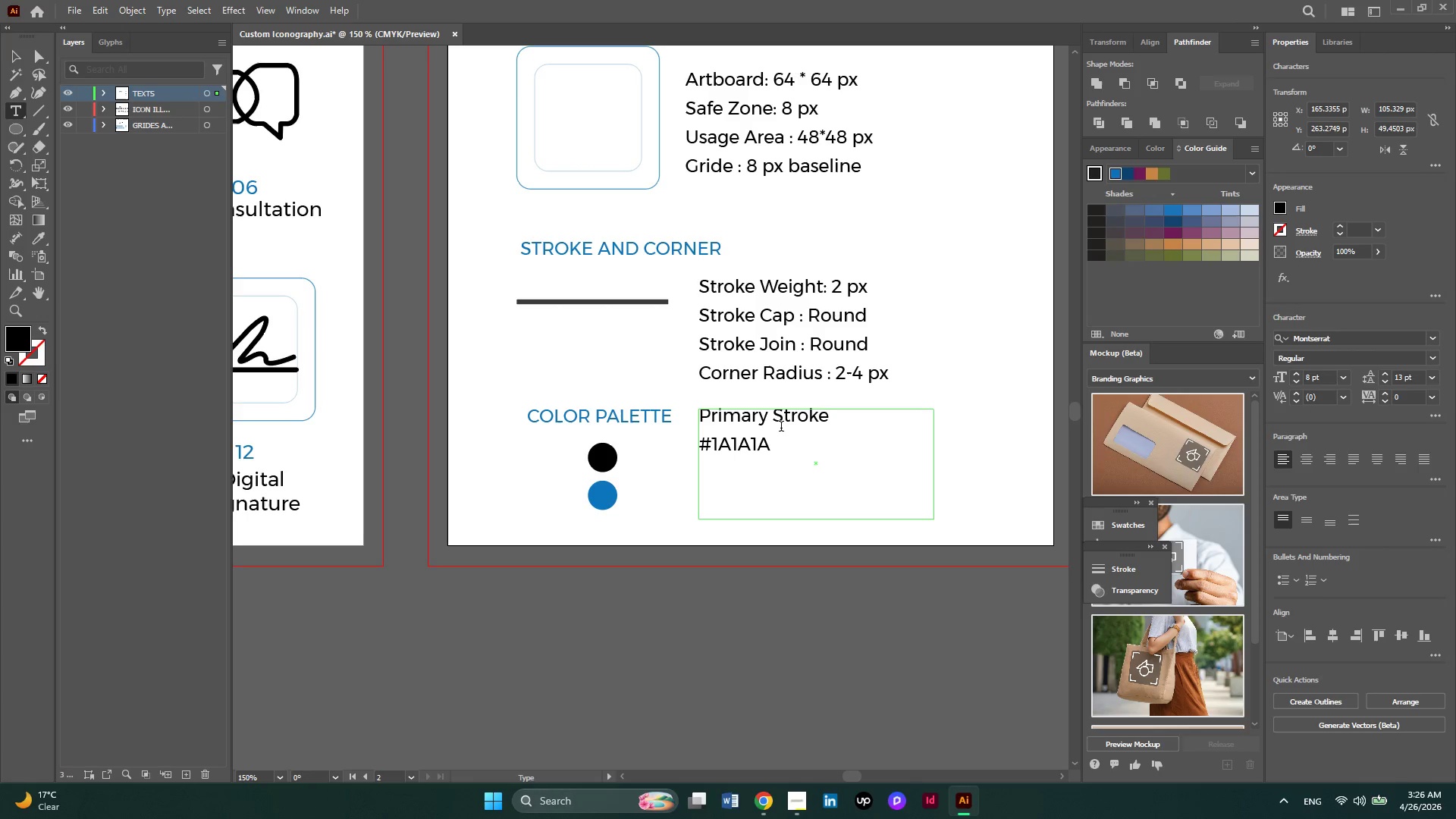 
key(Enter)
 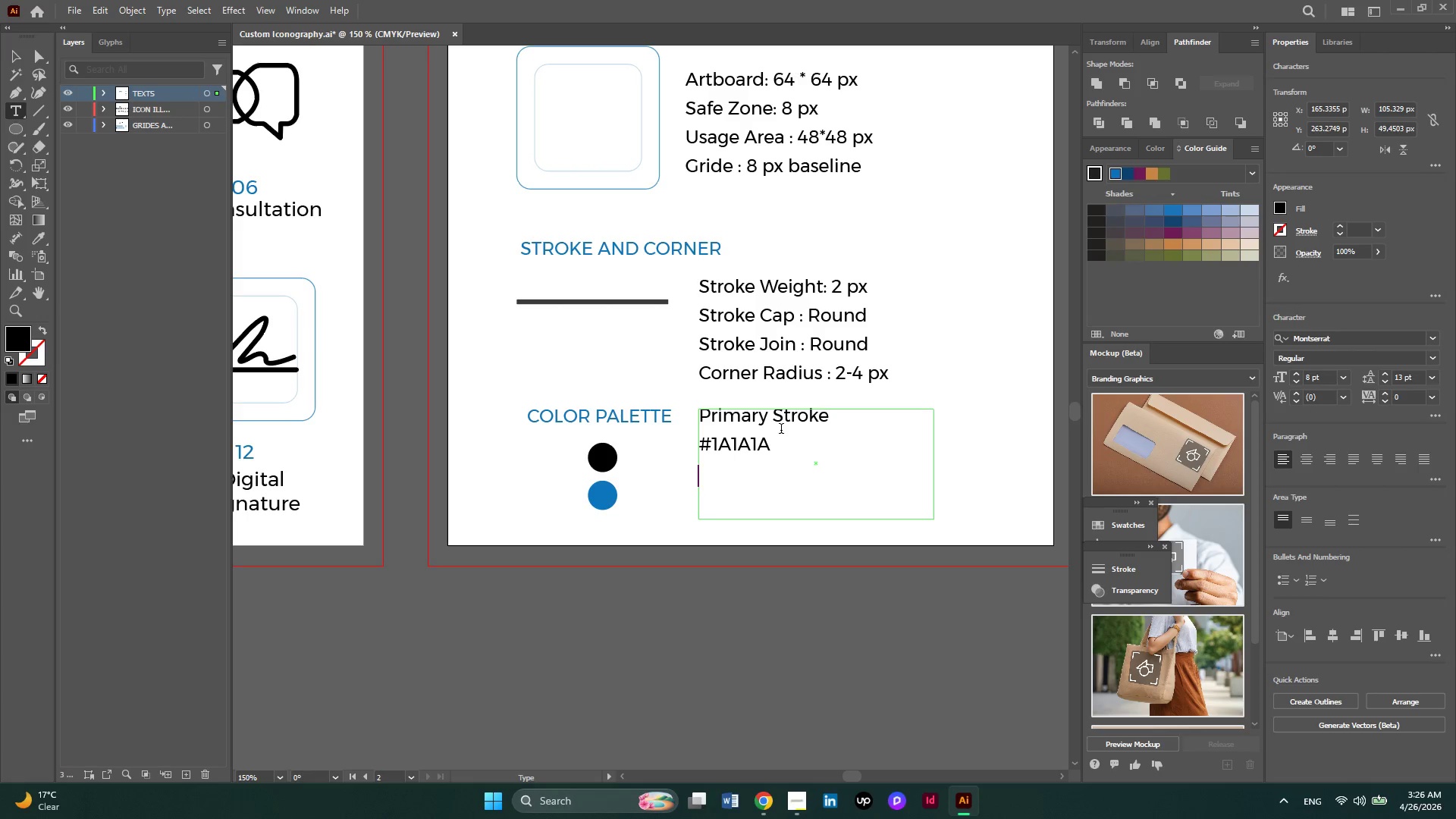 
key(CapsLock)
 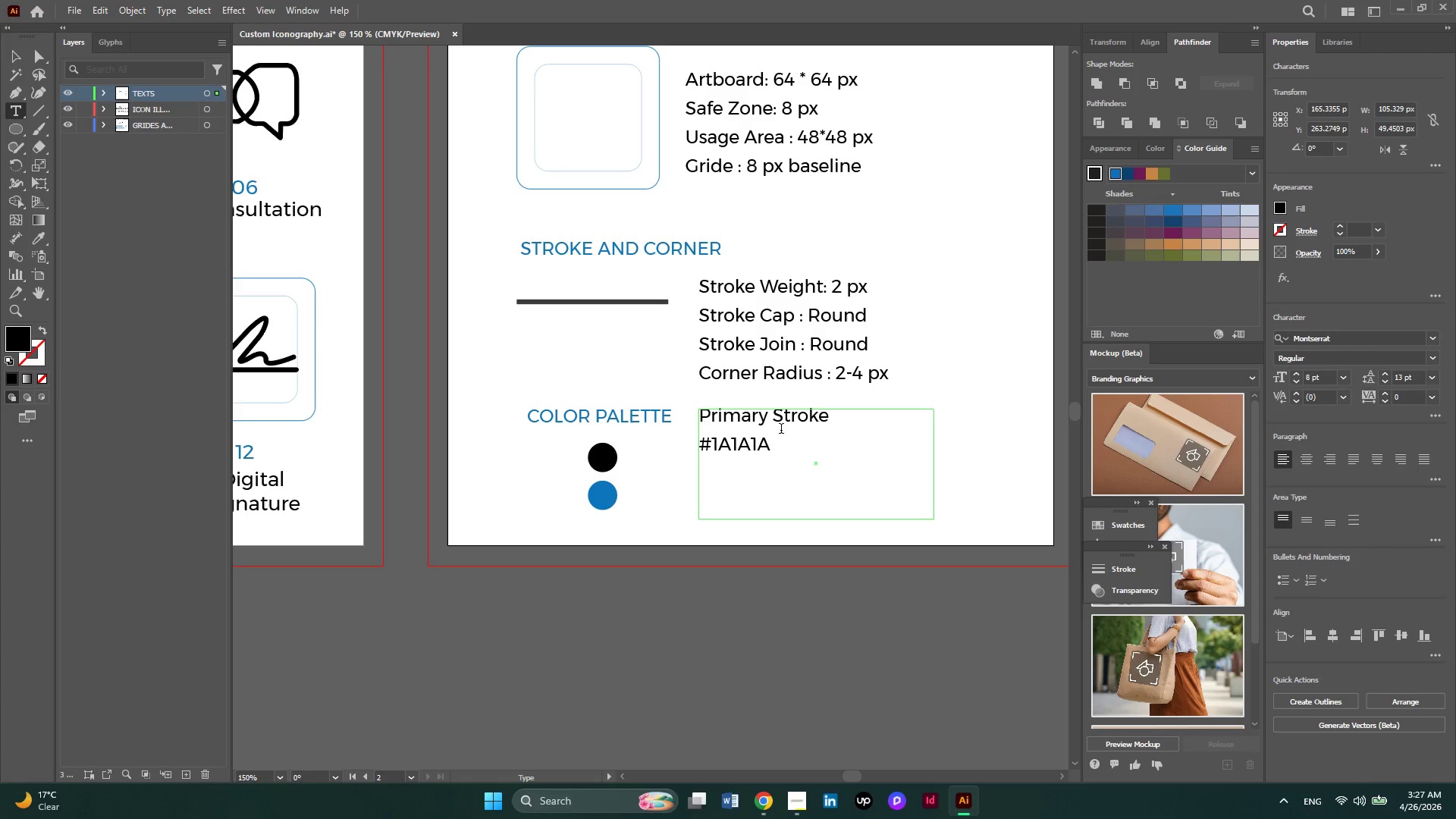 
key(S)
 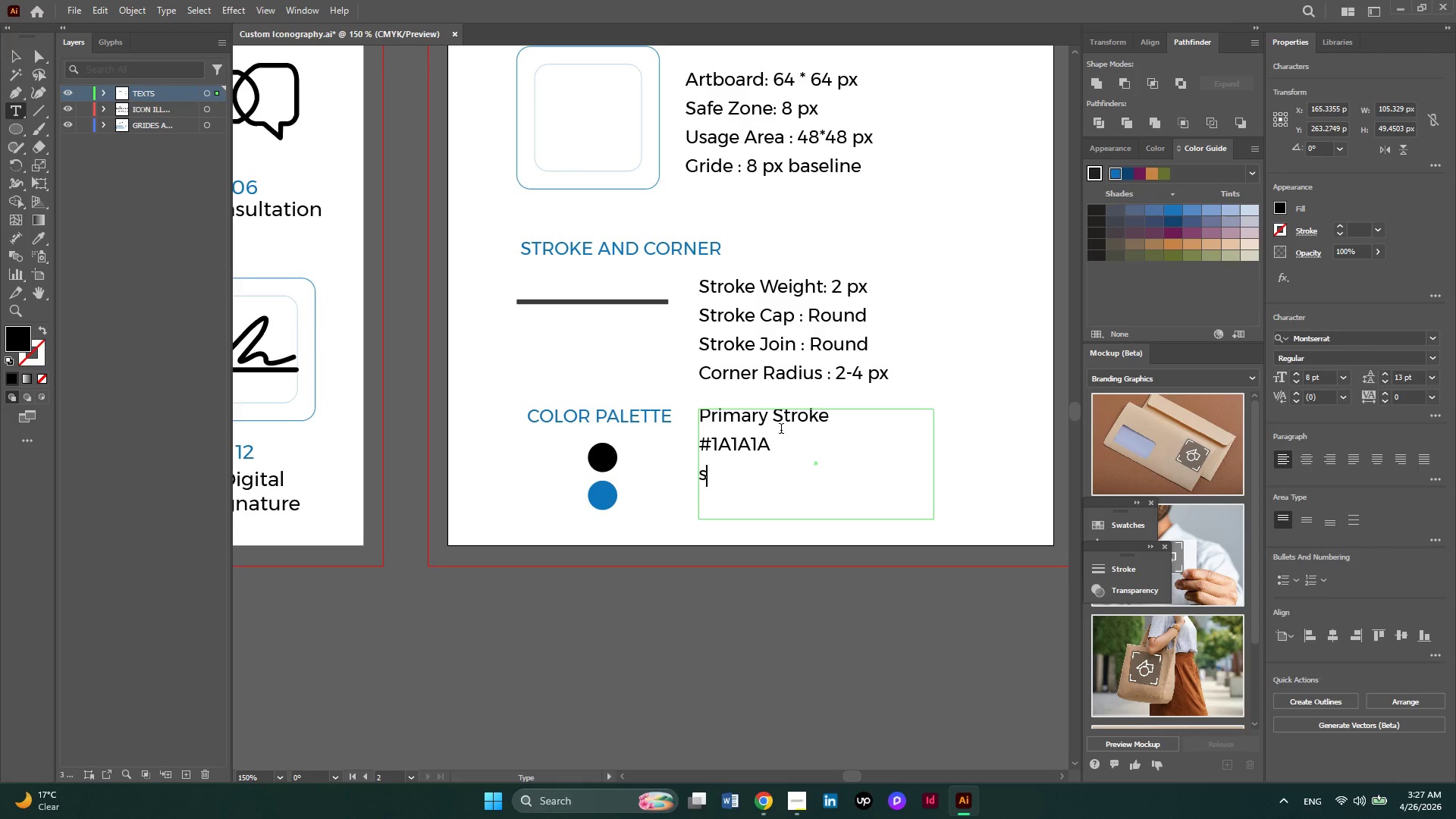 
key(CapsLock)
 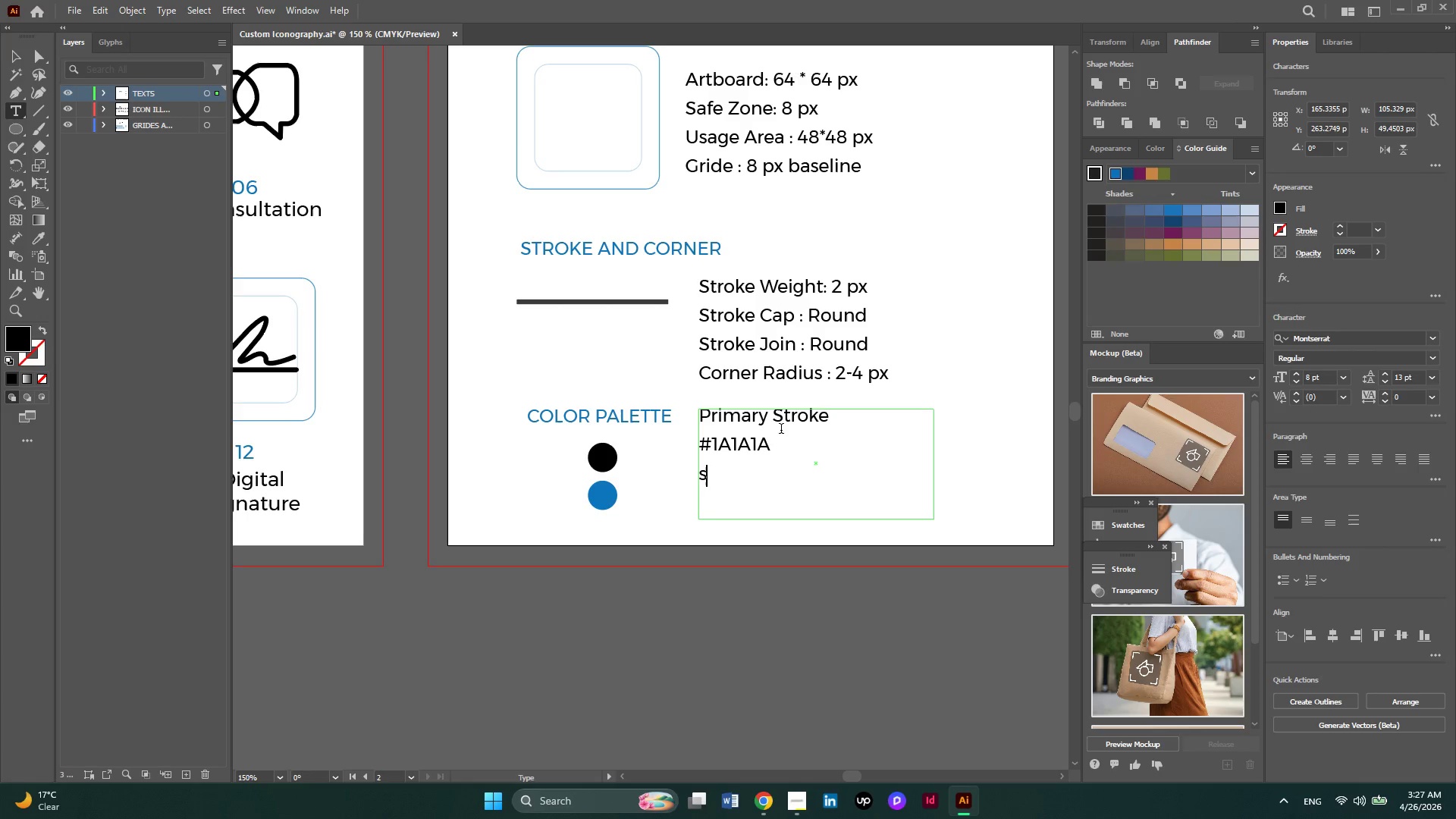 
key(Backspace)
 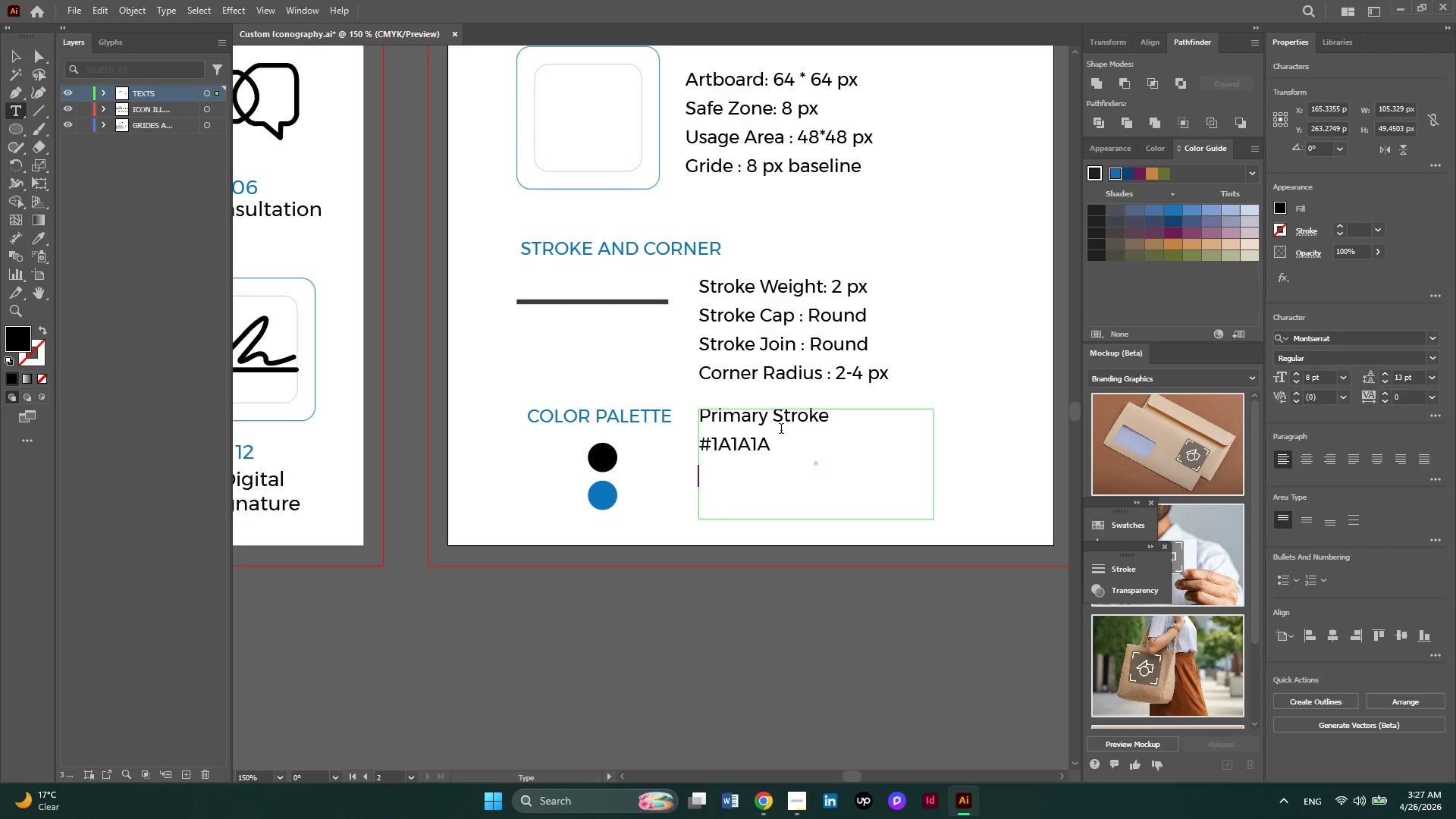 
key(CapsLock)
 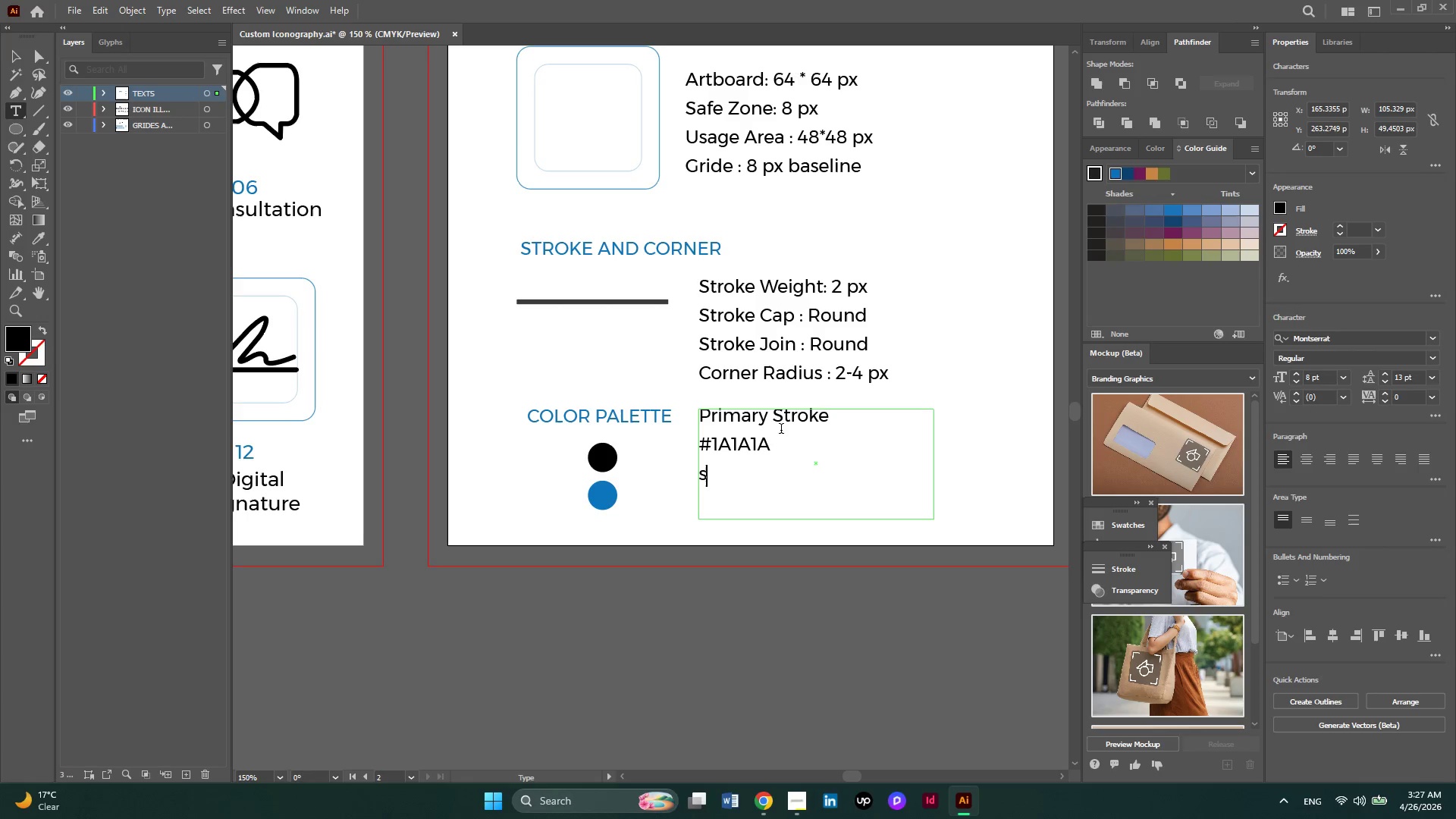 
key(S)
 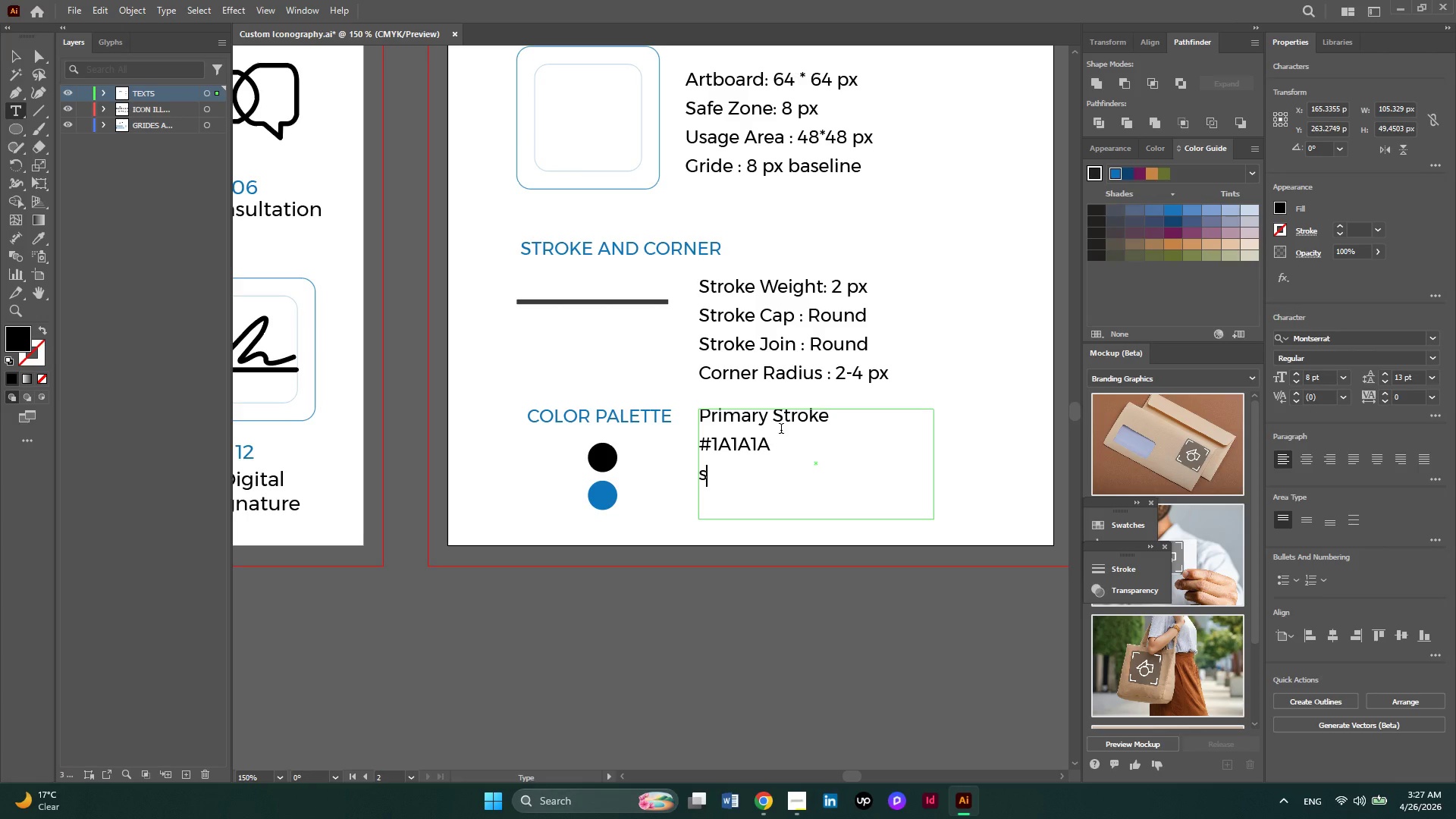 
key(CapsLock)
 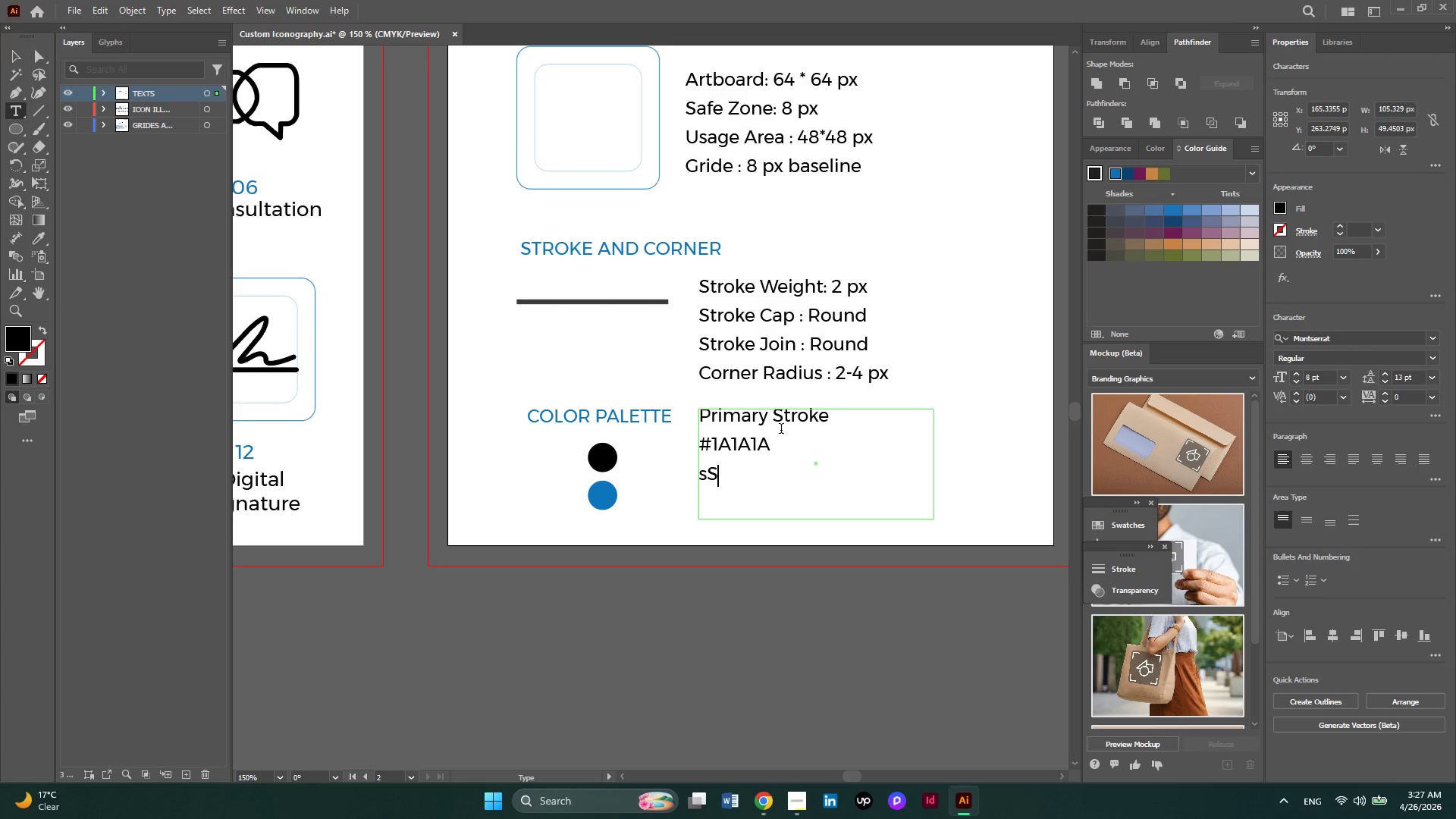 
key(S)
 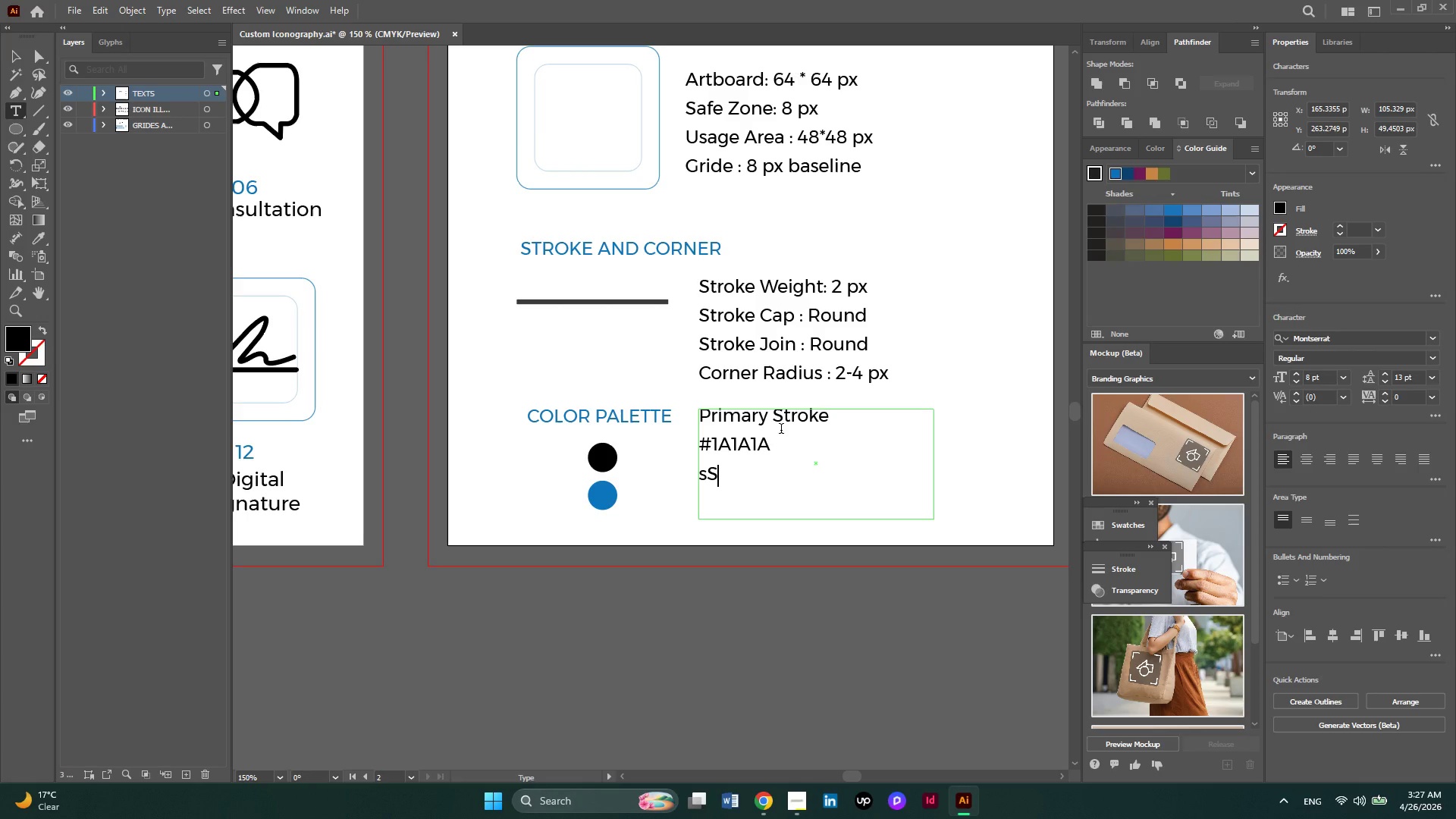 
key(ArrowLeft)
 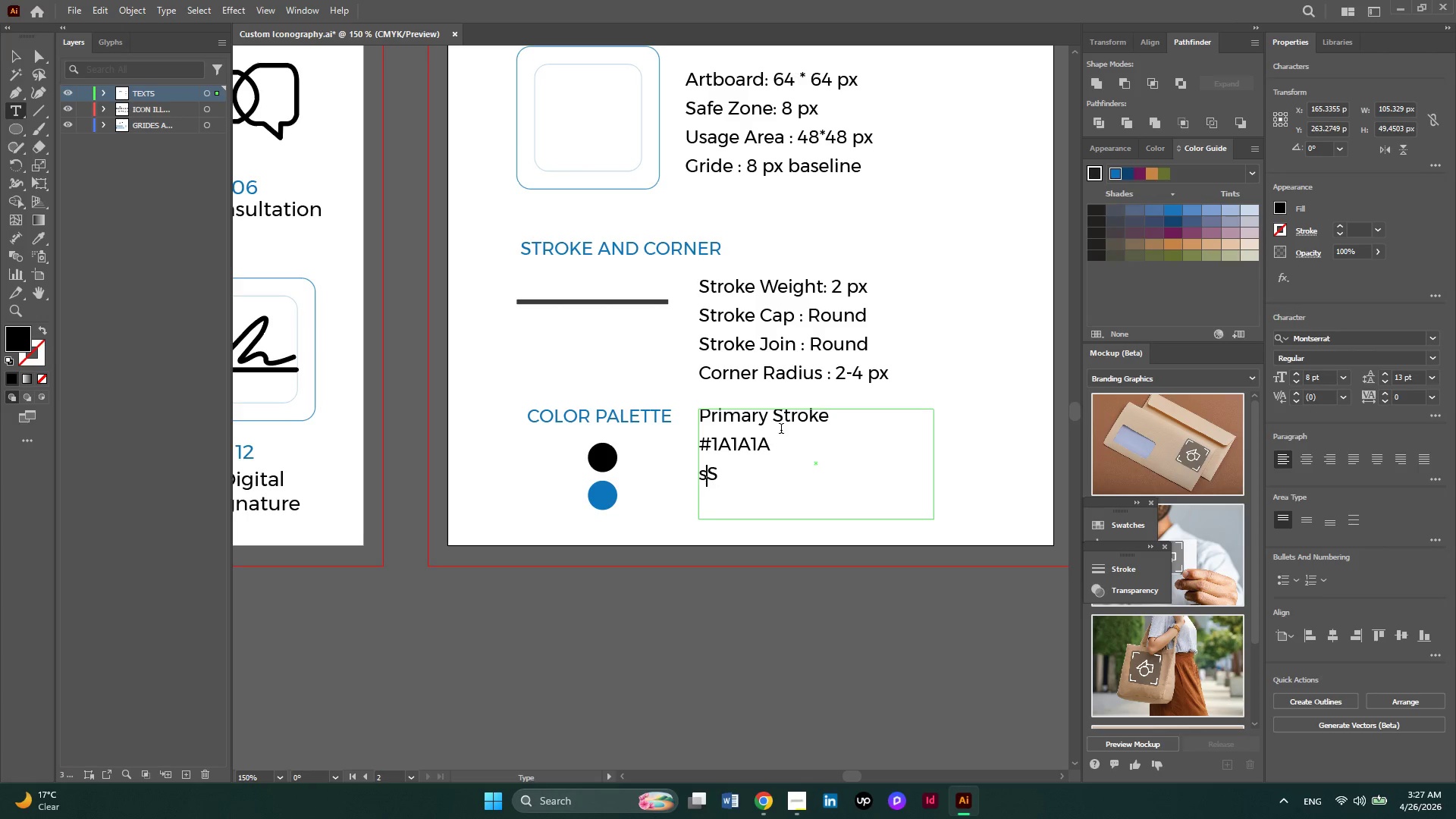 
key(Backspace)
 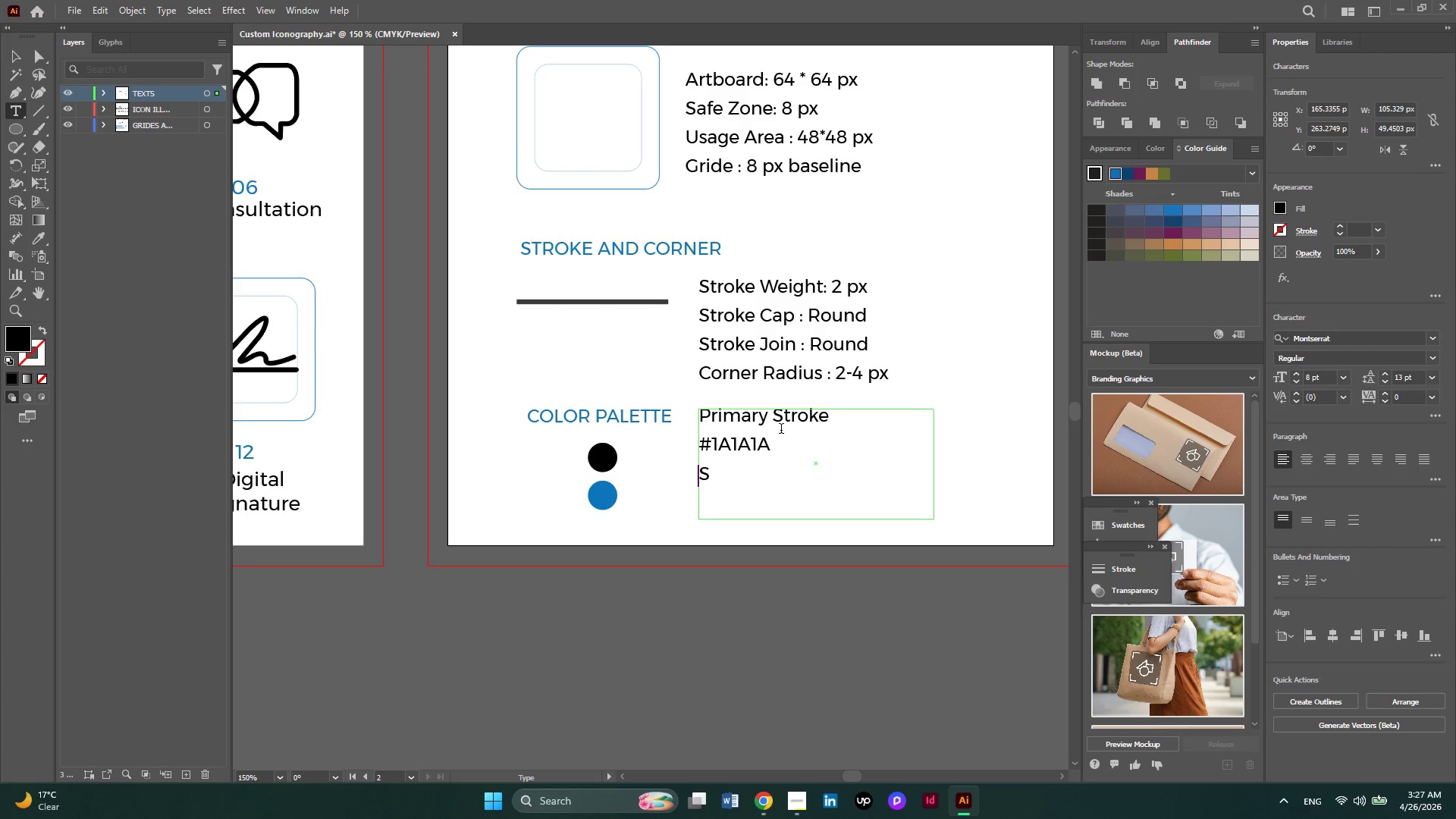 
key(ArrowRight)
 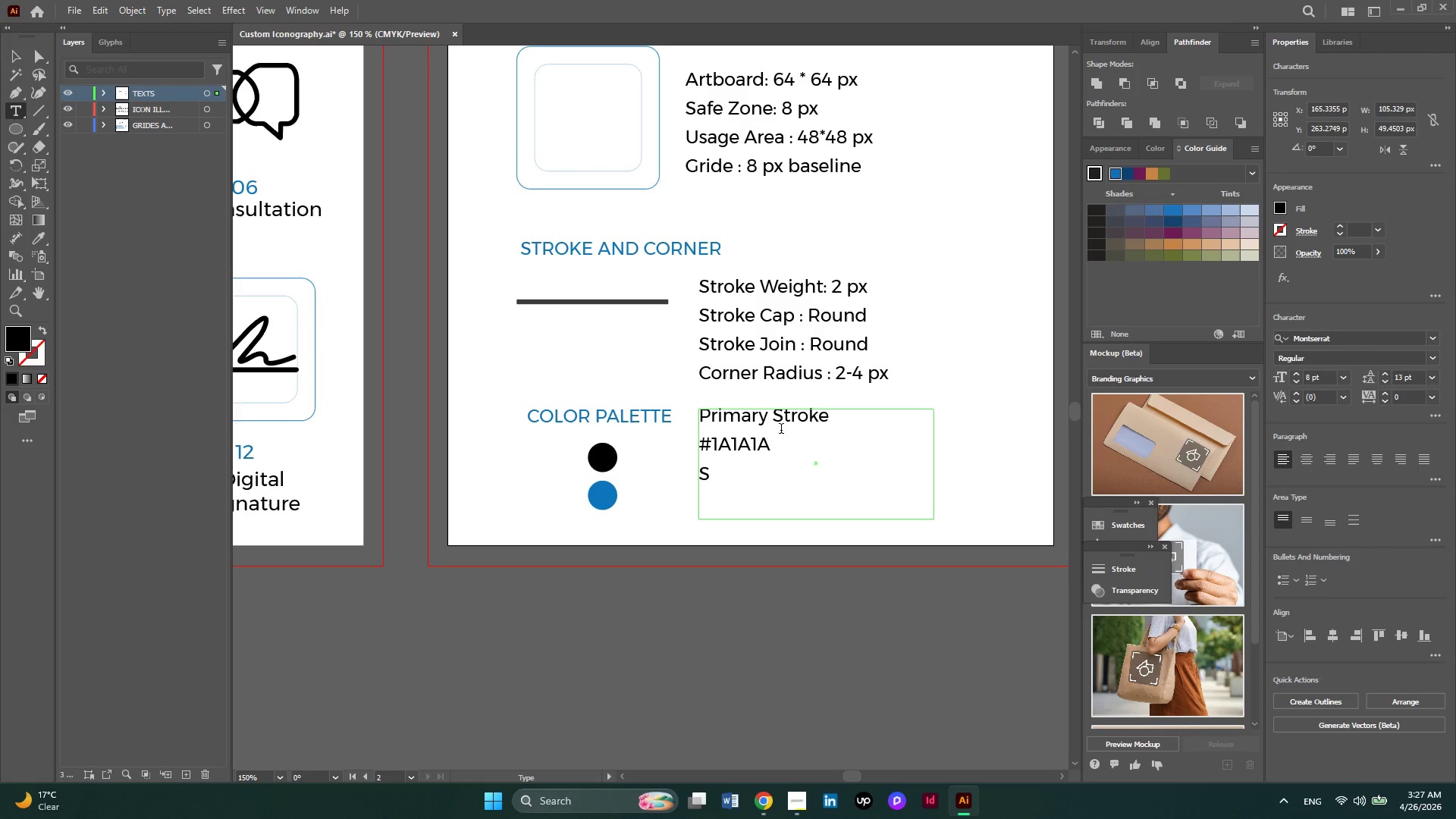 
key(CapsLock)
 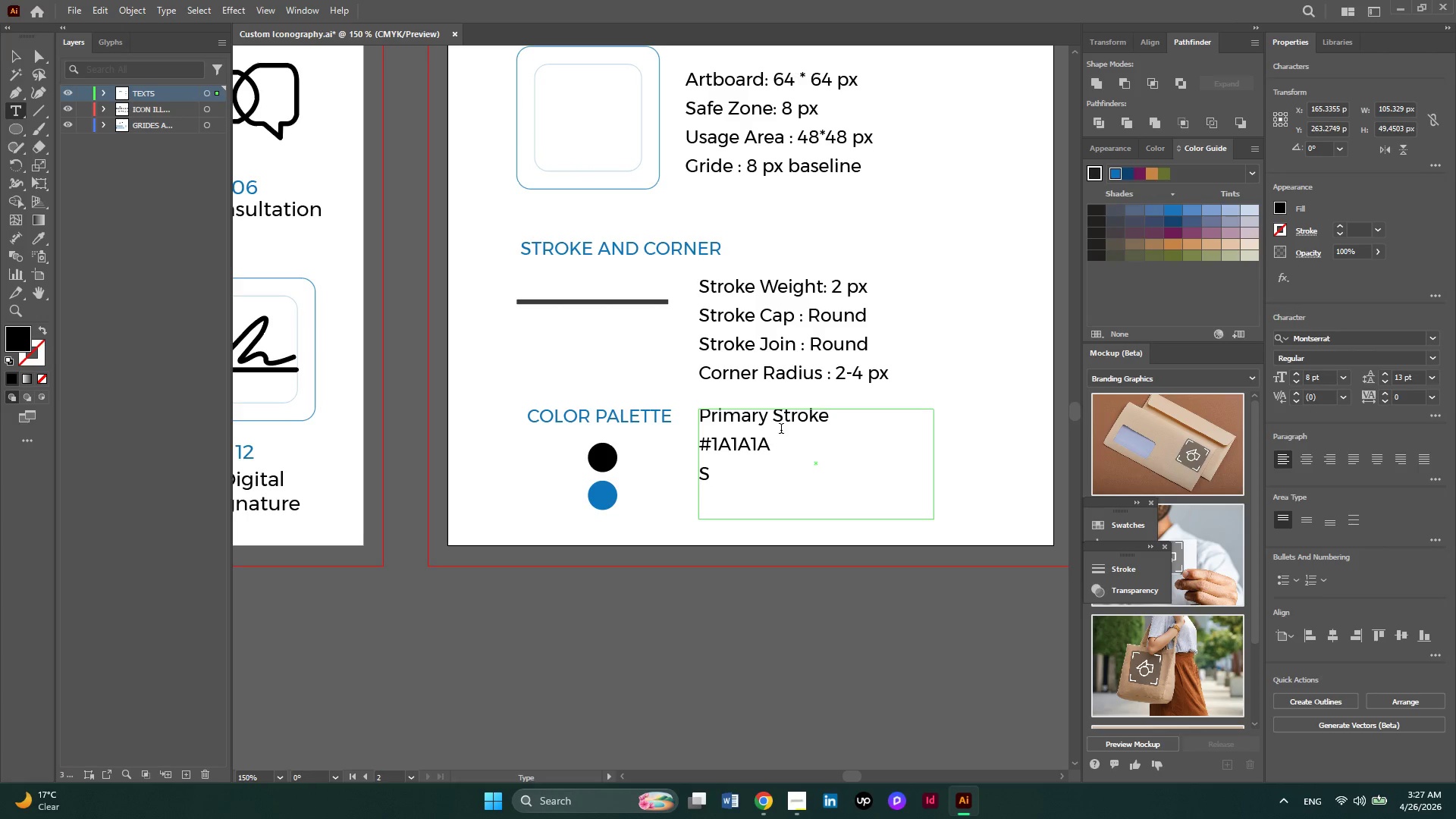 
key(C)
 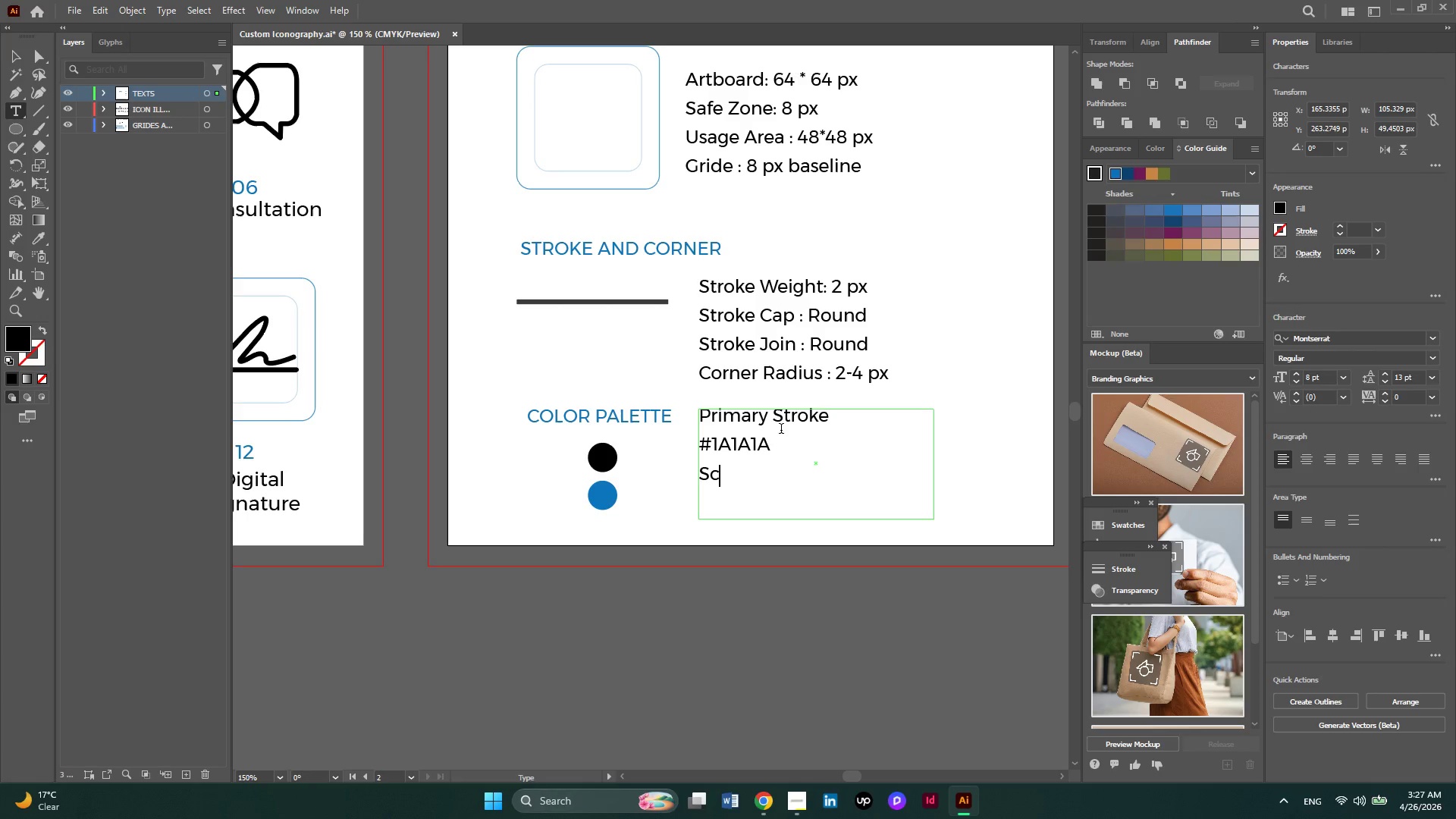 
key(Backspace)
type(econdary ())
 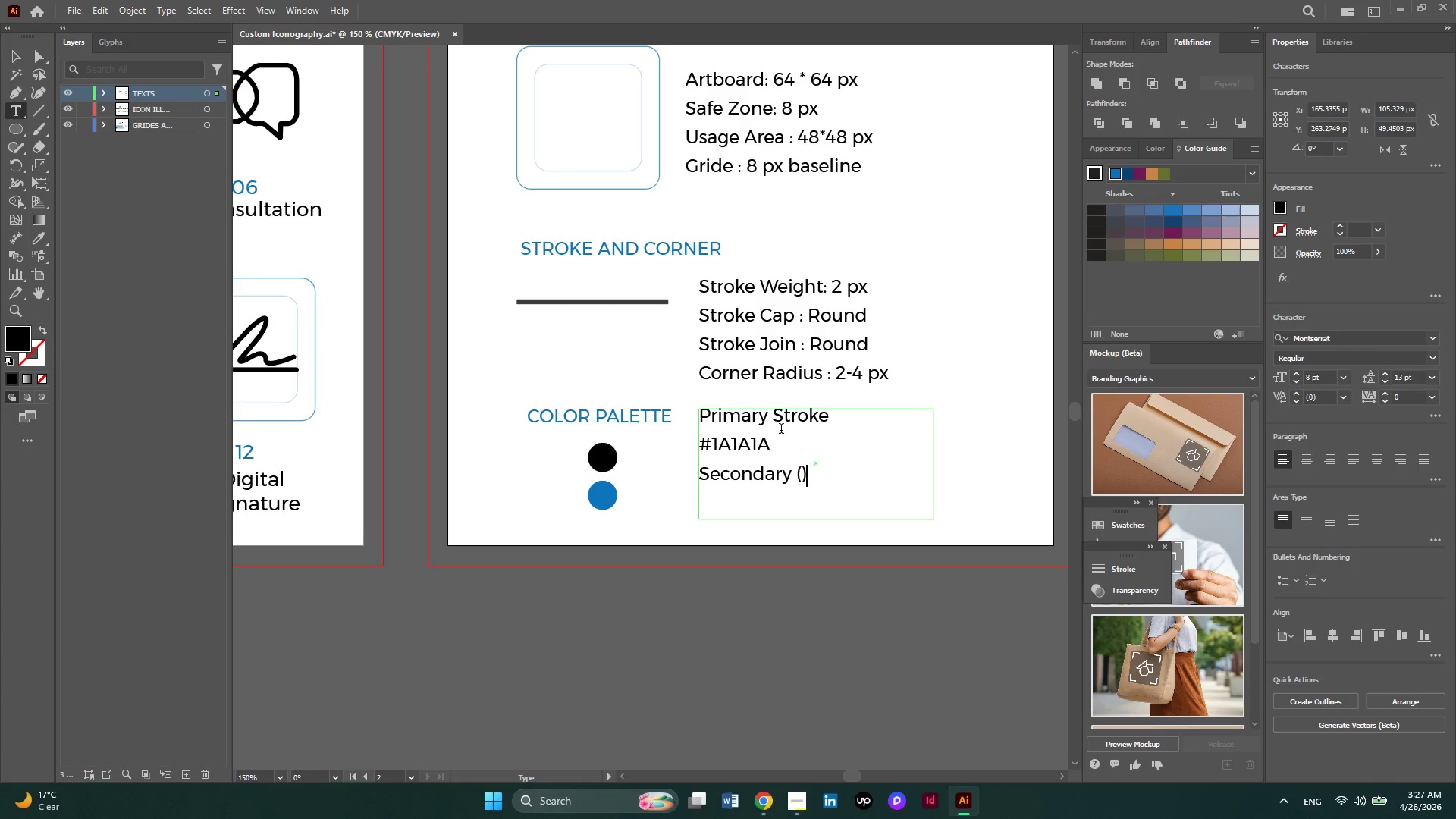 
key(ArrowLeft)
 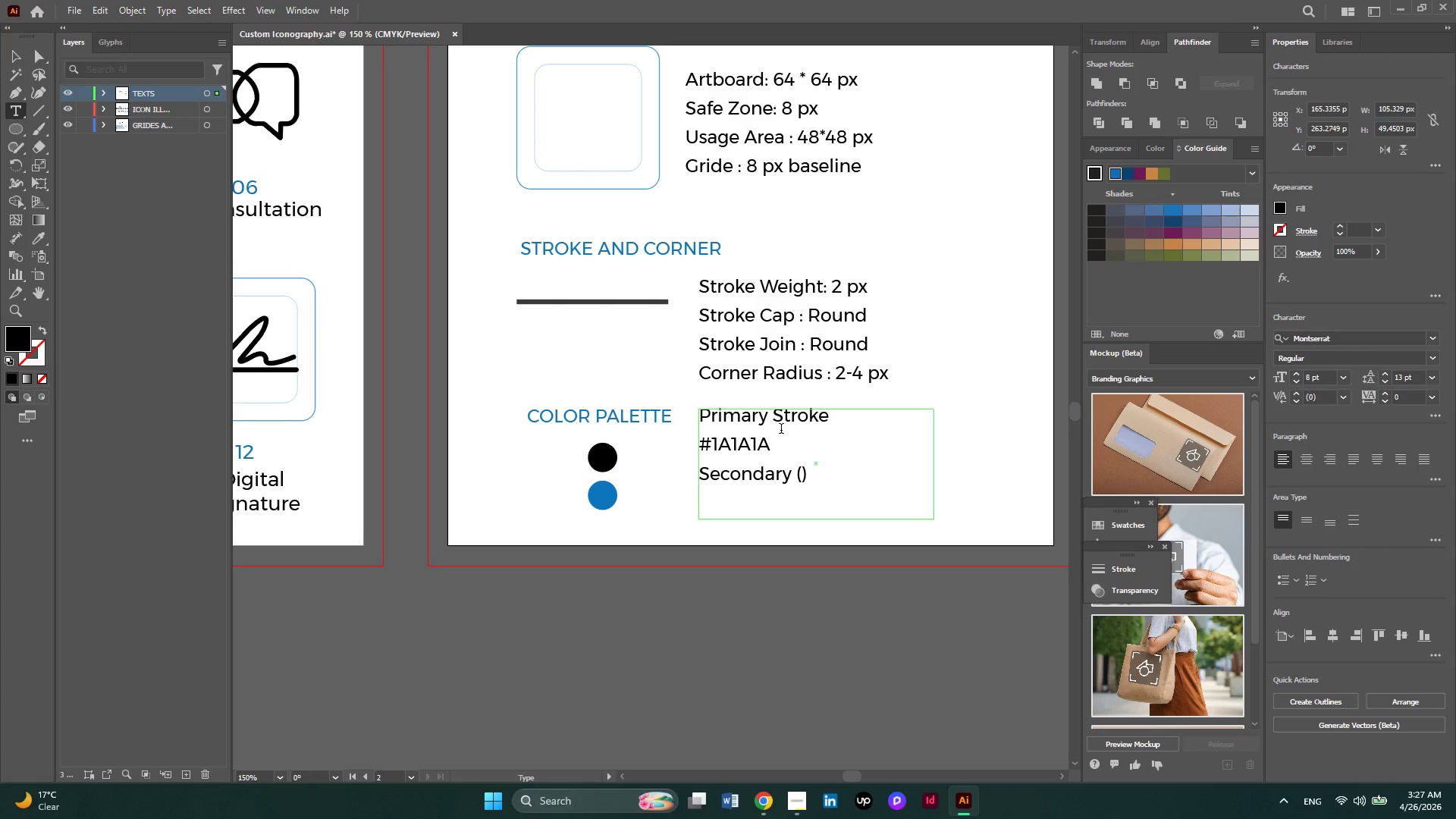 
type(Optional)
 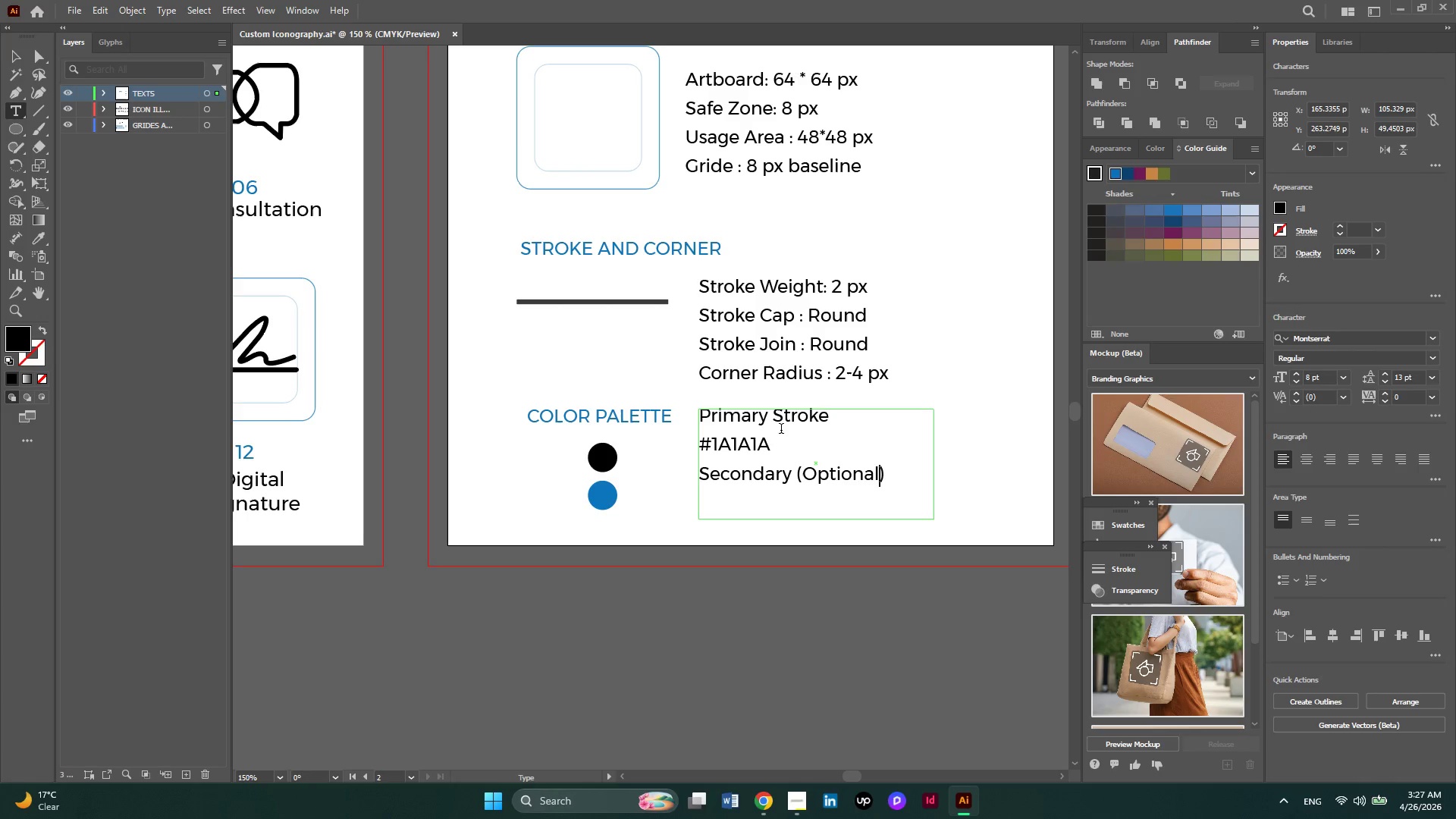 
key(ArrowRight)
 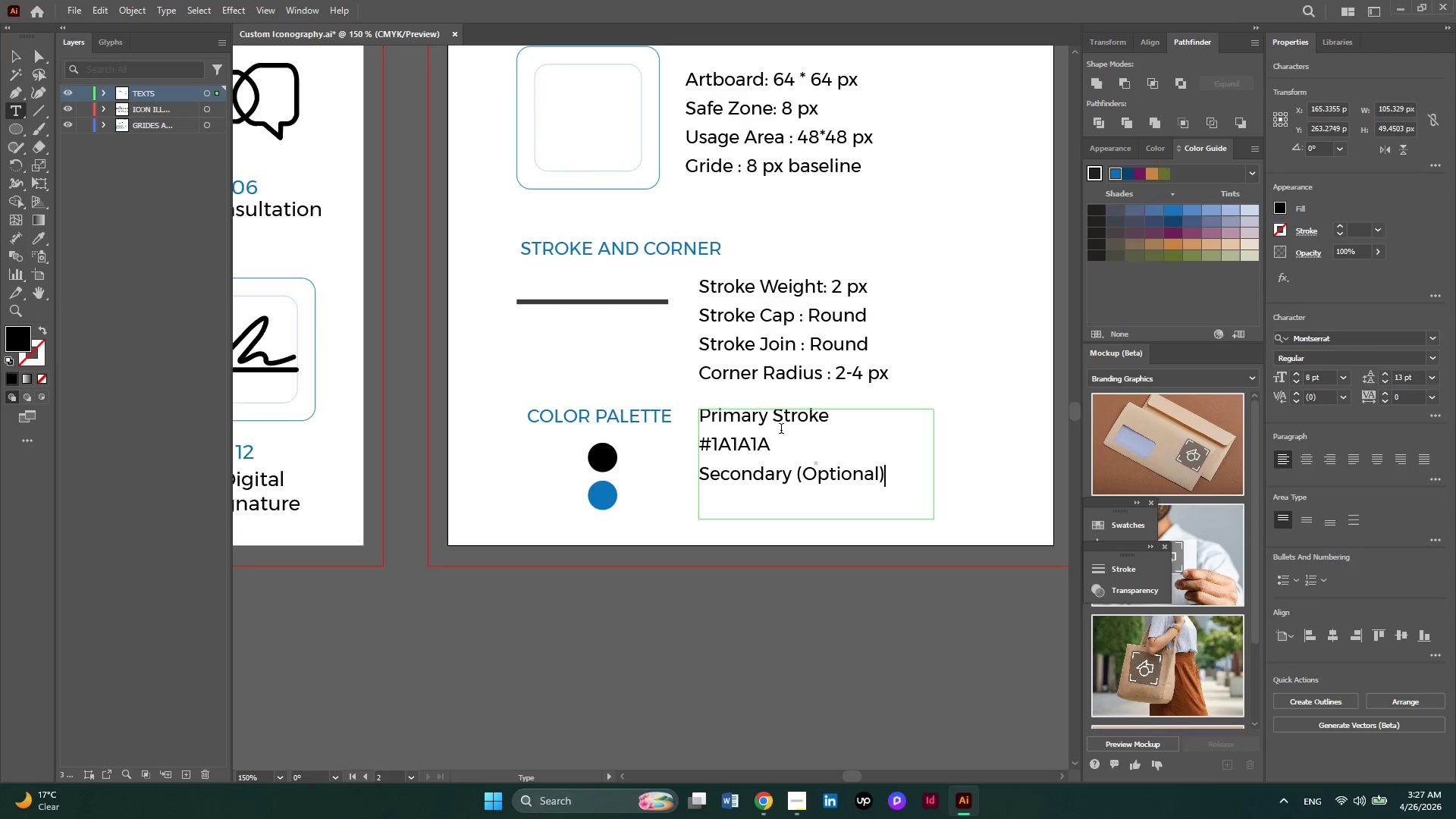 
key(Enter)
 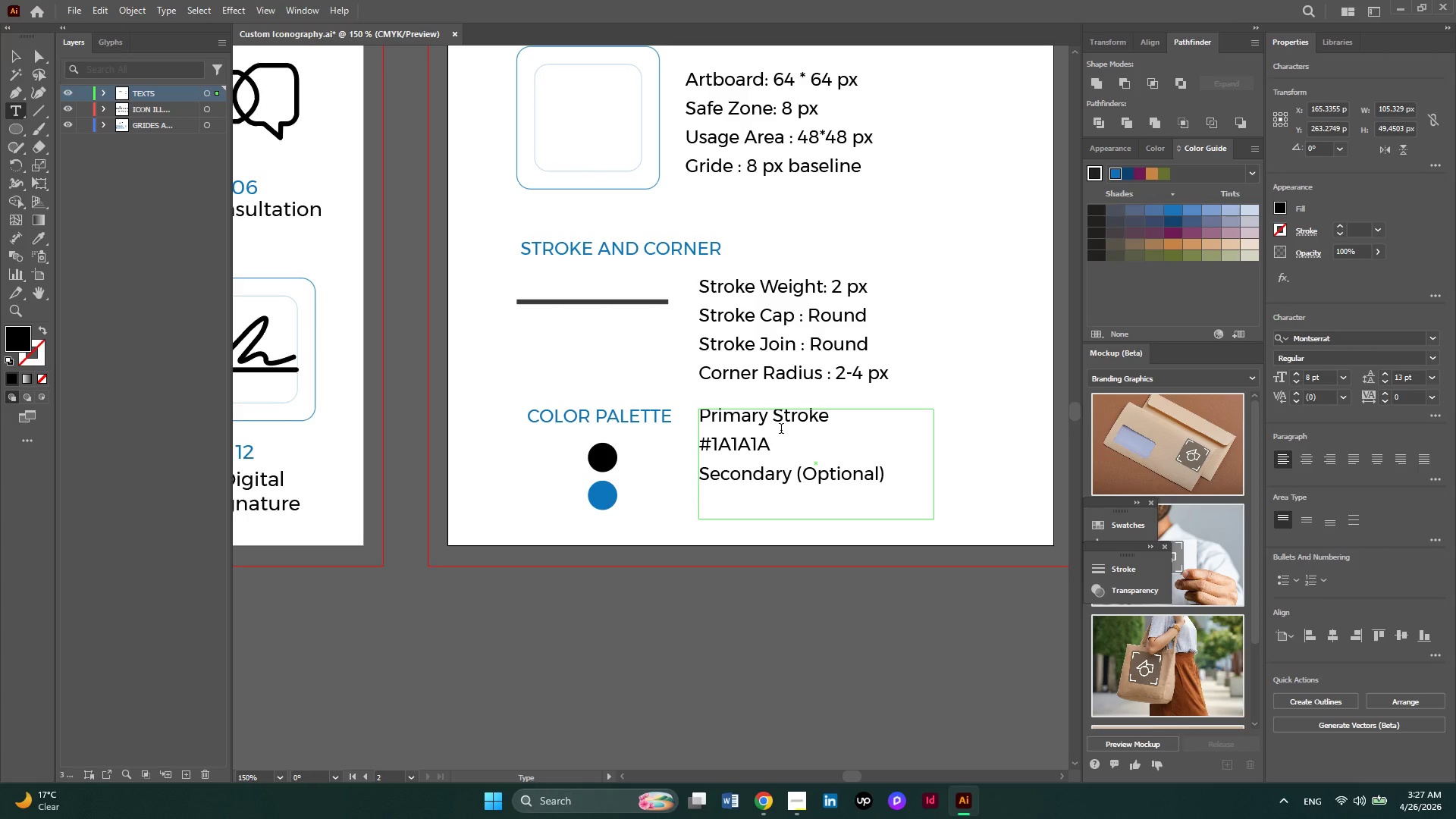 
left_click_drag(start_coordinate=[786, 456], to_coordinate=[690, 451])
 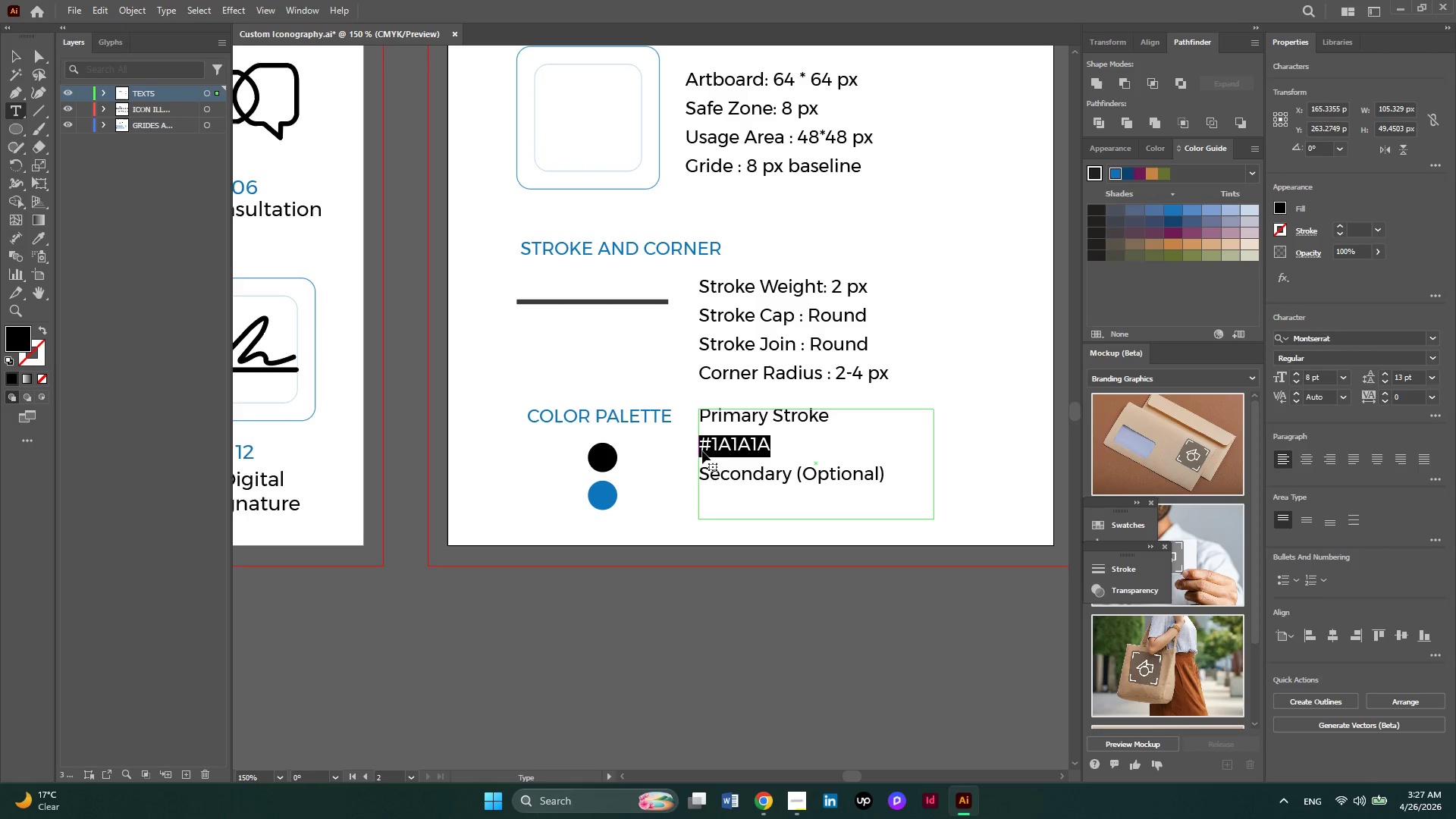 
key(Control+C)
 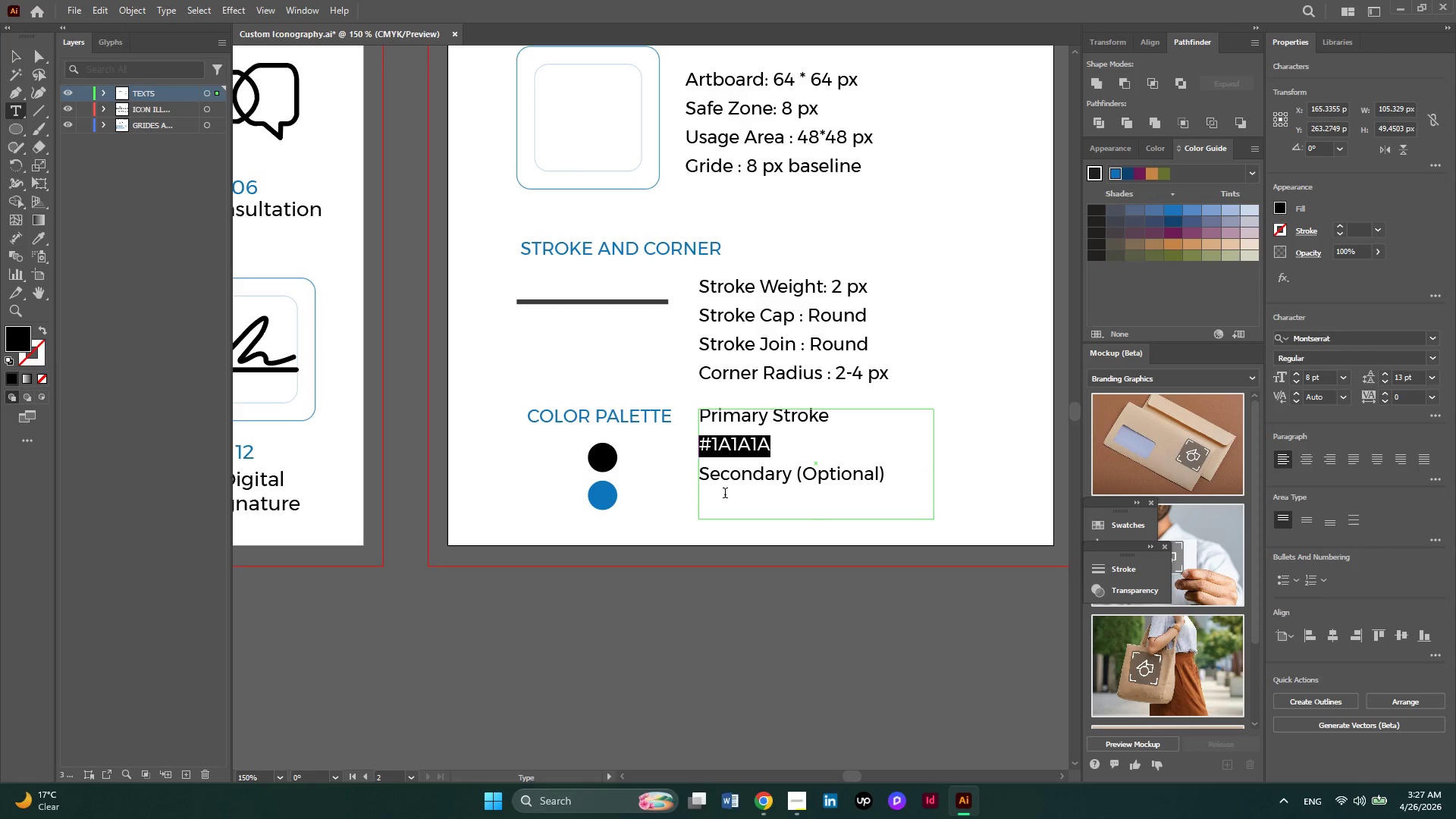 
left_click([725, 494])
 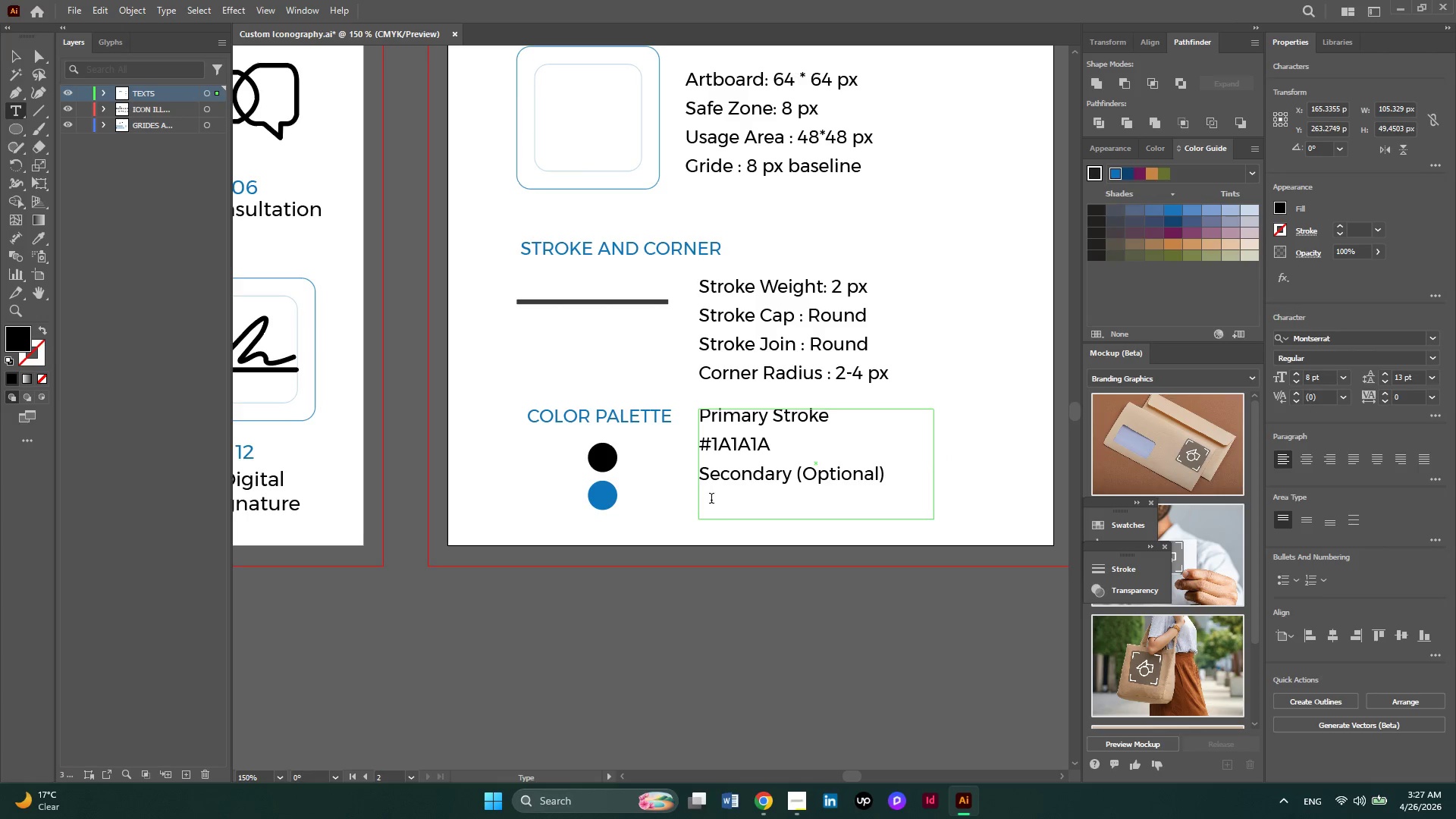 
key(Control+V)
 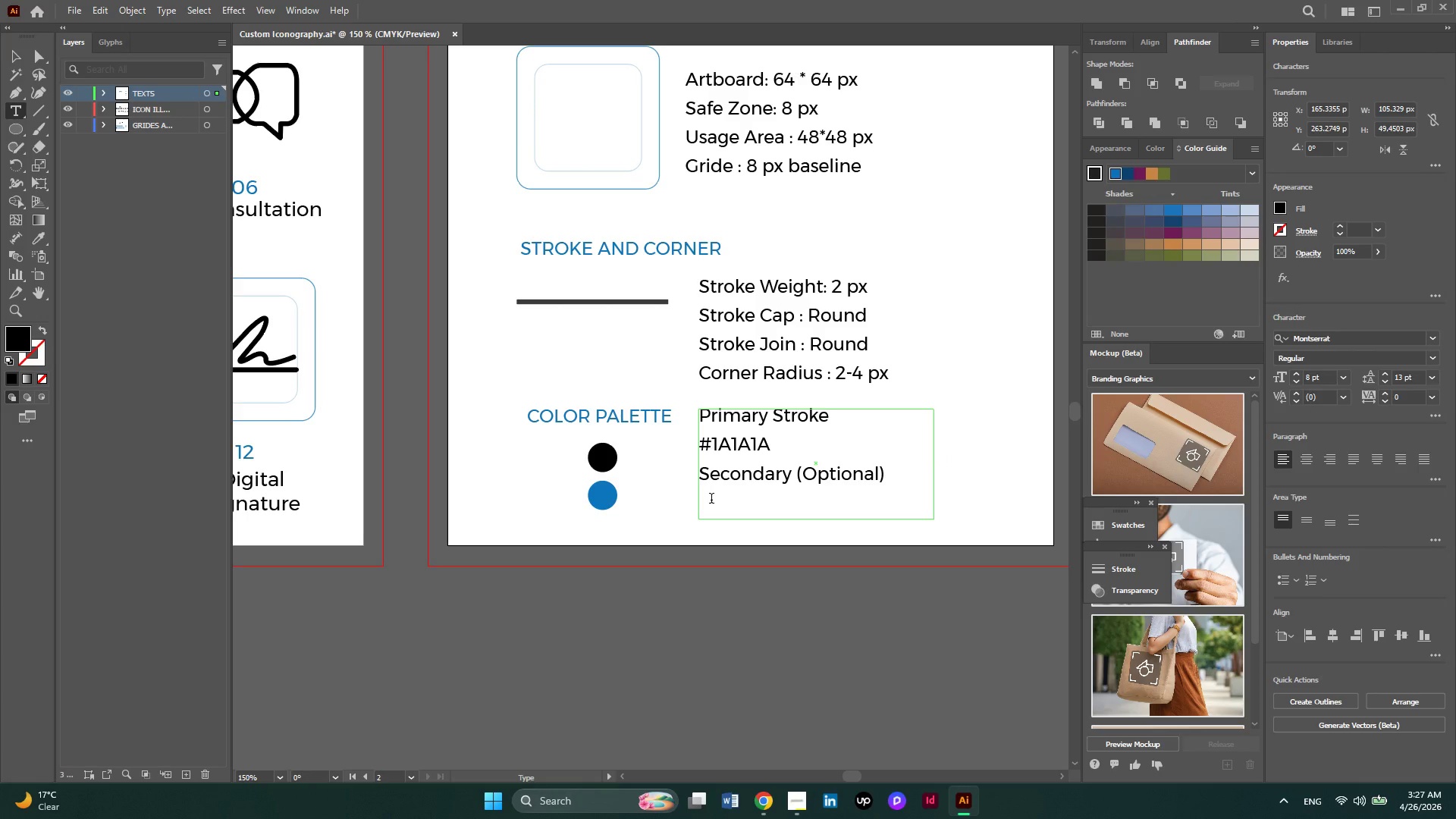 
left_click([711, 500])
 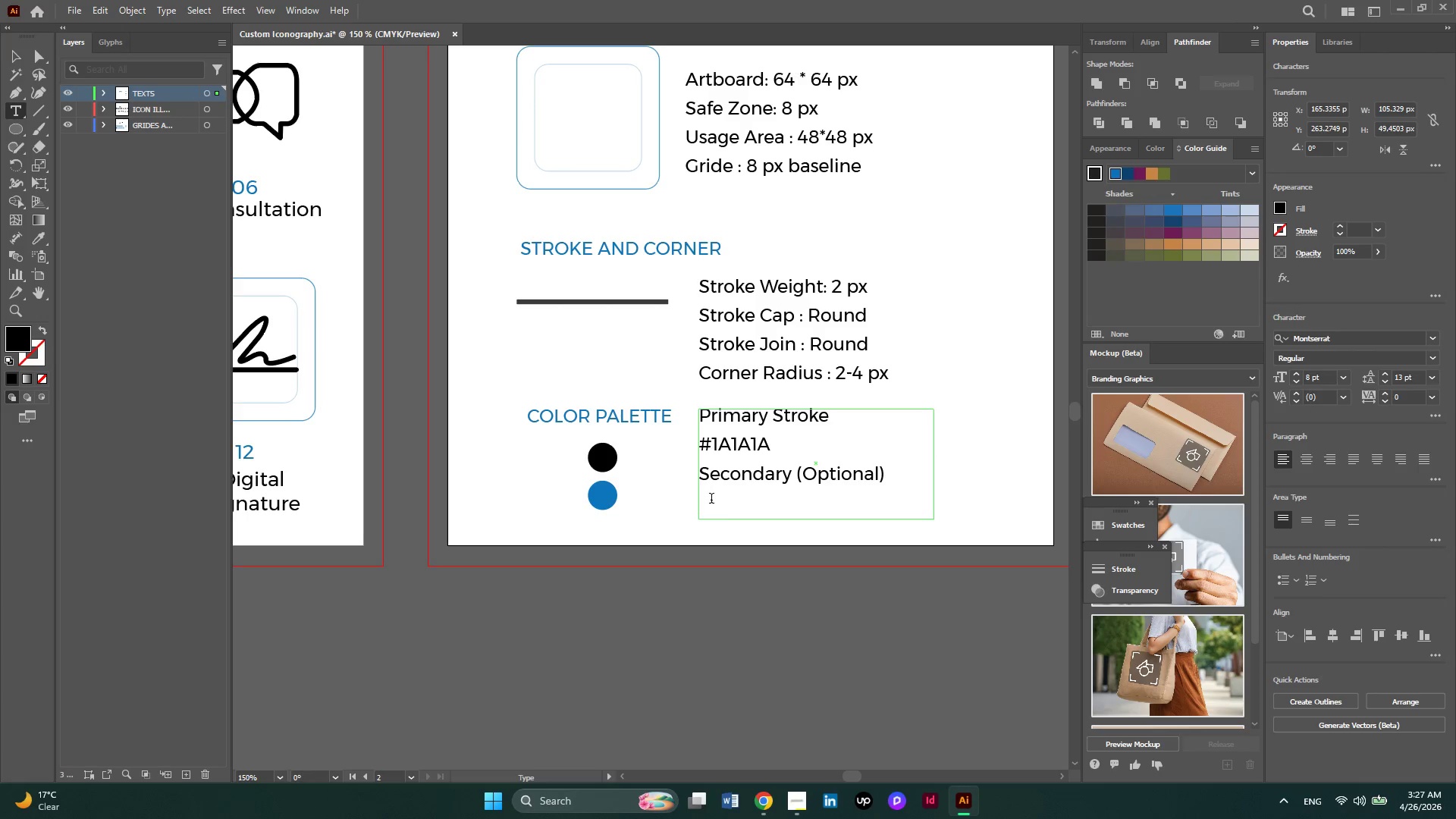 
key(Control+V)
 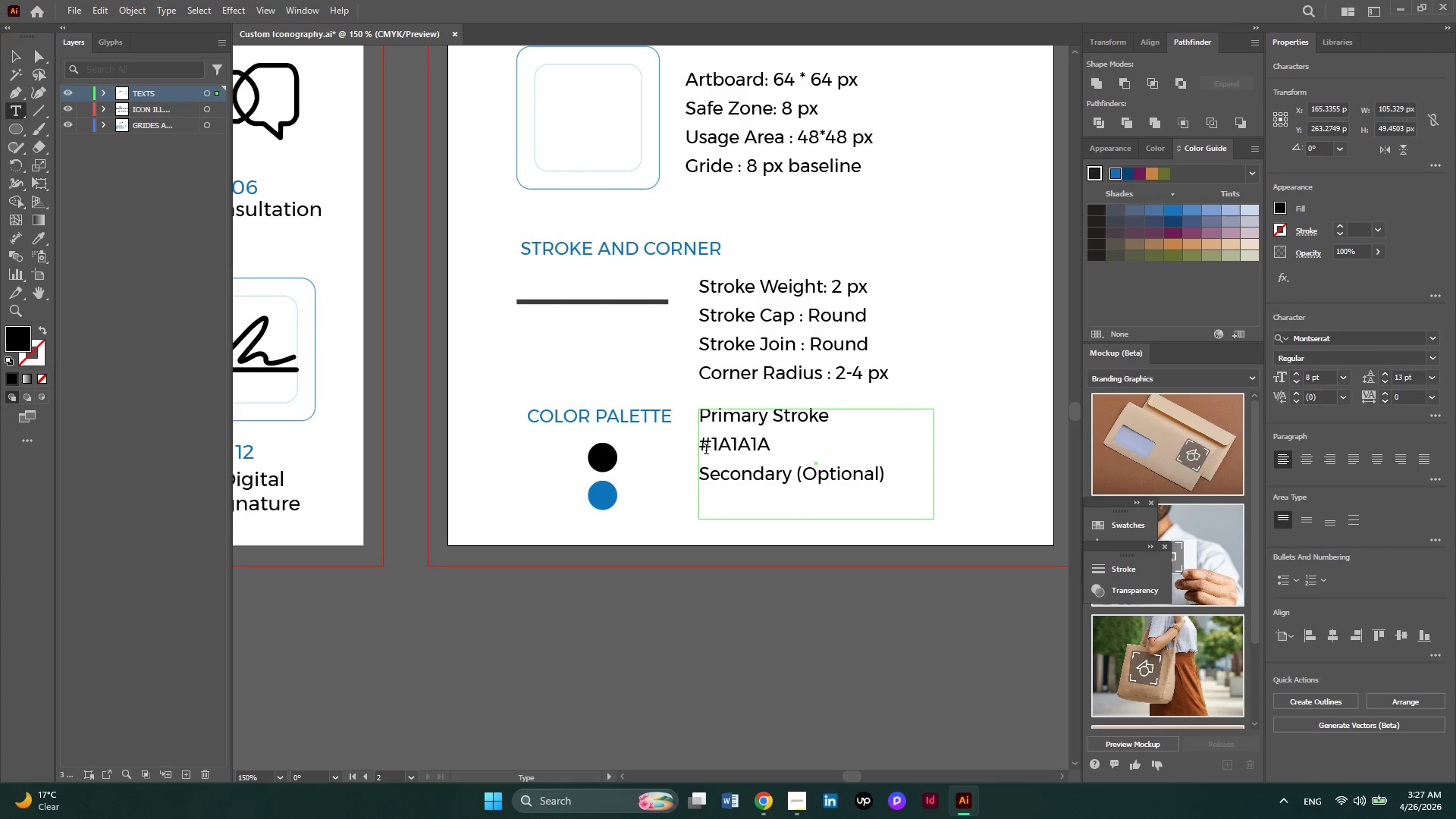 
left_click_drag(start_coordinate=[710, 447], to_coordinate=[702, 448])
 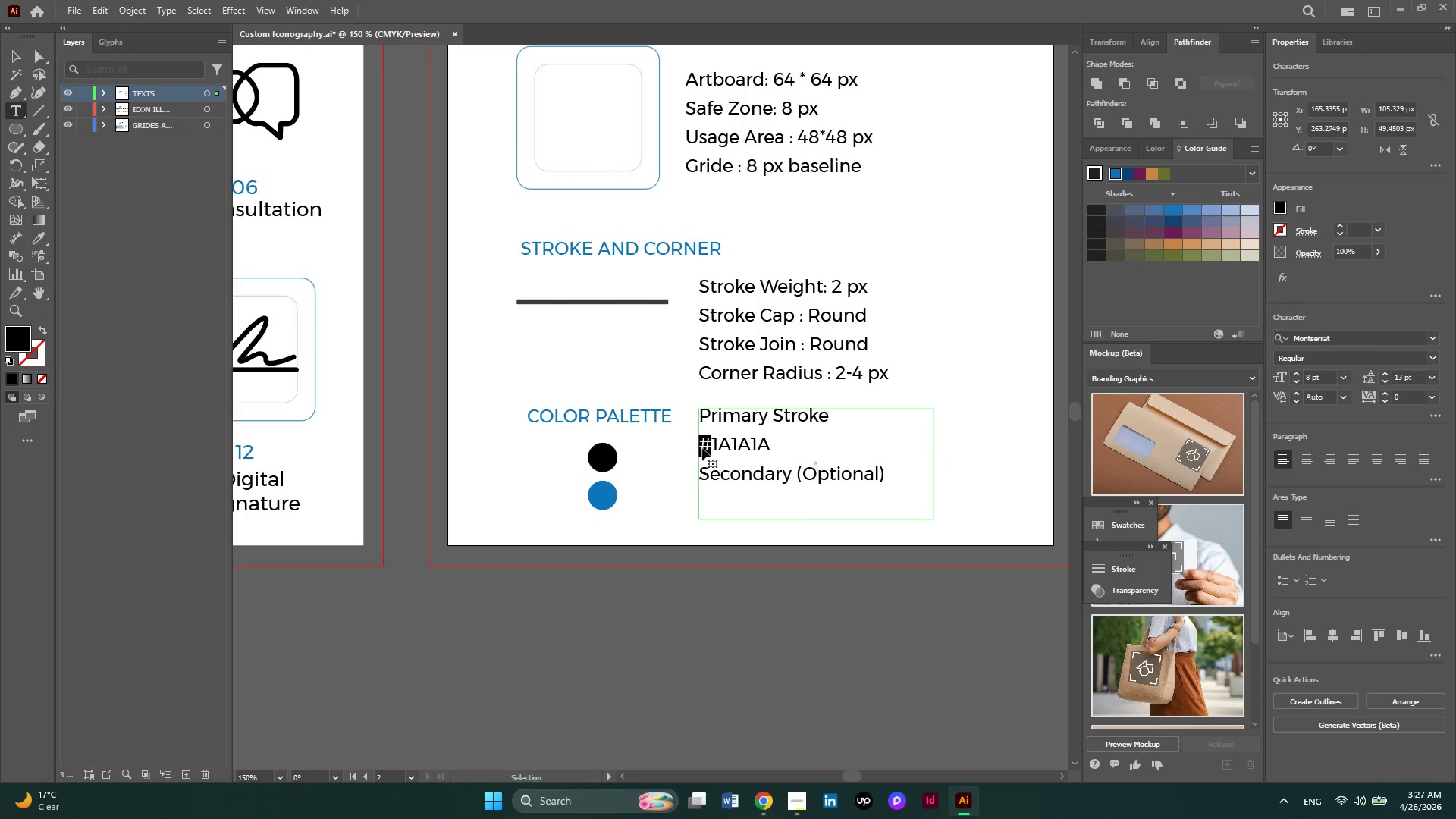 
key(Control+C)
 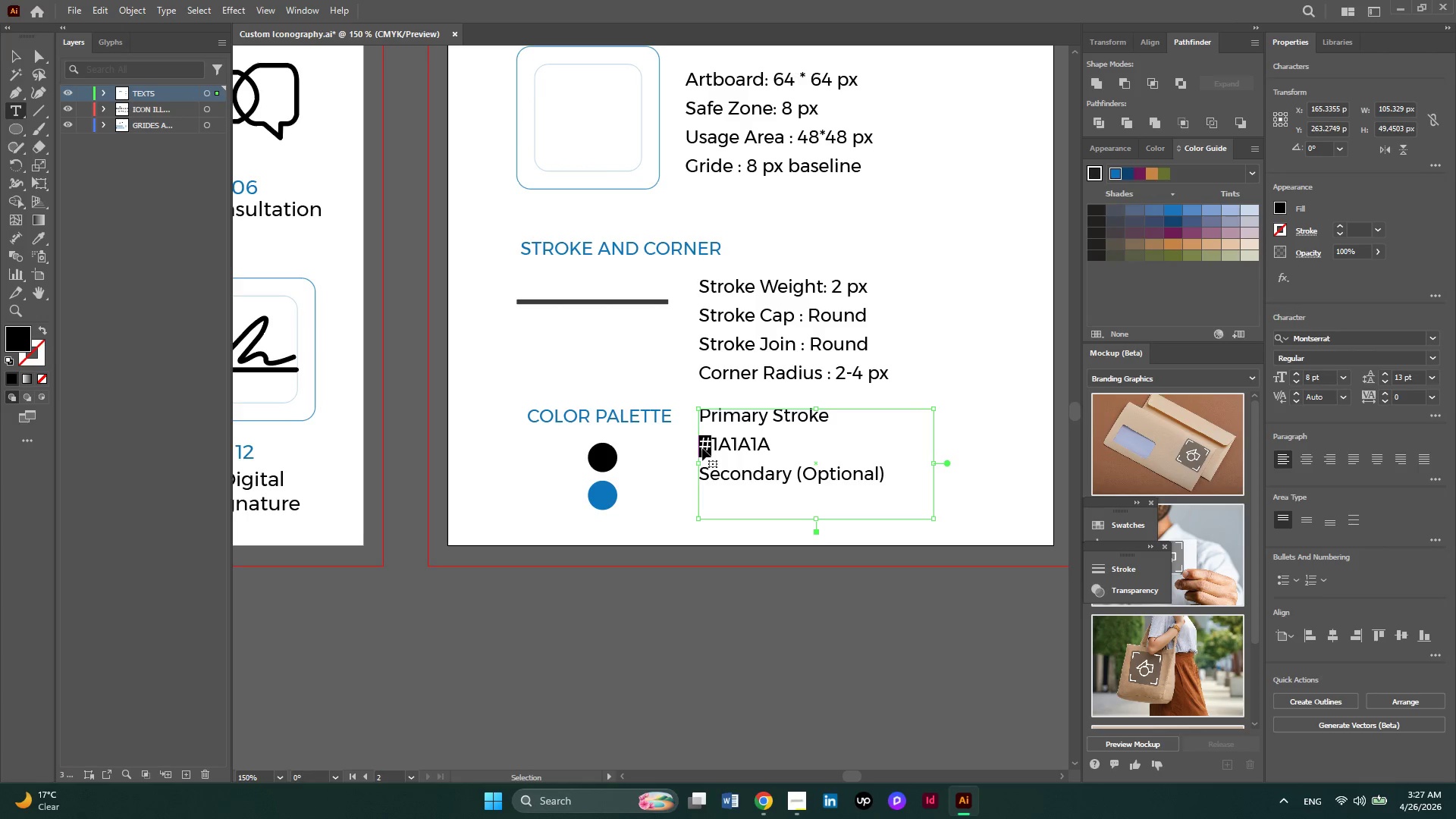 
key(Control+C)
 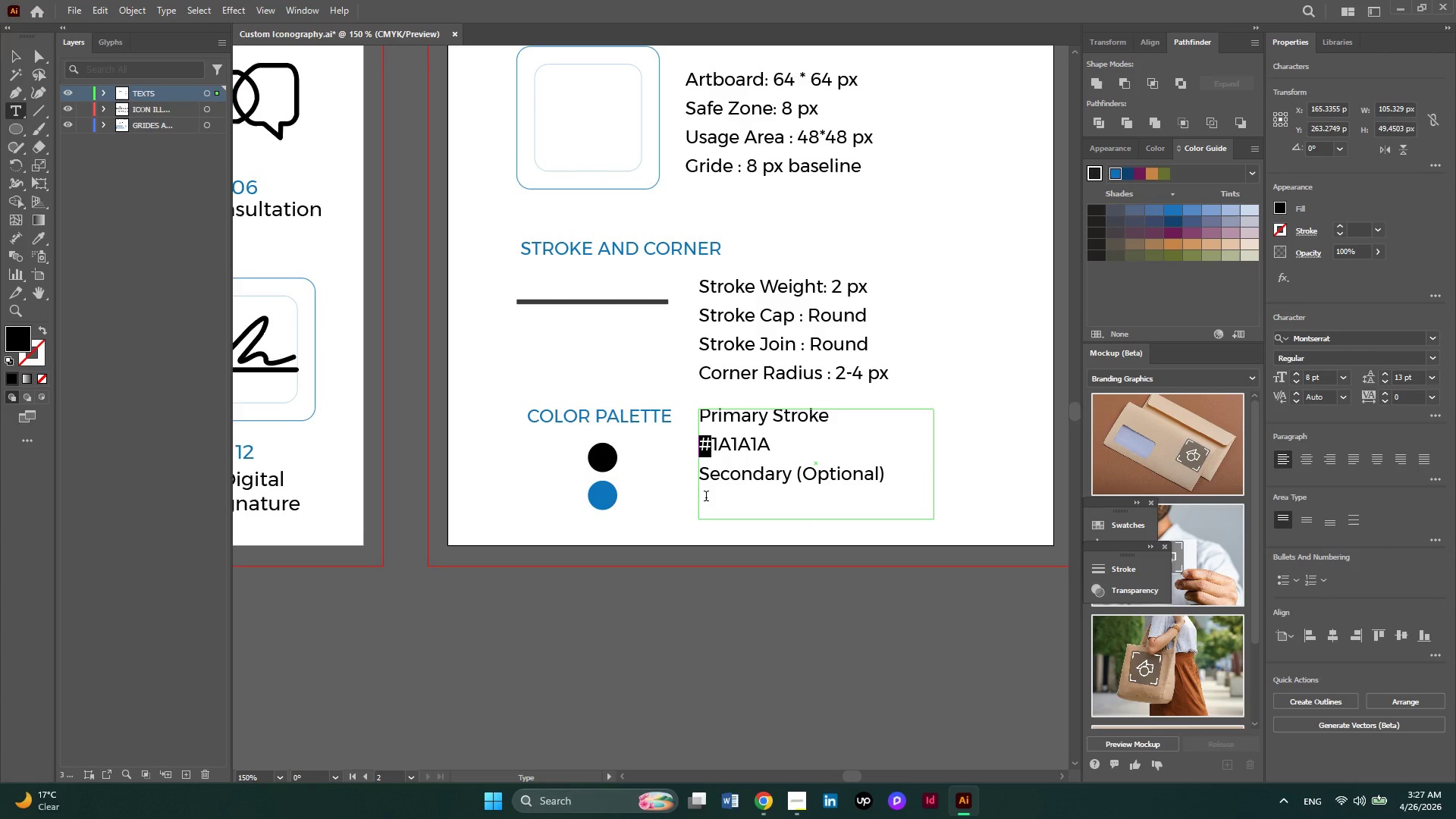 
left_click([706, 497])
 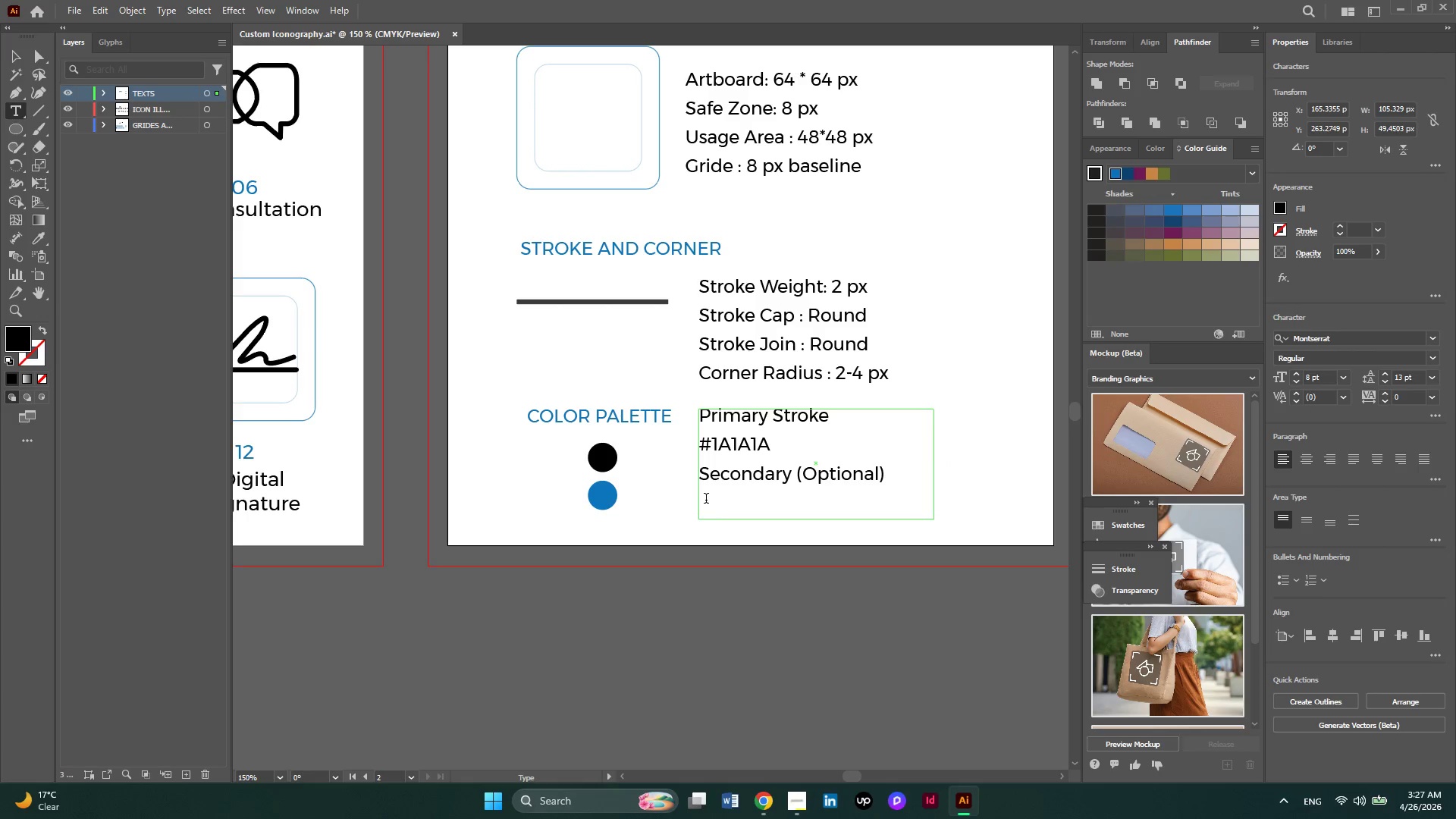 
key(Control+V)
 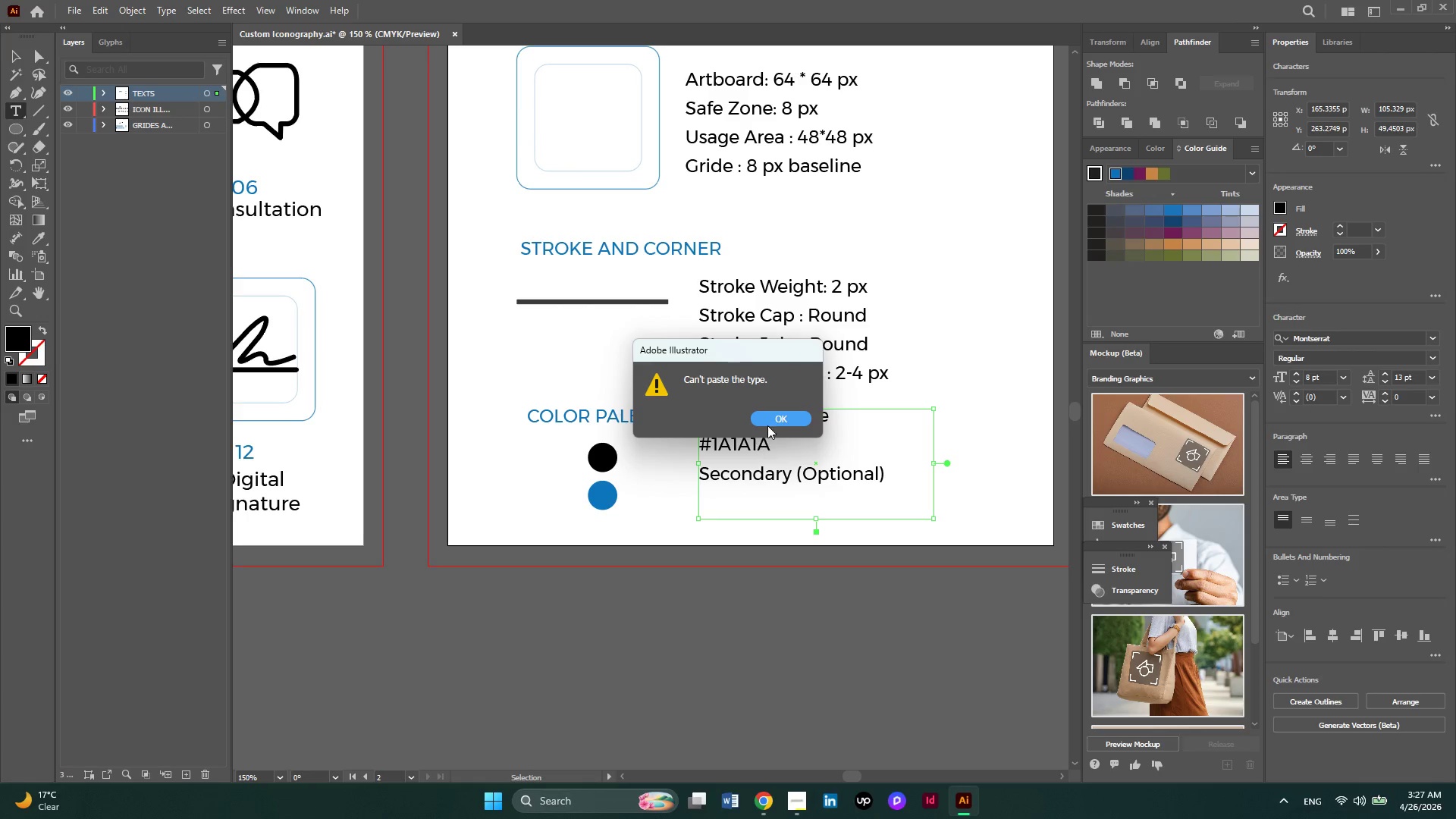 
left_click([771, 418])
 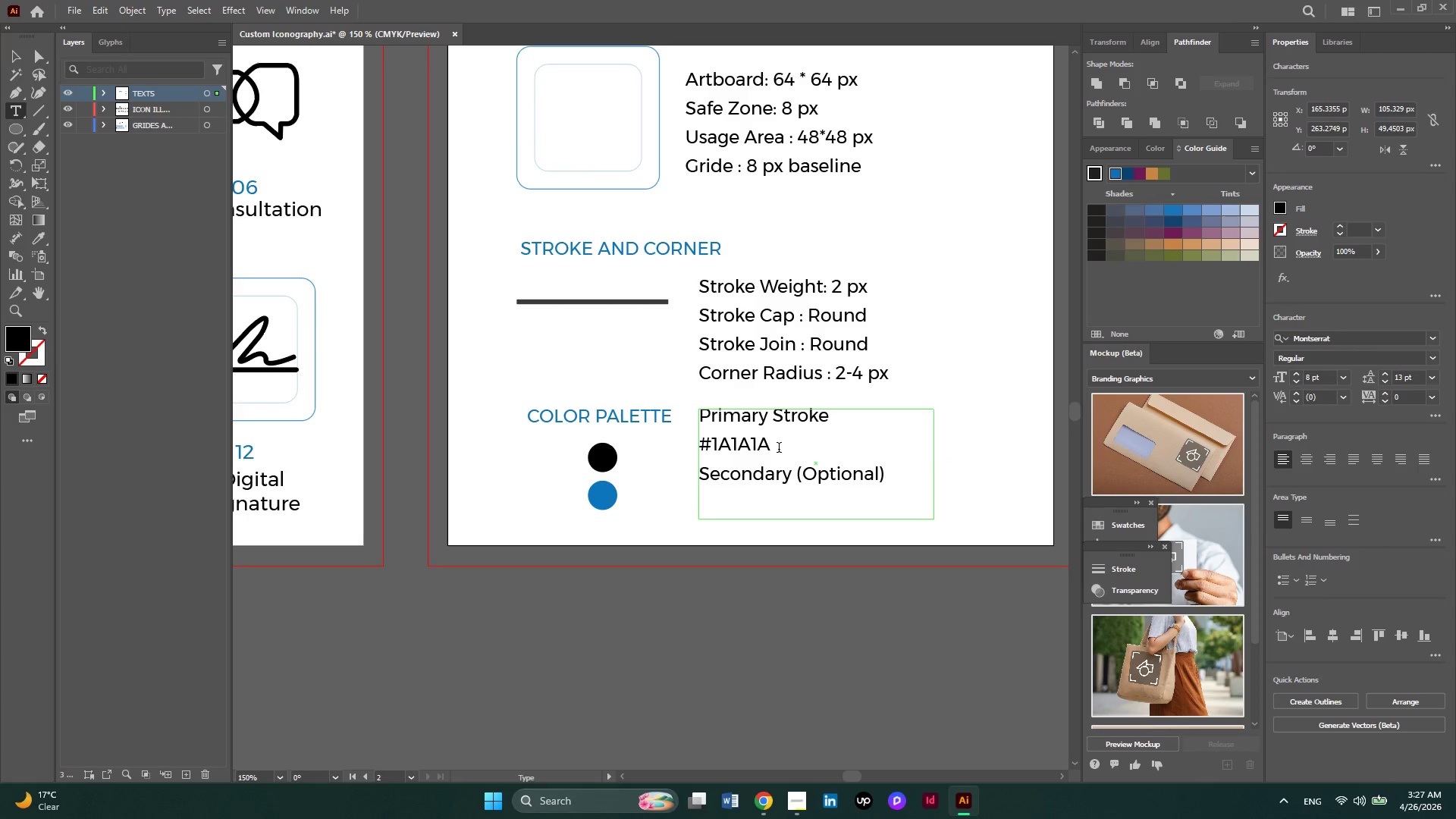 
left_click_drag(start_coordinate=[764, 447], to_coordinate=[693, 445])
 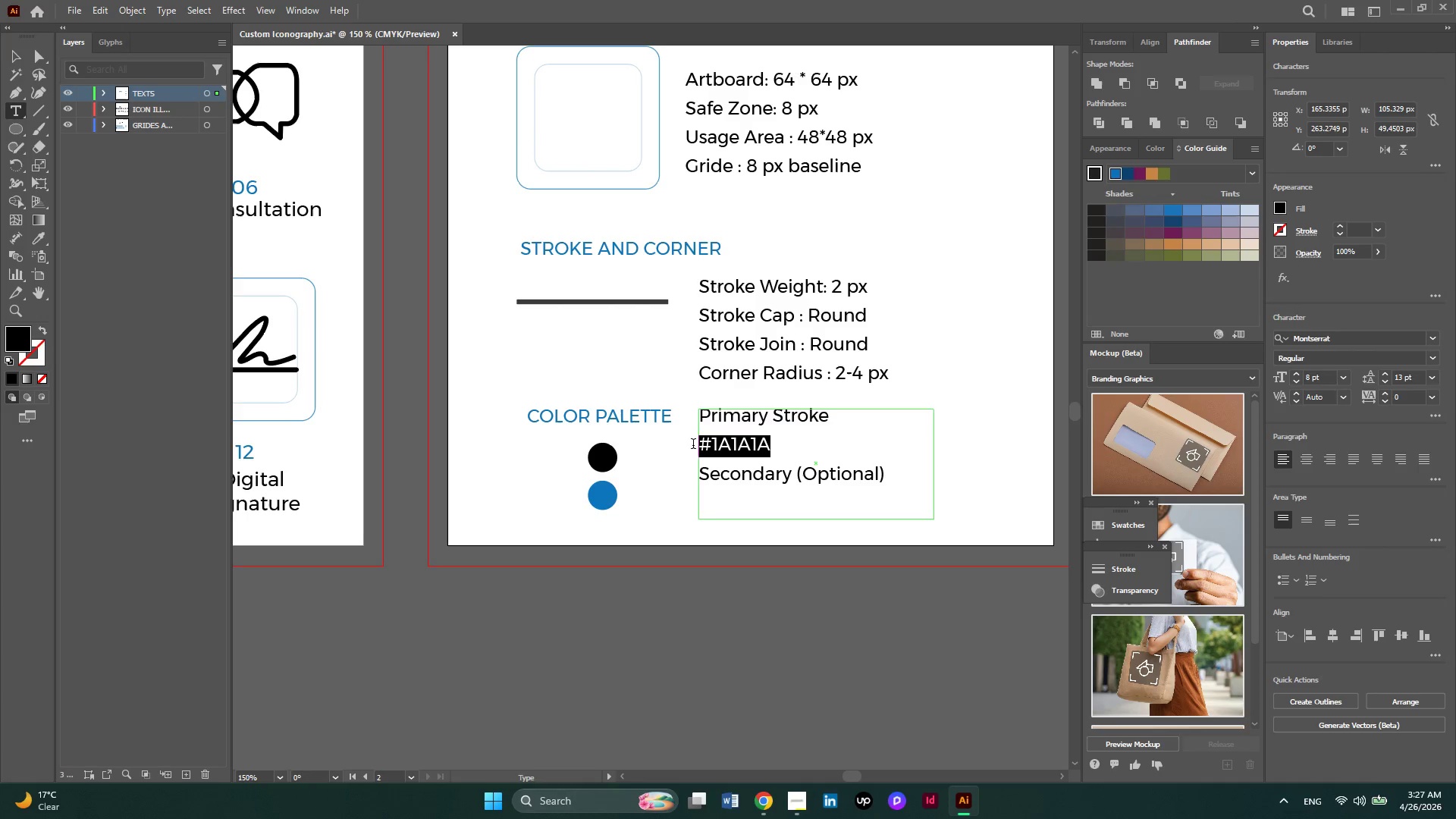 
key(Control+C)
 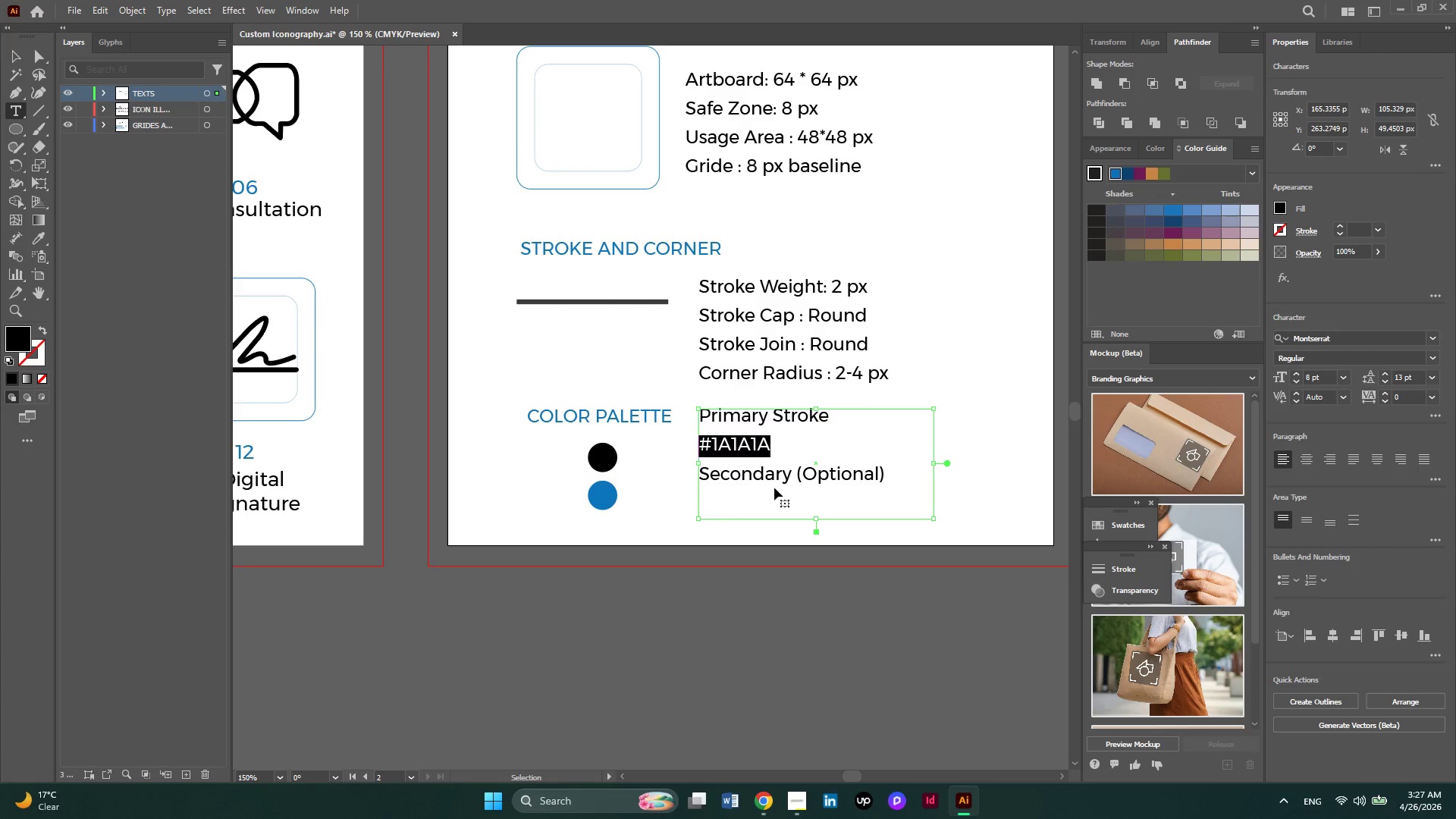 
key(Control+C)
 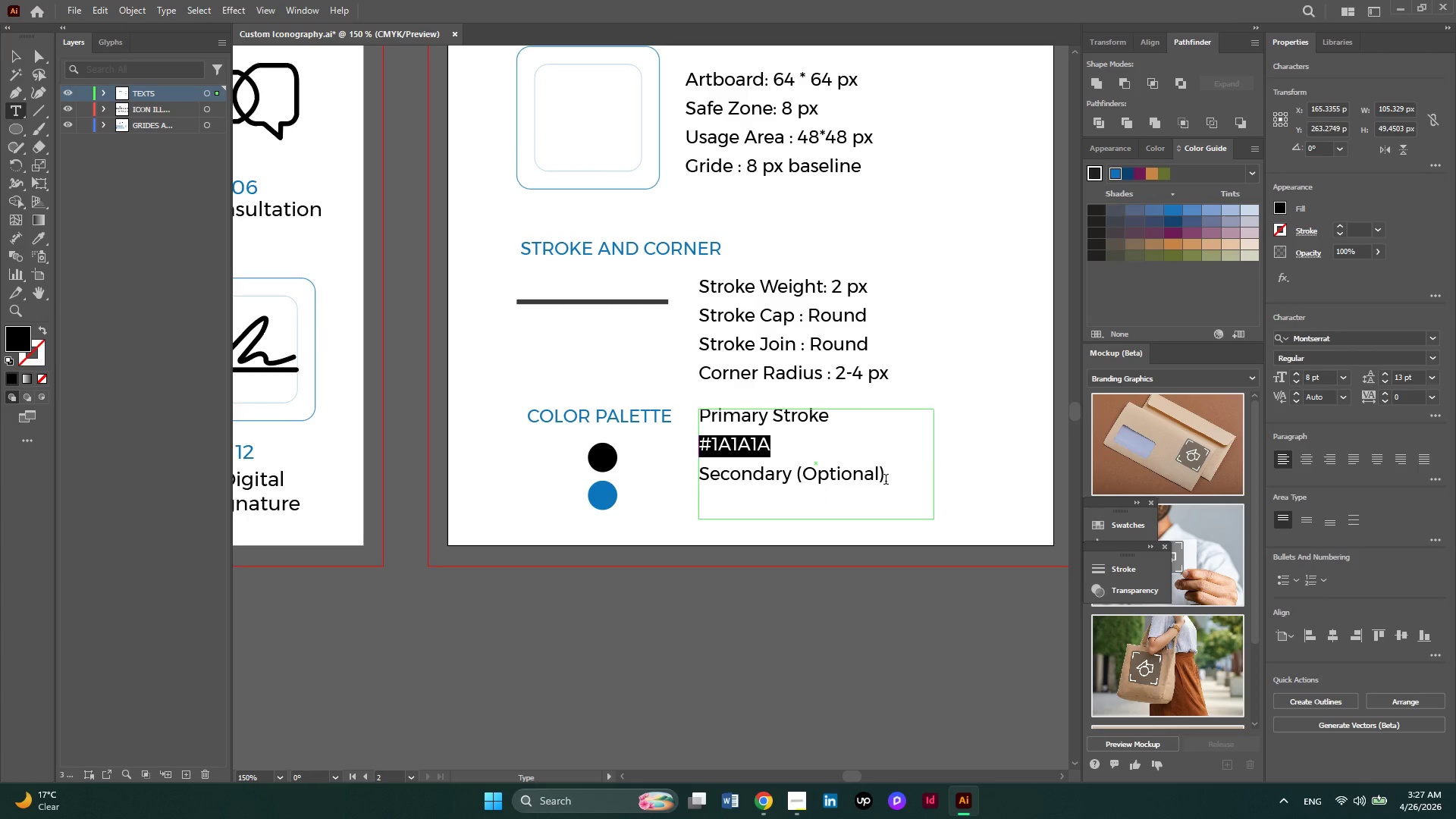 
left_click([886, 481])
 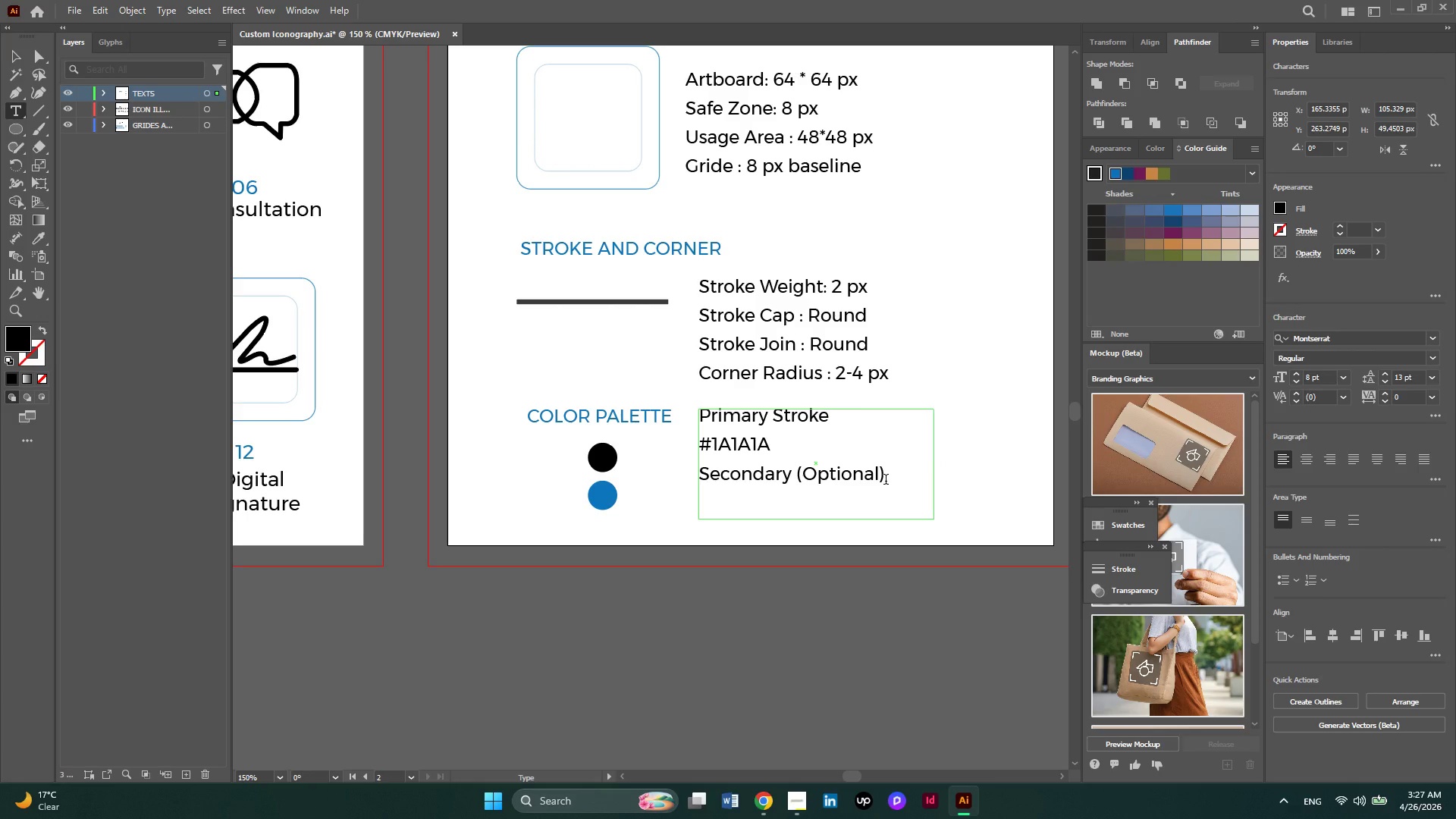 
key(Enter)
 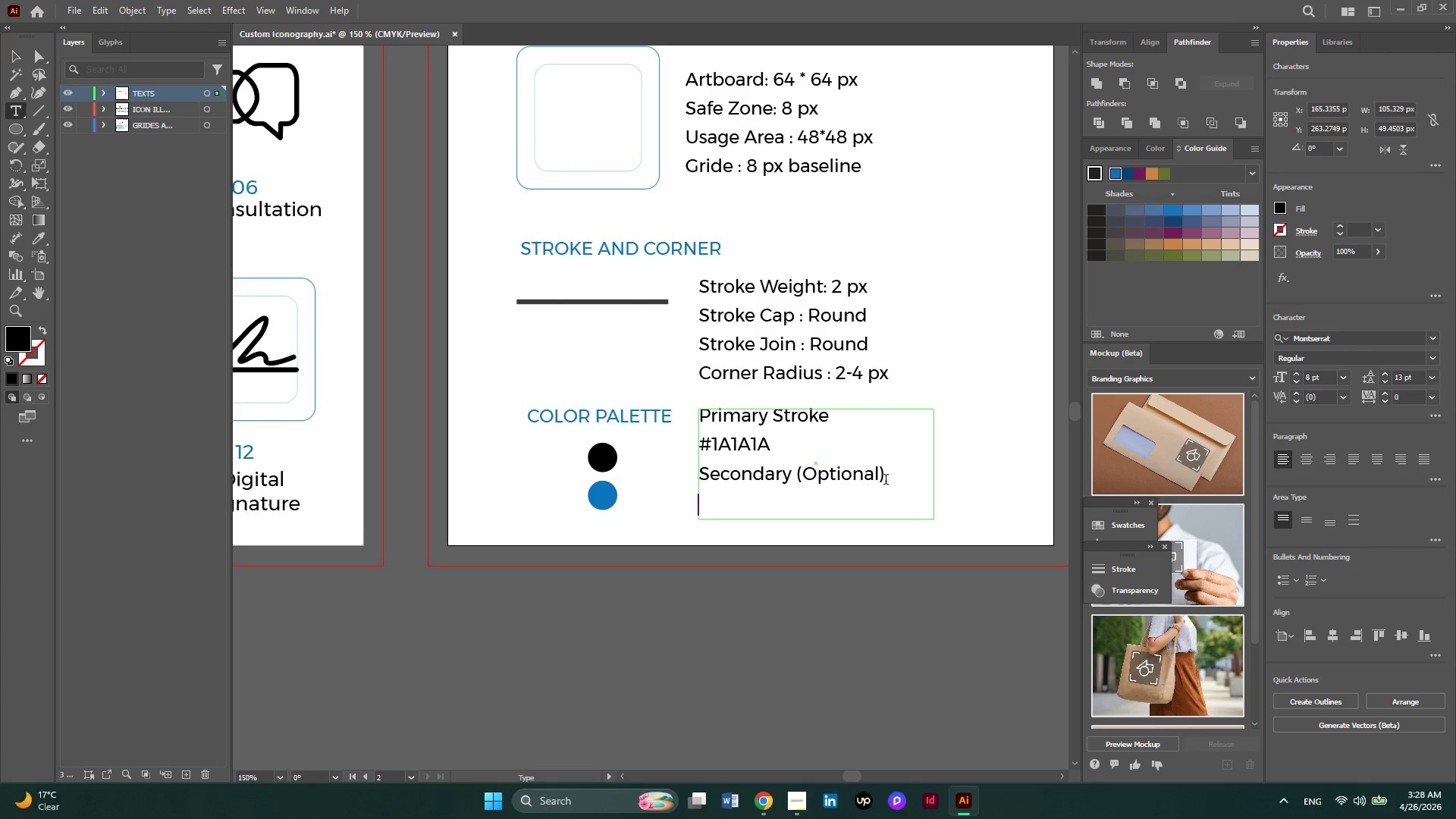 
key(Control+V)
 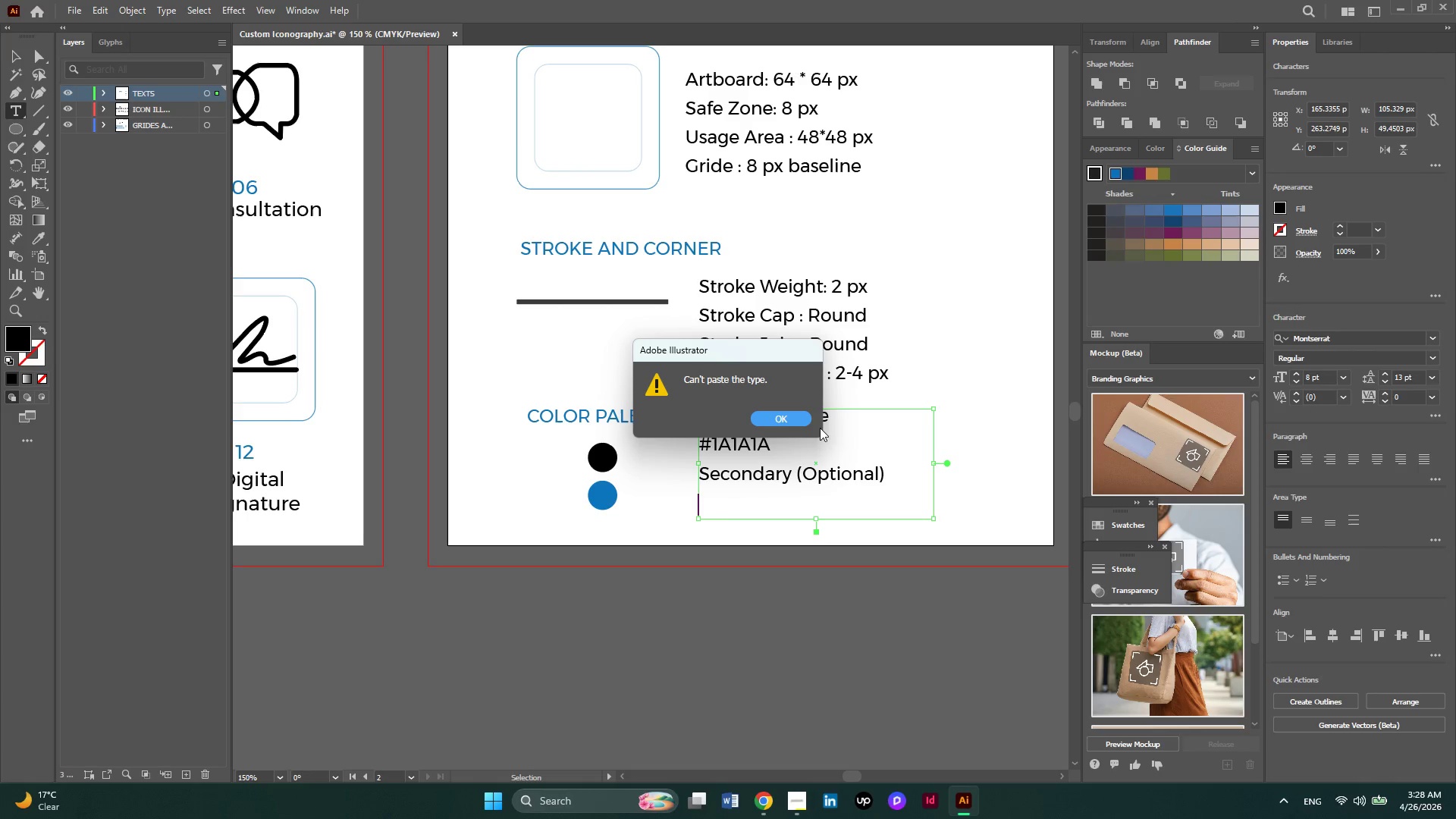 
left_click([788, 413])
 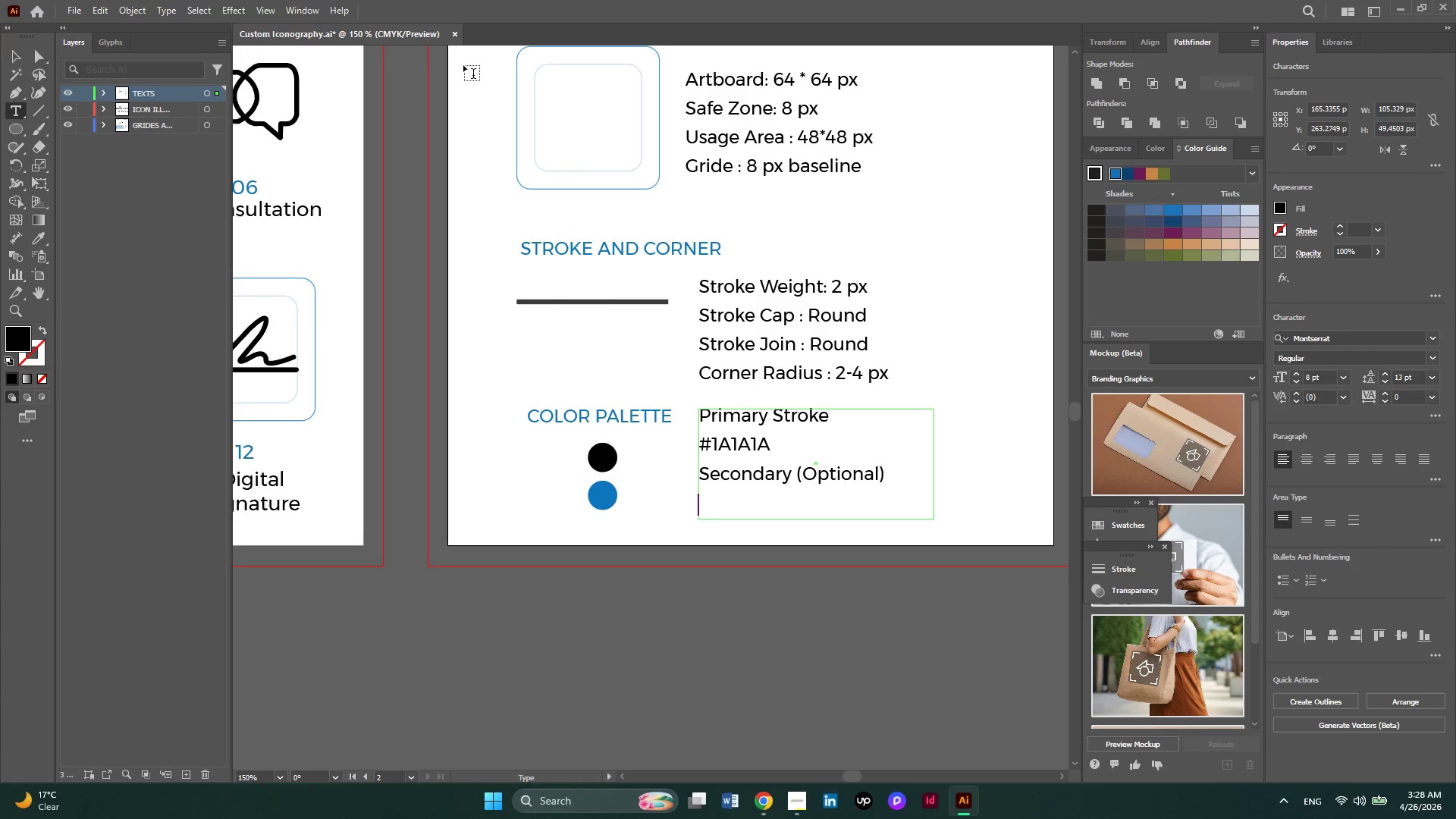 
left_click([110, 41])
 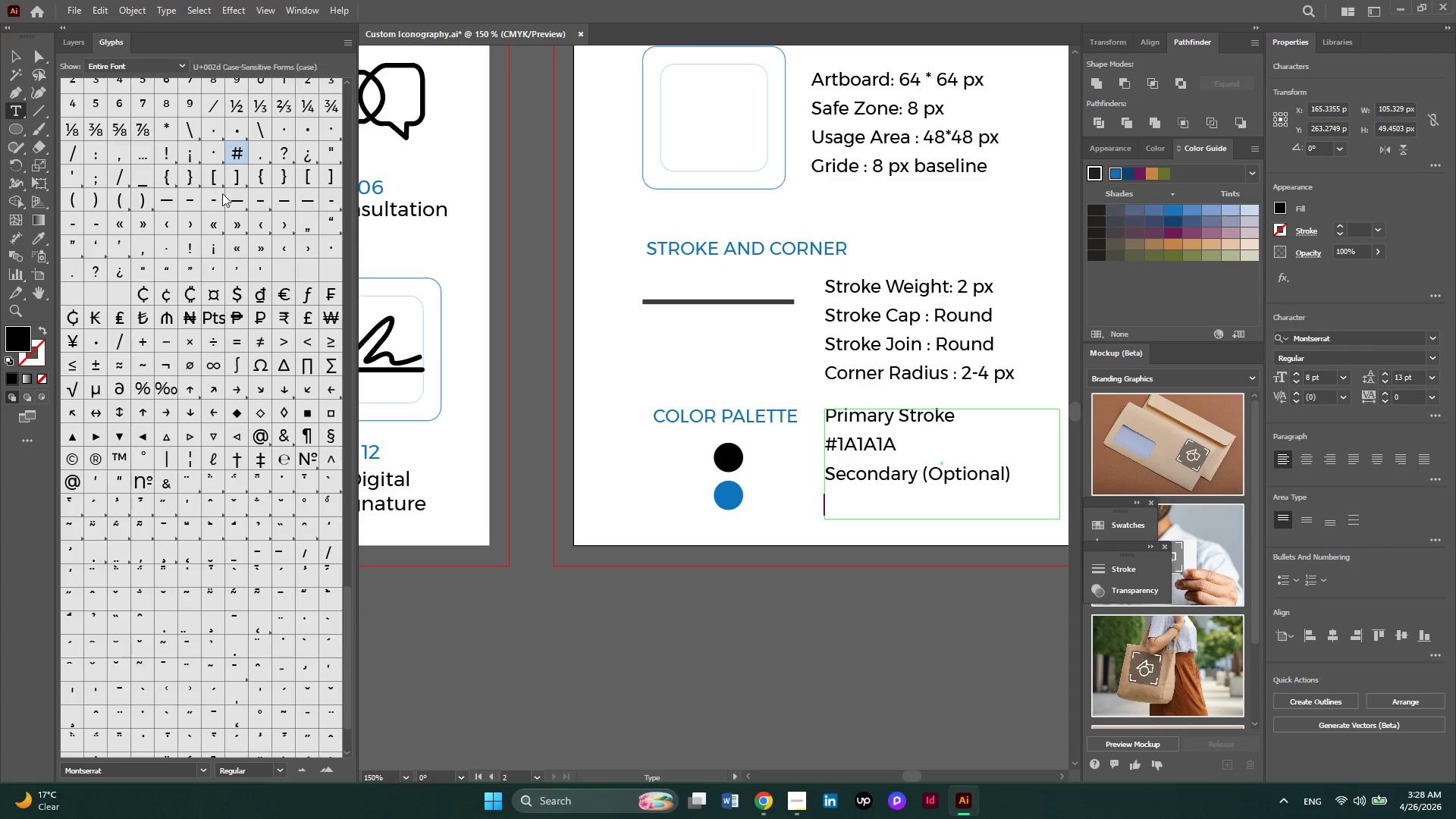 
double_click([231, 155])
 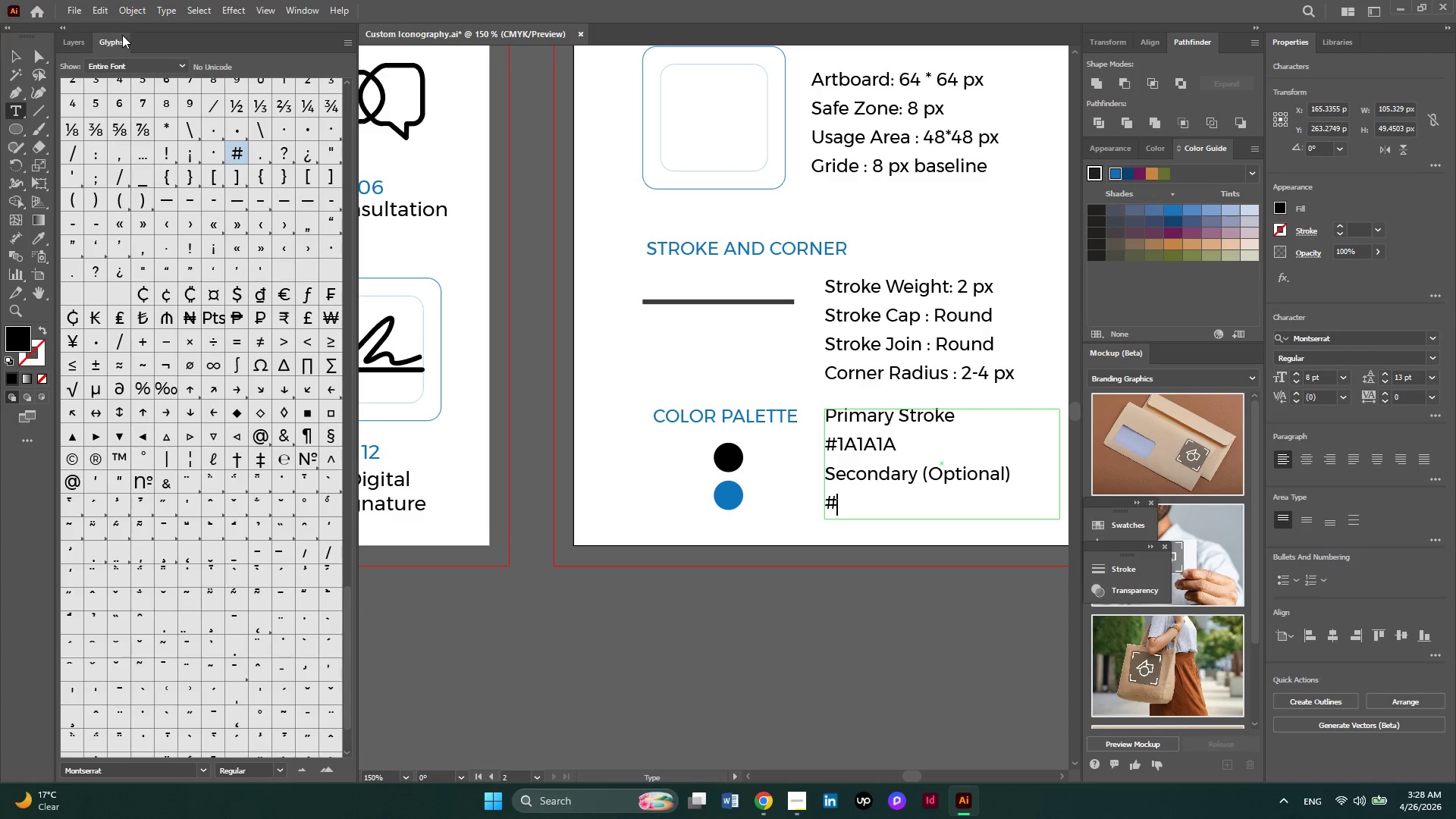 
left_click([81, 40])
 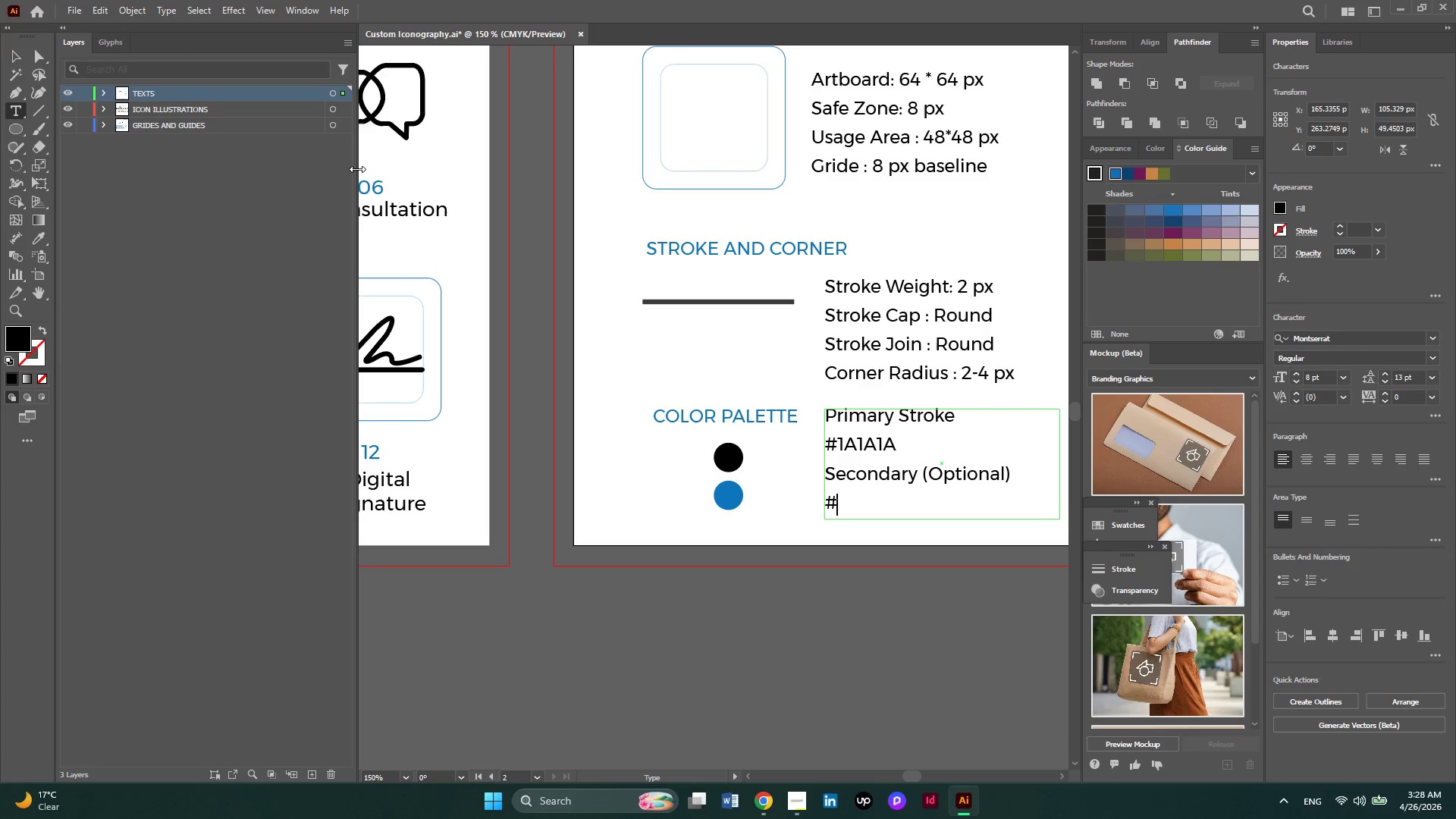 
left_click_drag(start_coordinate=[357, 169], to_coordinate=[143, 163])
 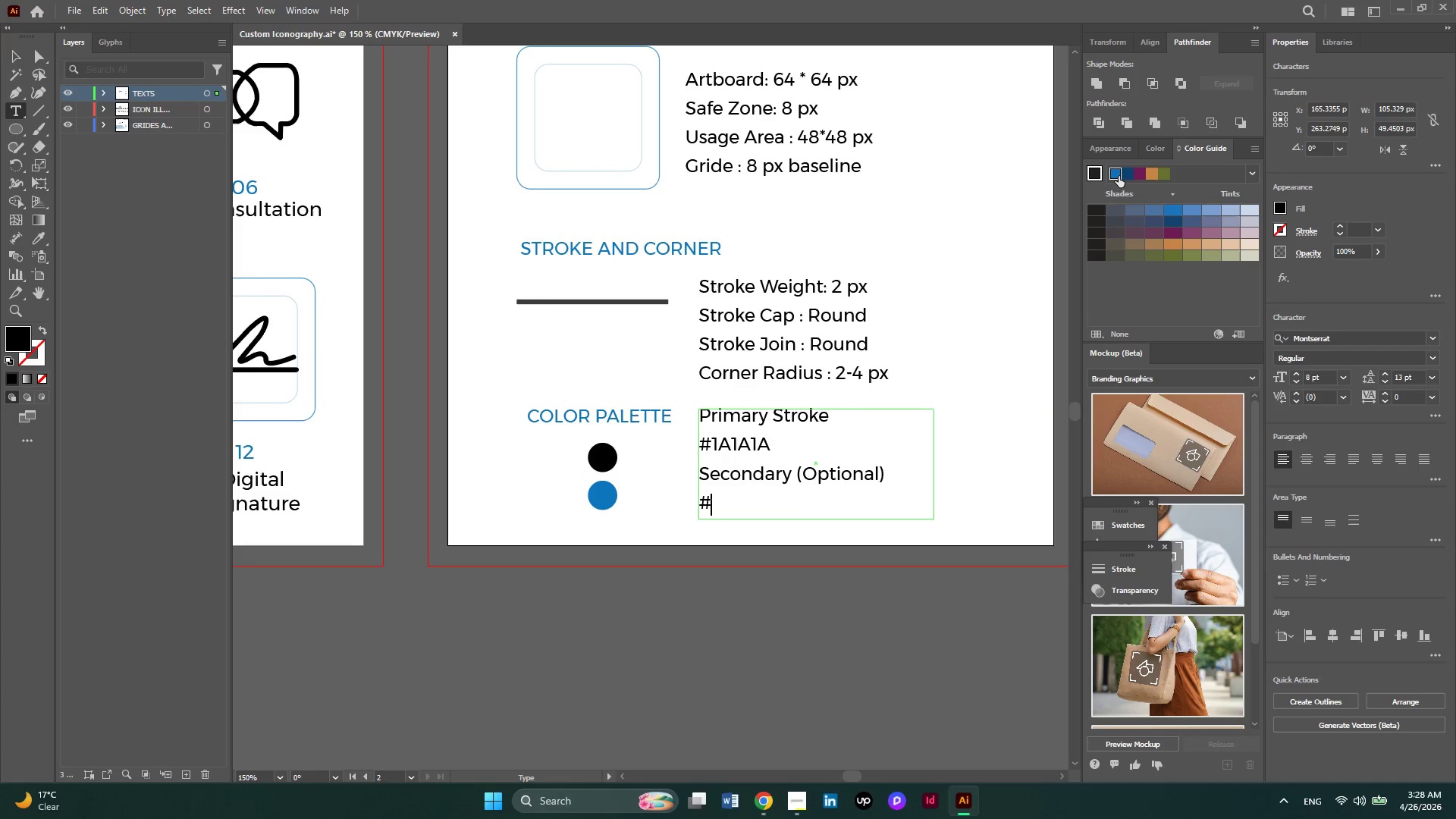 
wait(10.08)
 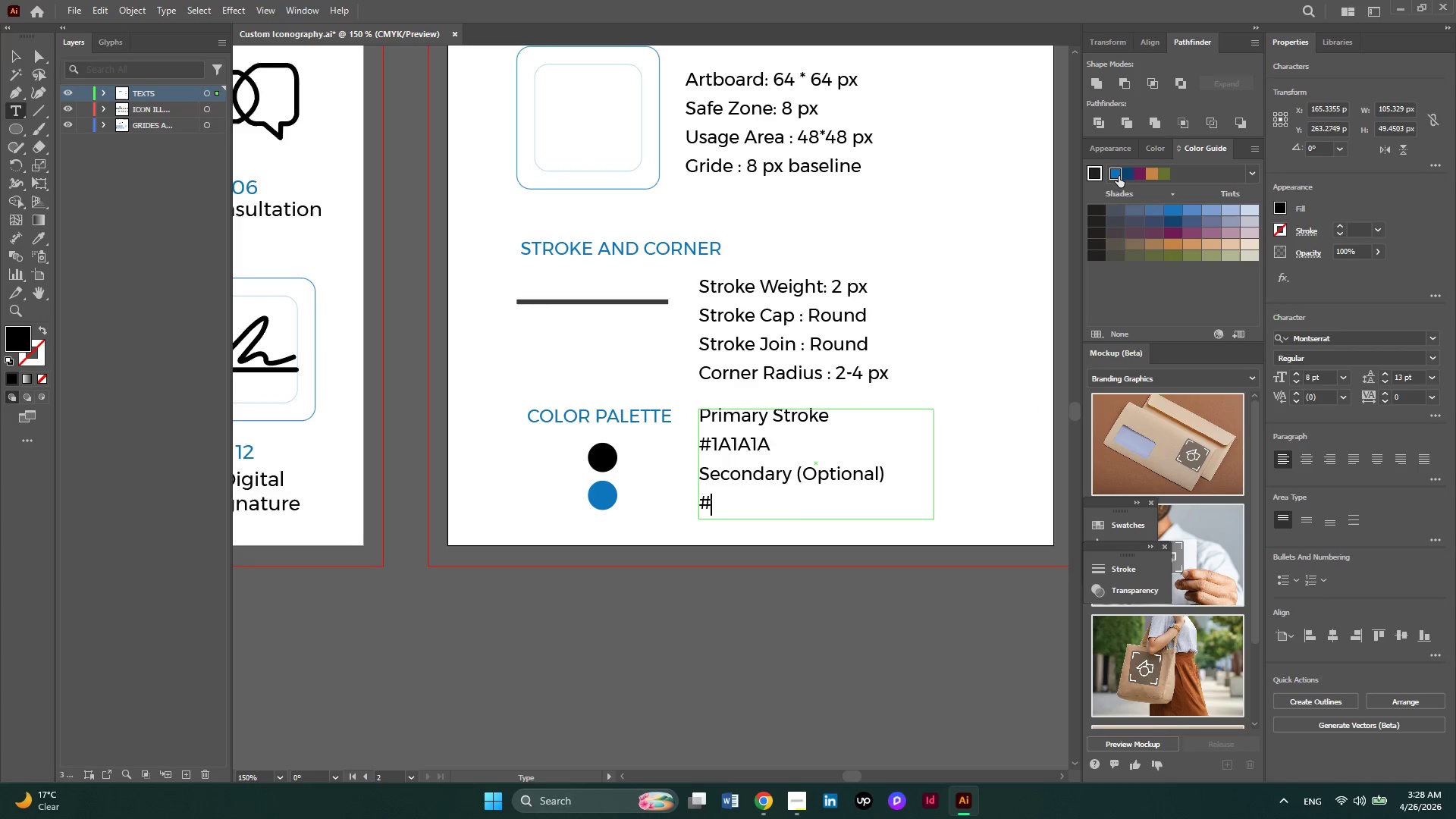 
left_click([10, 52])
 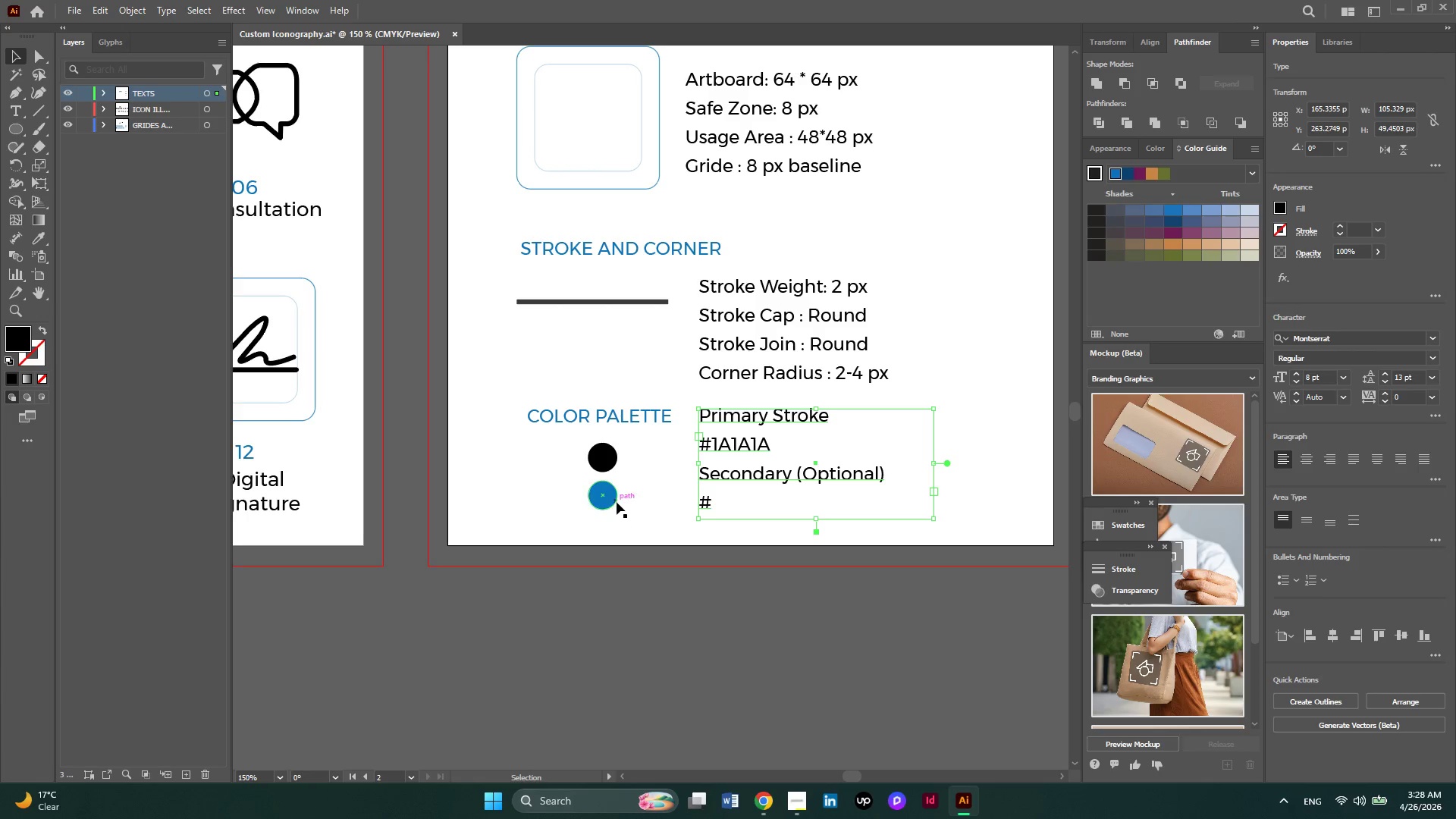 
left_click([617, 502])
 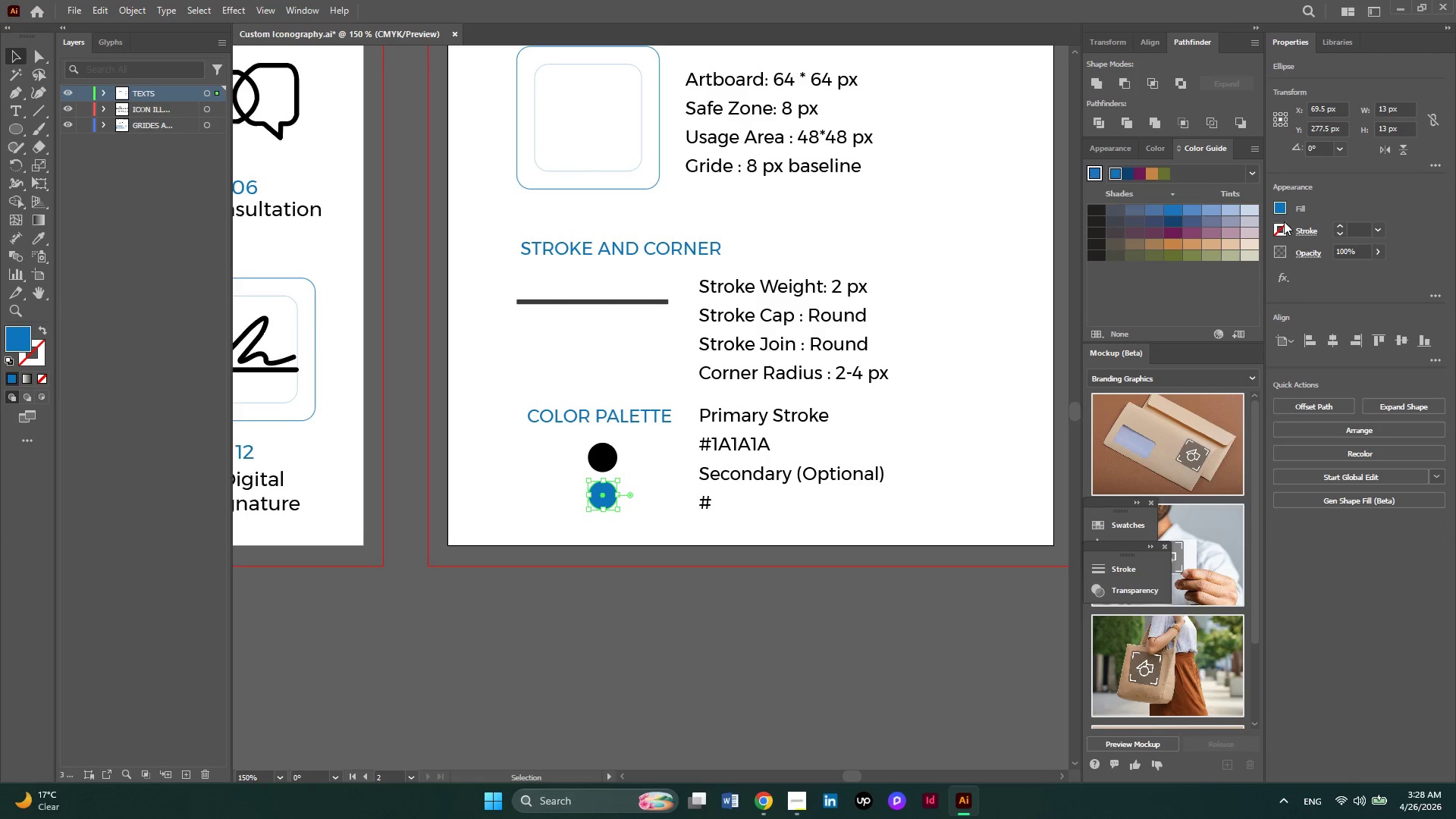 
left_click([1282, 205])
 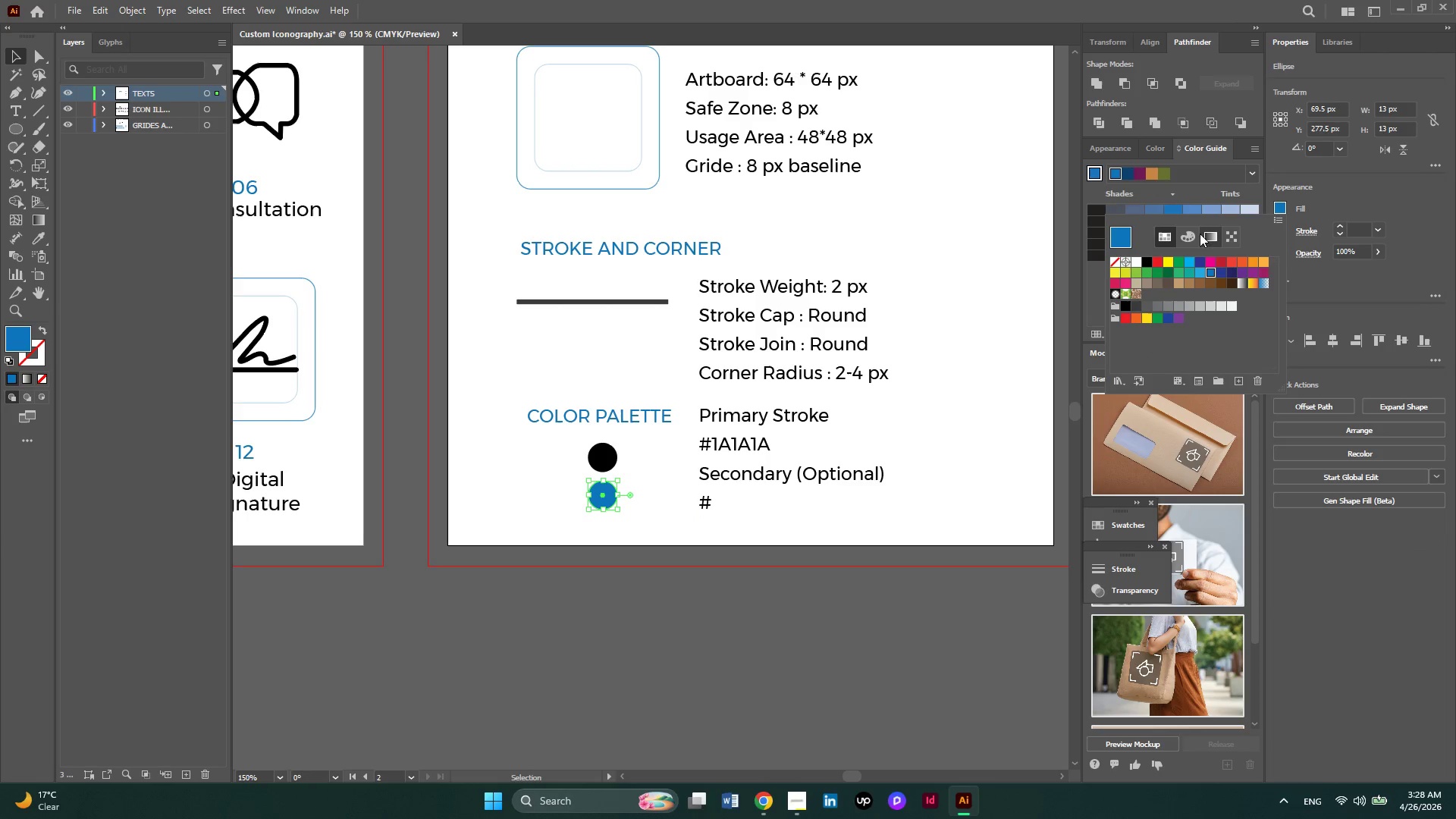 
left_click([1196, 234])
 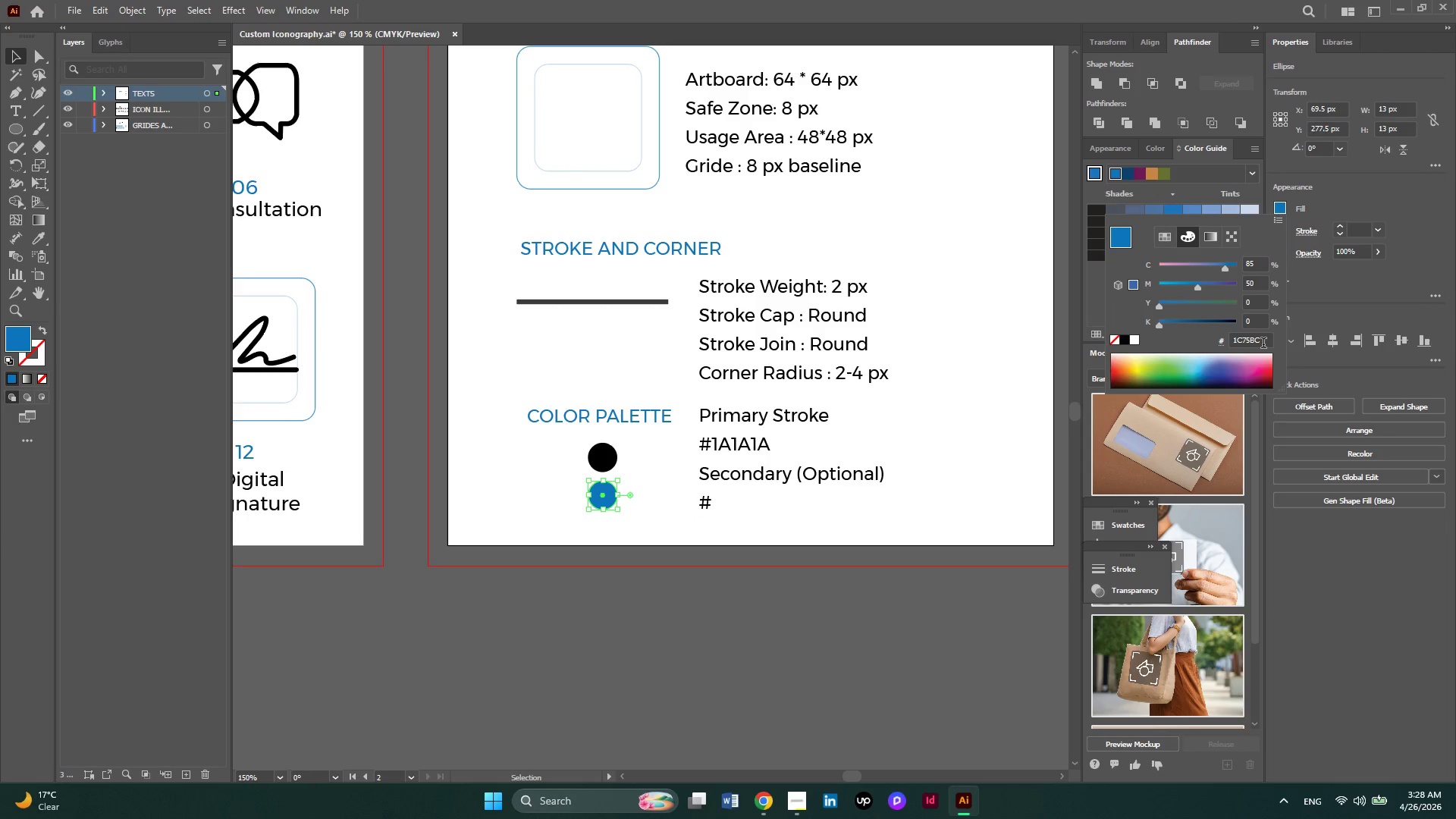 
left_click_drag(start_coordinate=[1263, 344], to_coordinate=[1225, 346])
 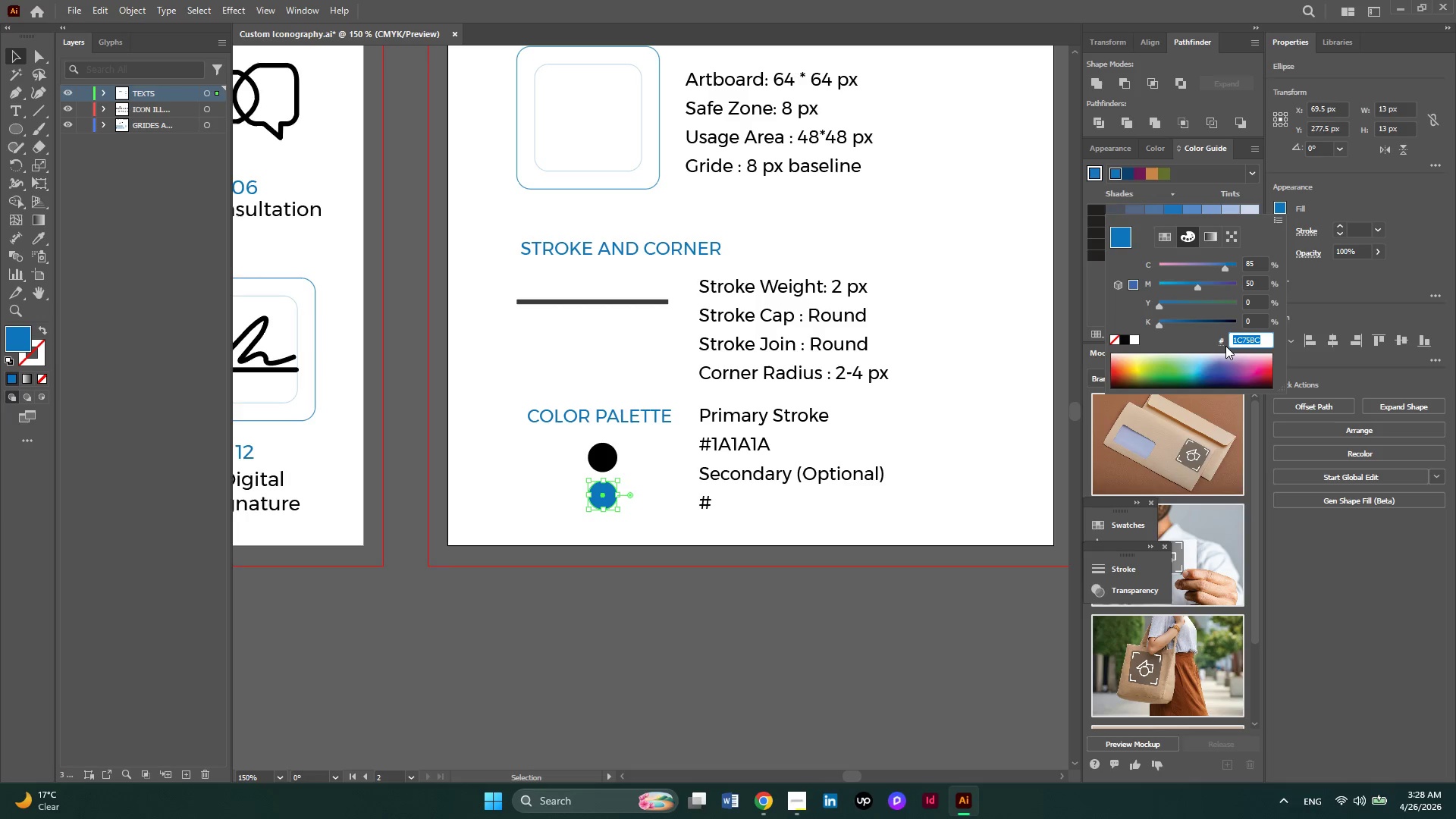 
key(Control+X)
 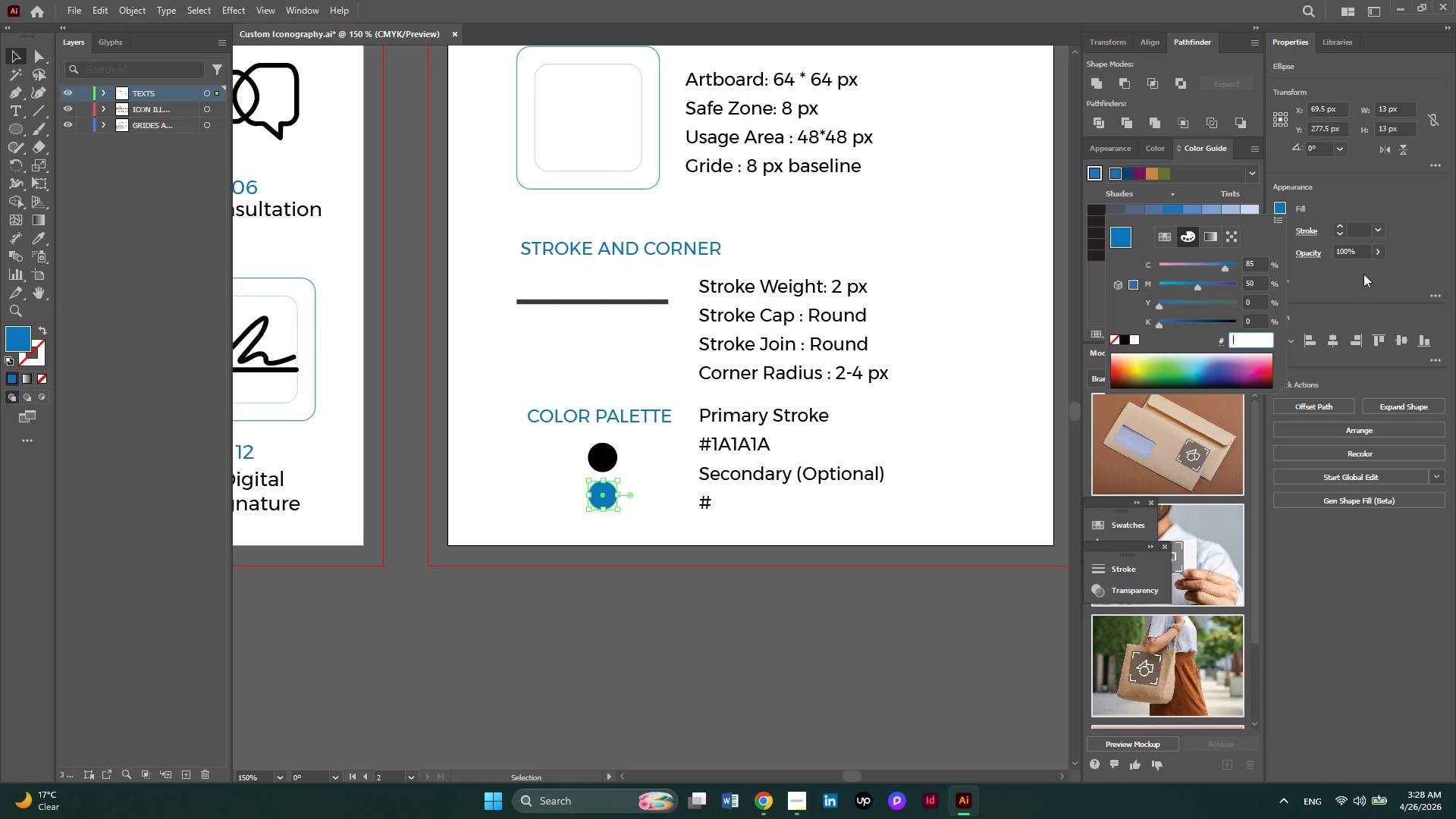 
left_click([1363, 274])
 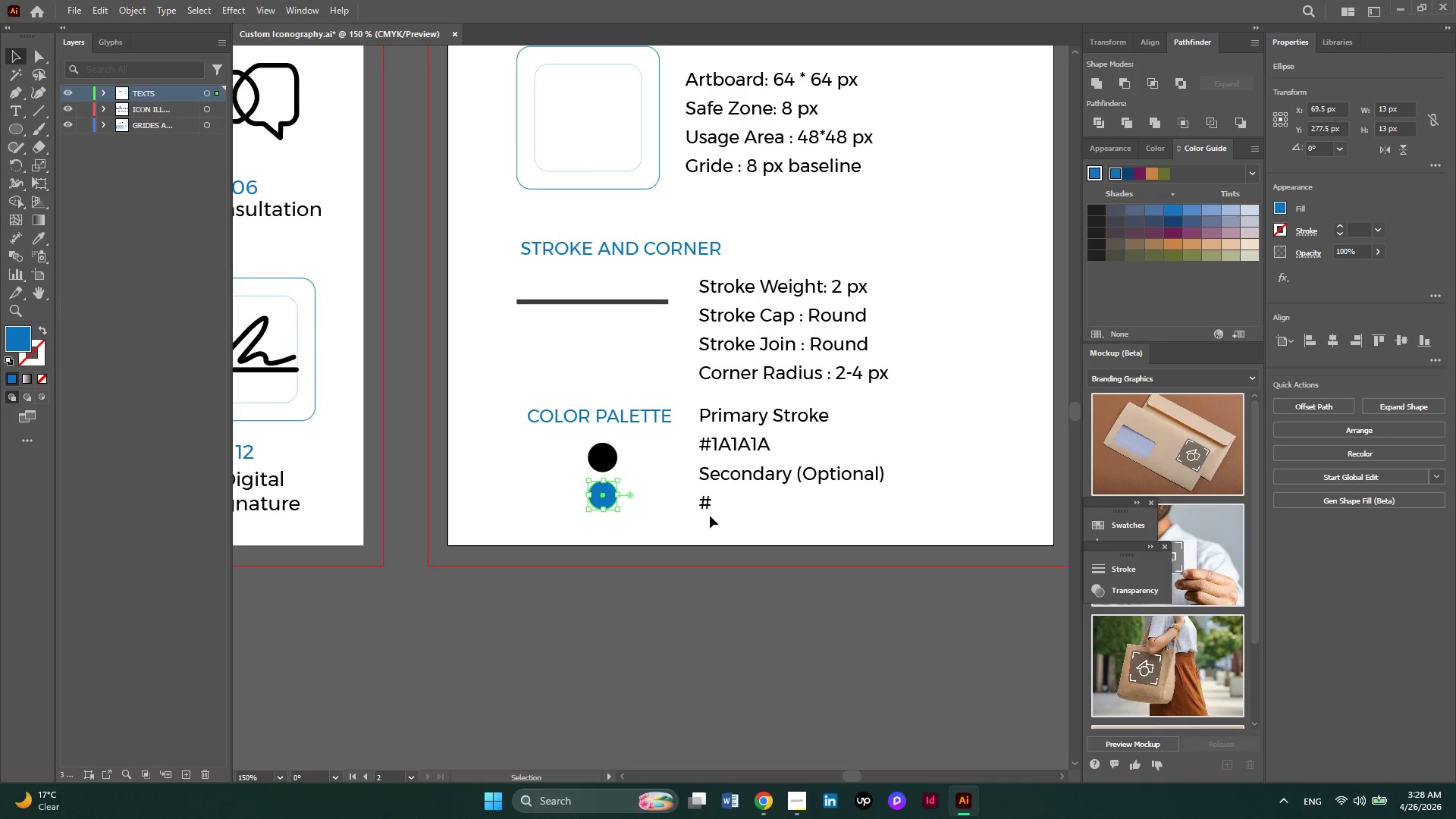 
left_click([703, 506])
 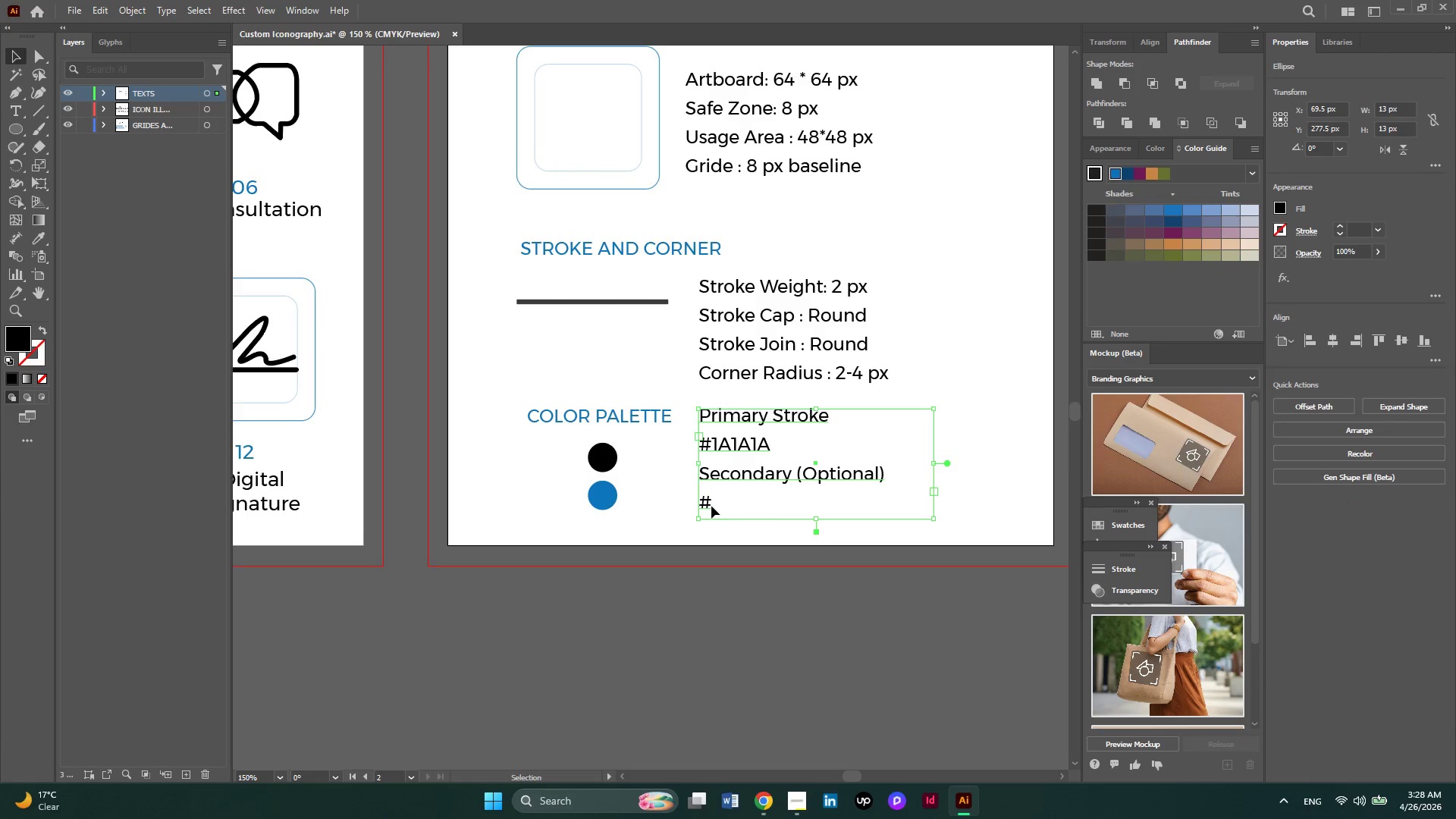 
double_click([711, 506])
 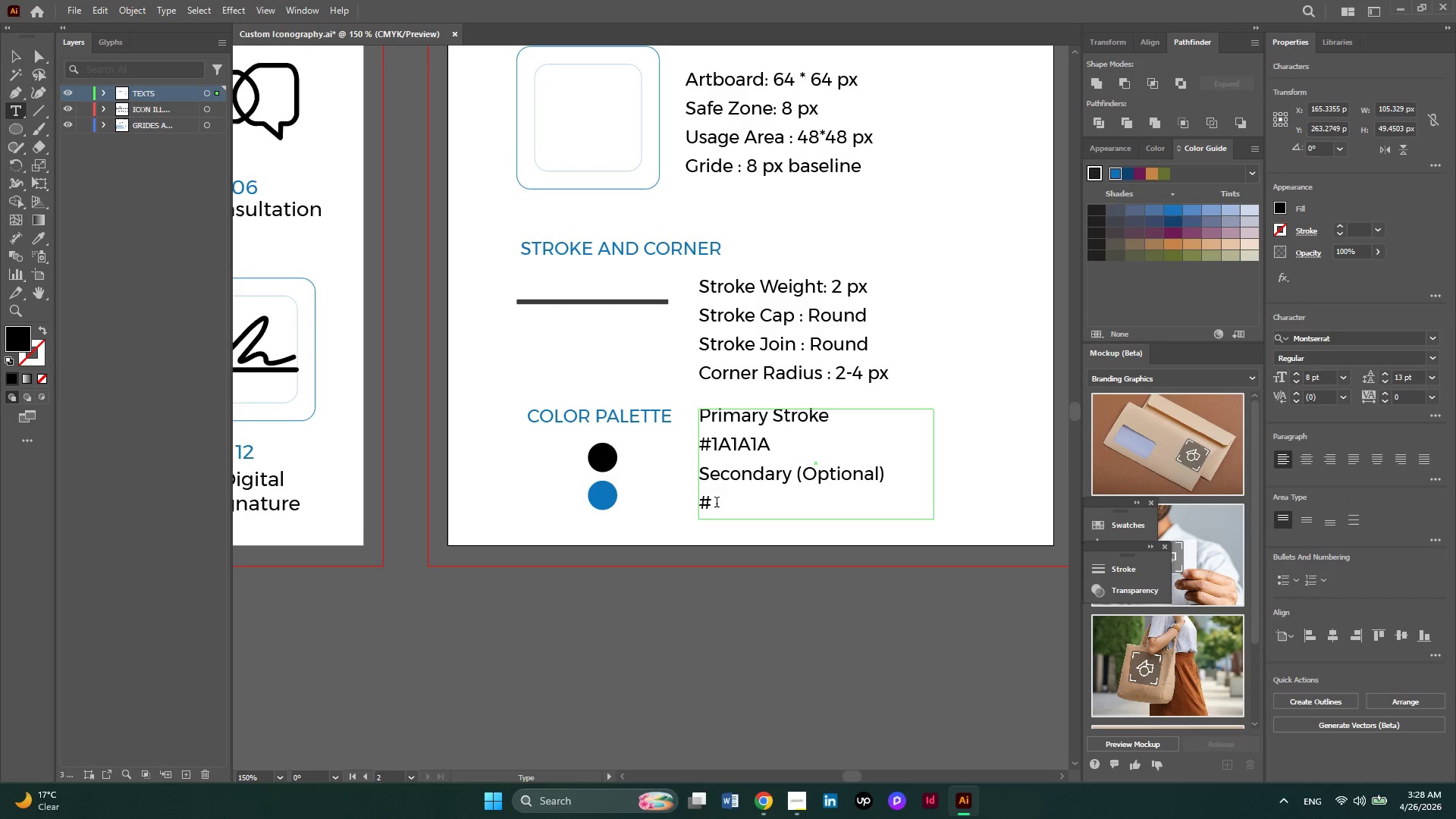 
key(Control+V)
 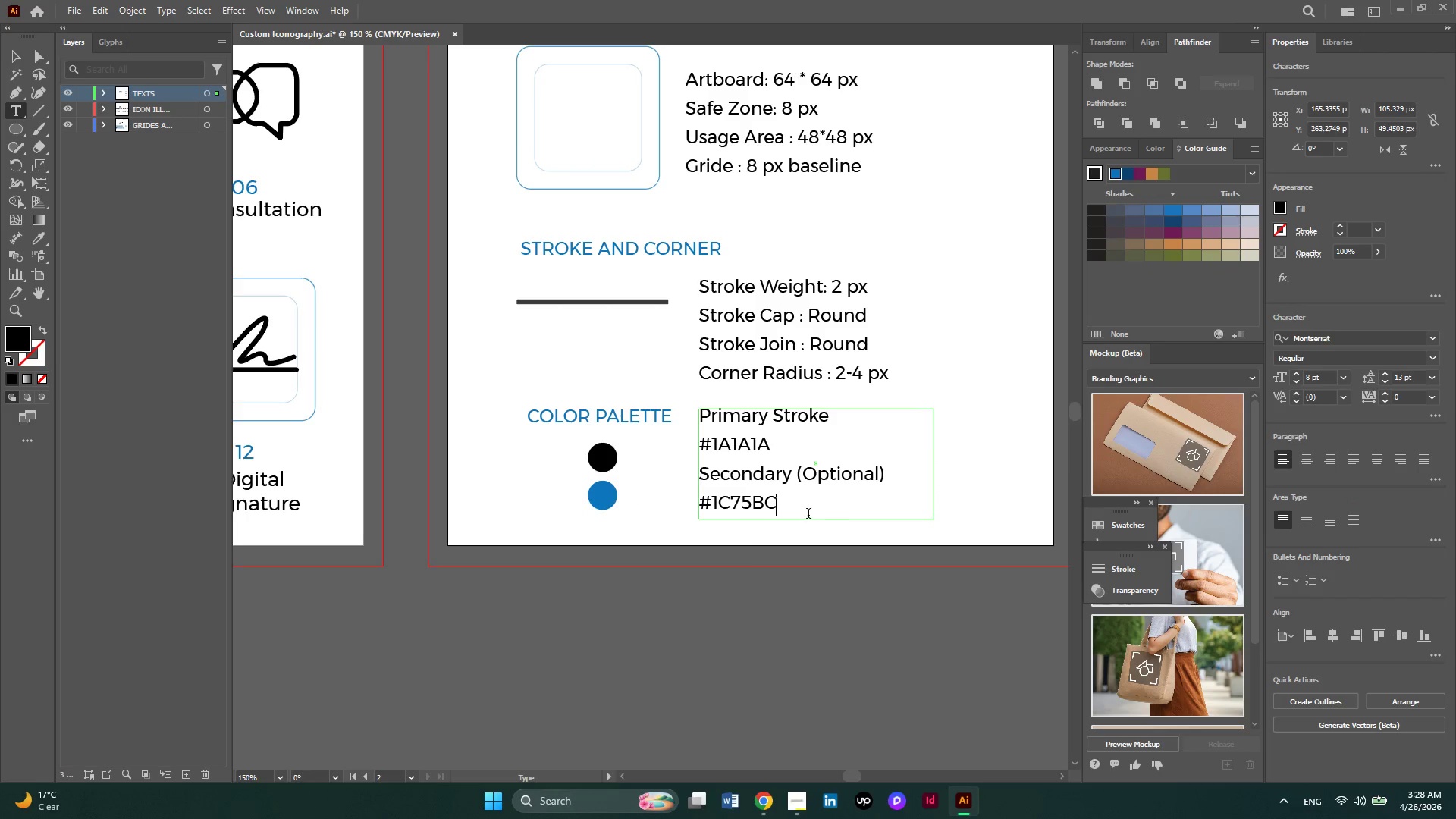 
hold_key(key=AltLeft, duration=0.33)
scroll: coordinate [741, 543], scroll_direction: none, amount: 0.0
 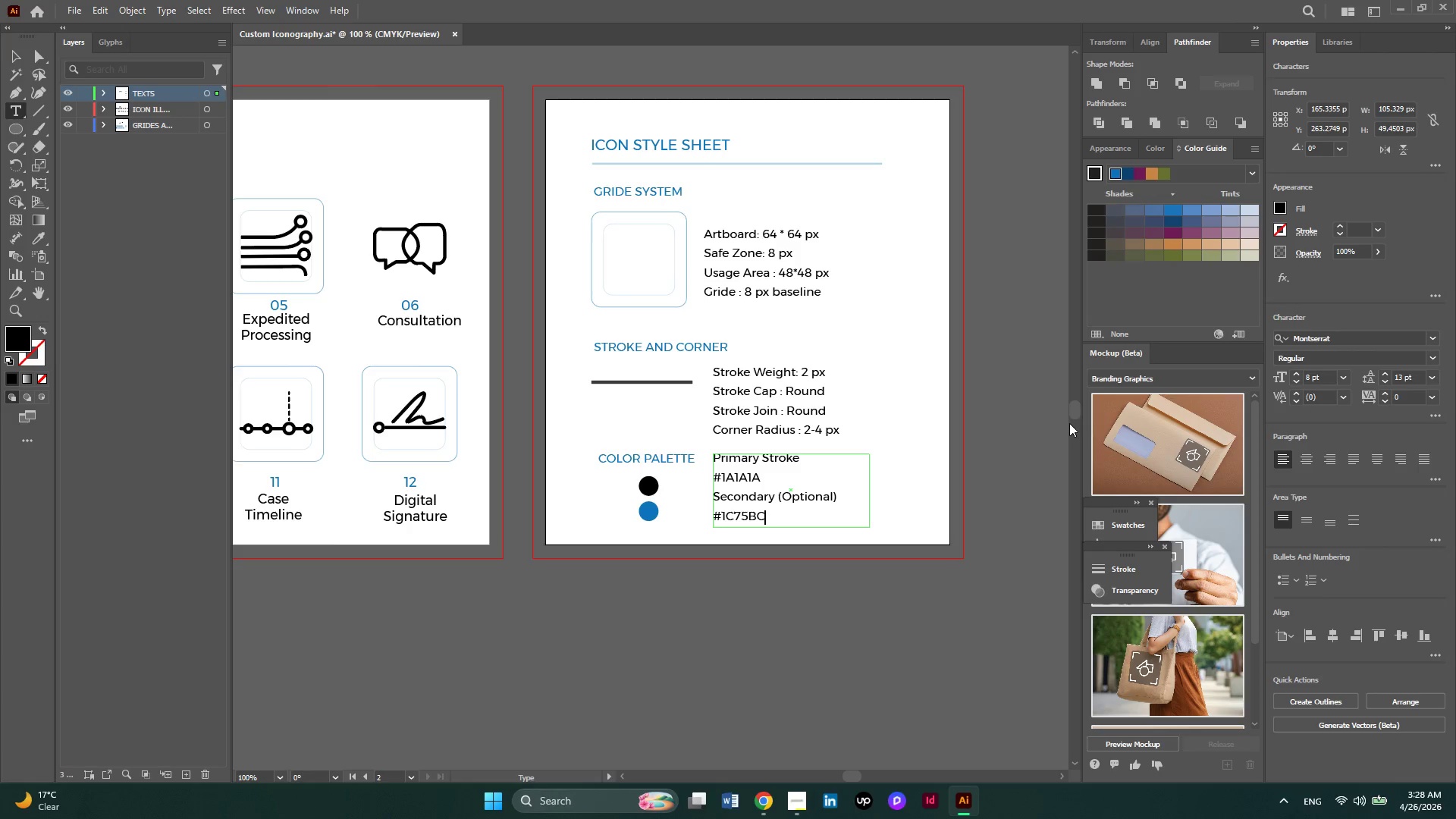 
wait(5.41)
 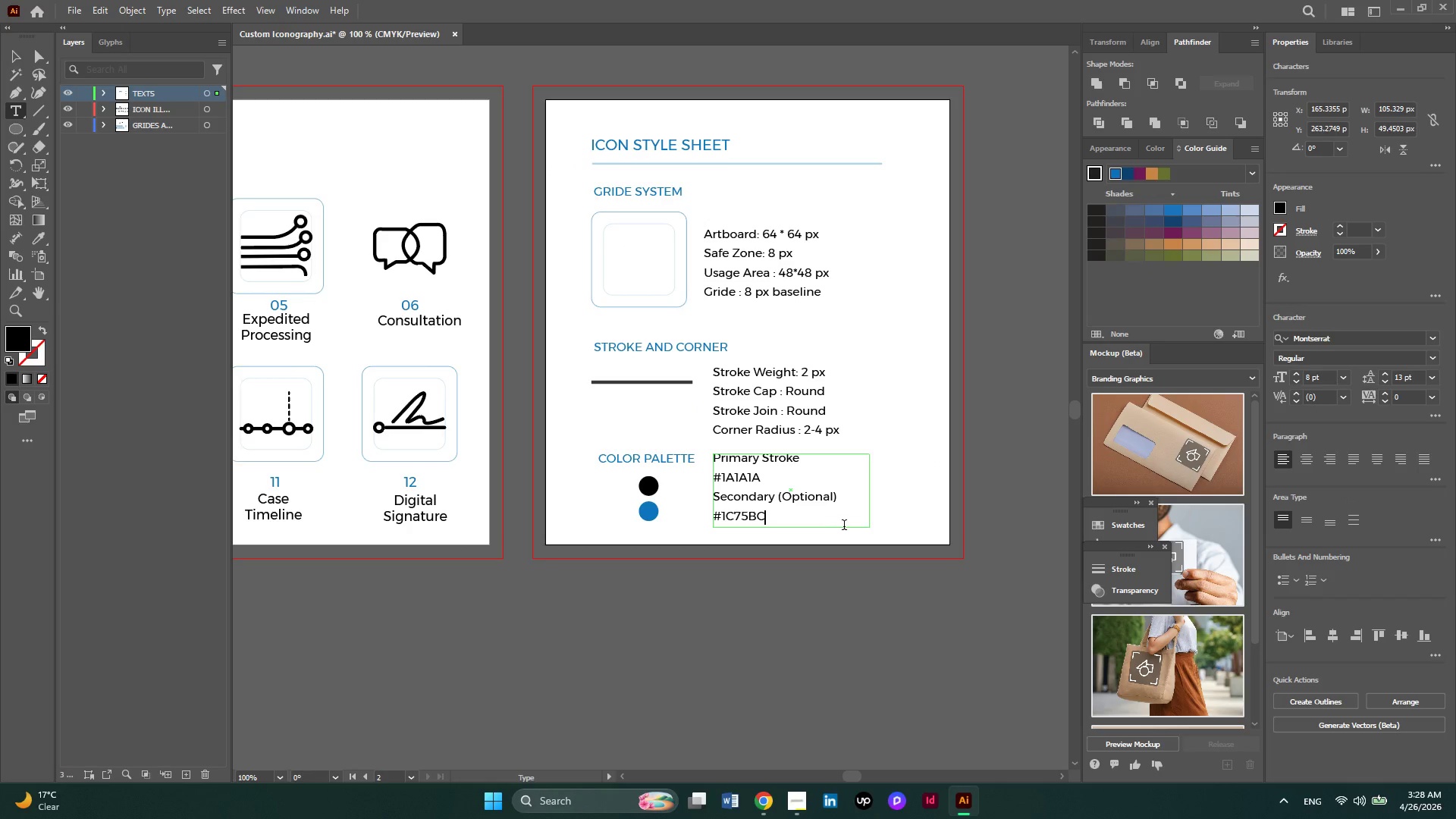 
left_click([1301, 383])
 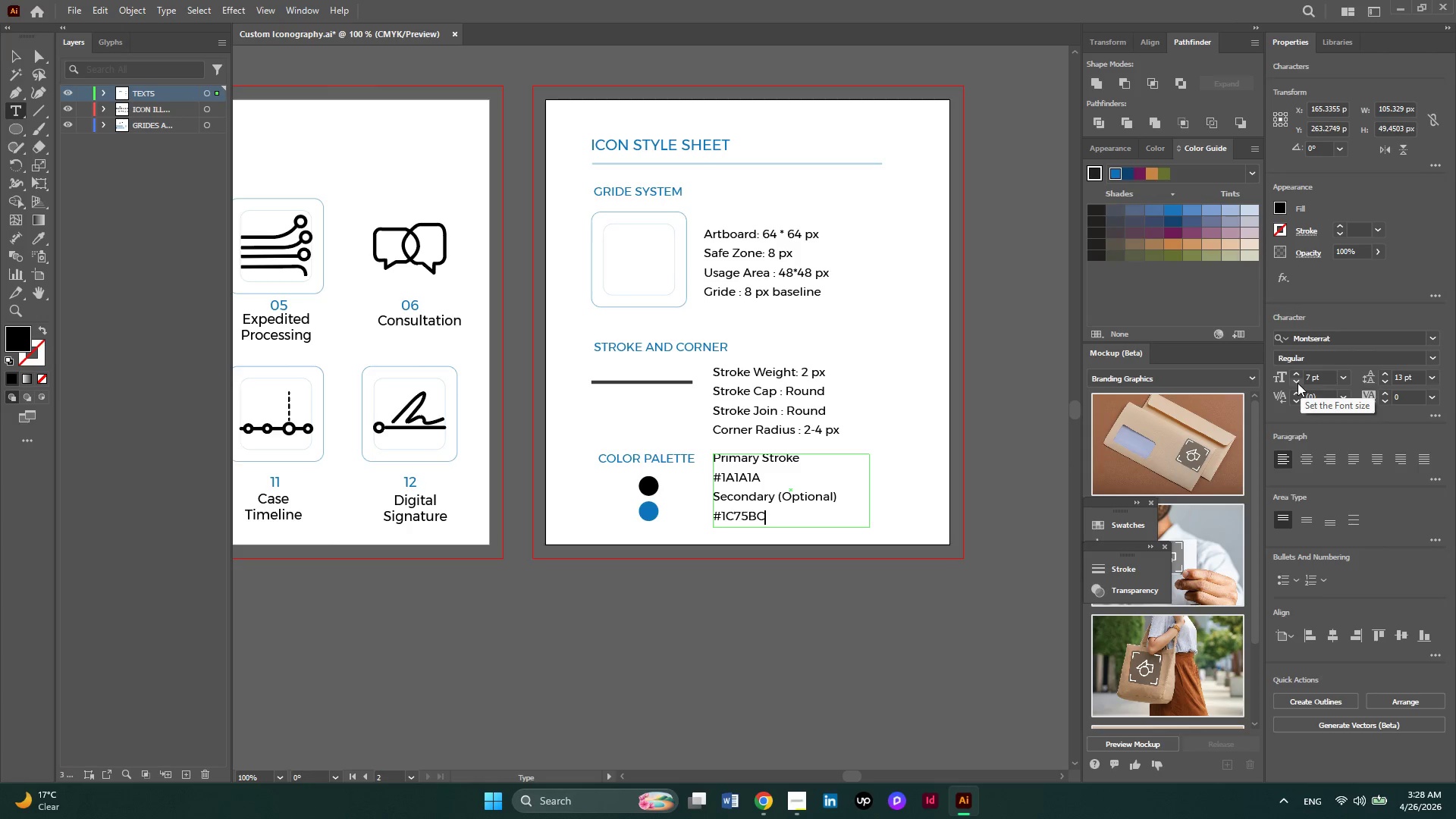 
left_click([1298, 383])
 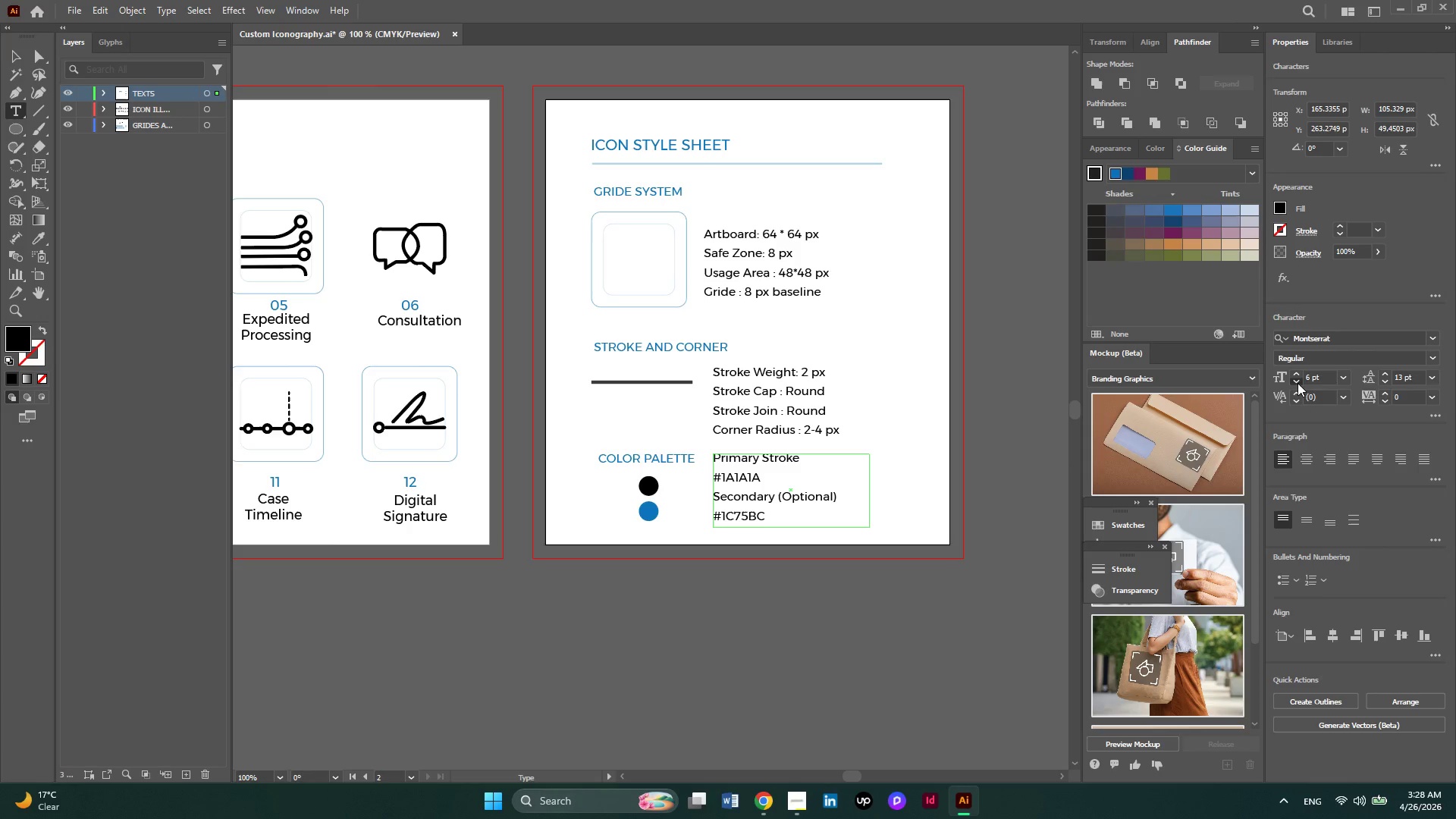 
left_click([1298, 383])
 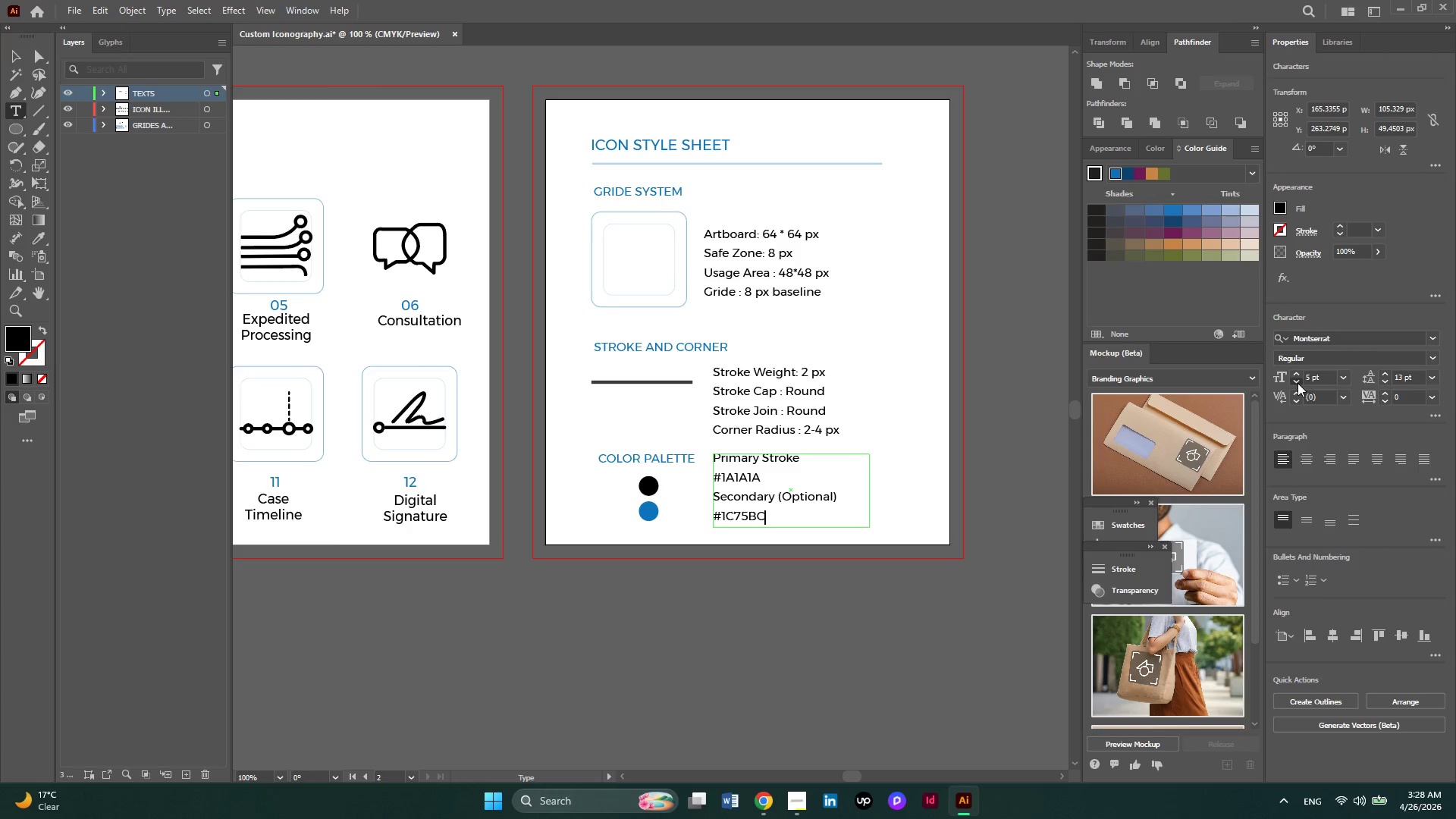 
left_click([1298, 383])
 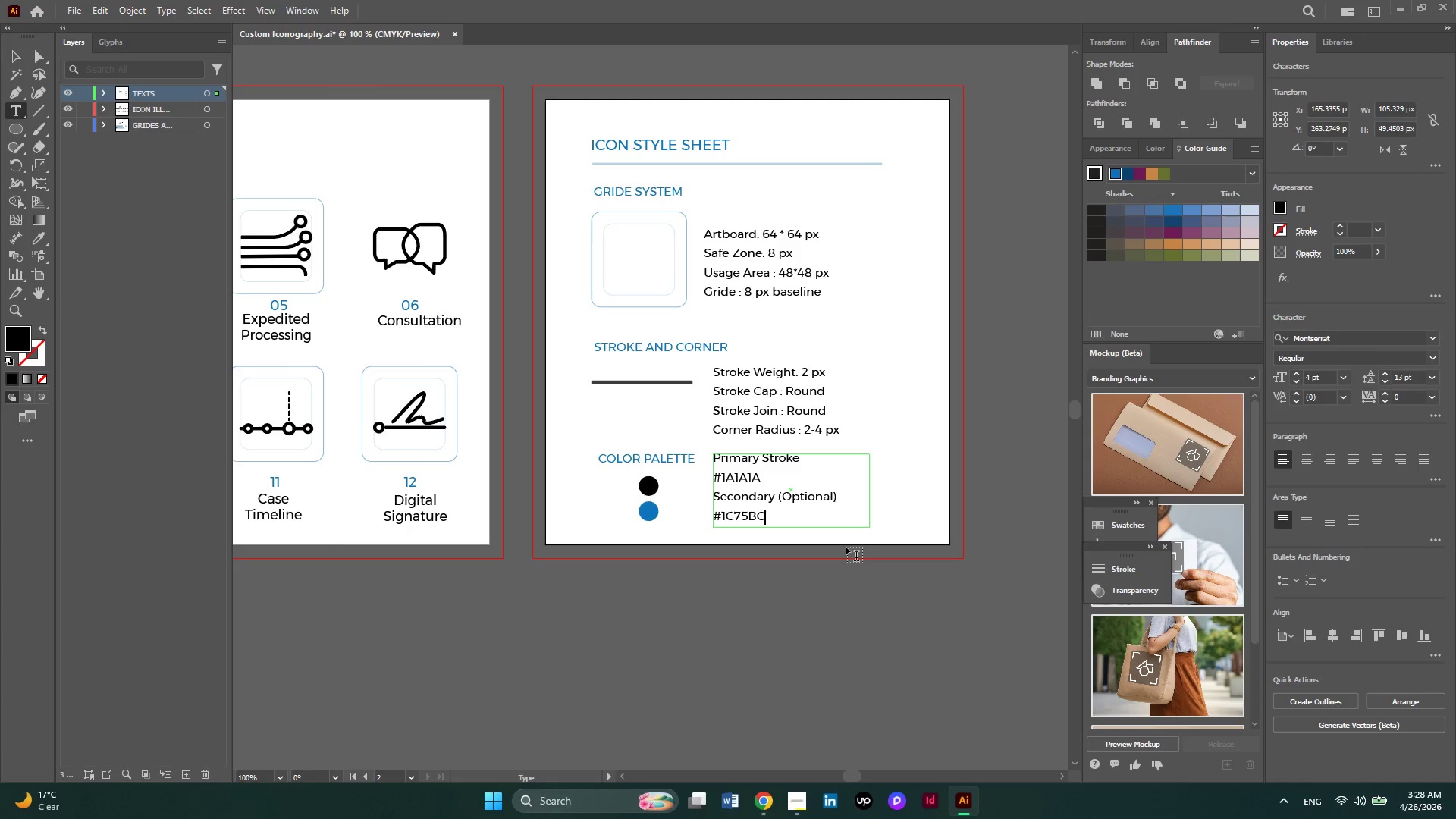 
key(Control+A)
 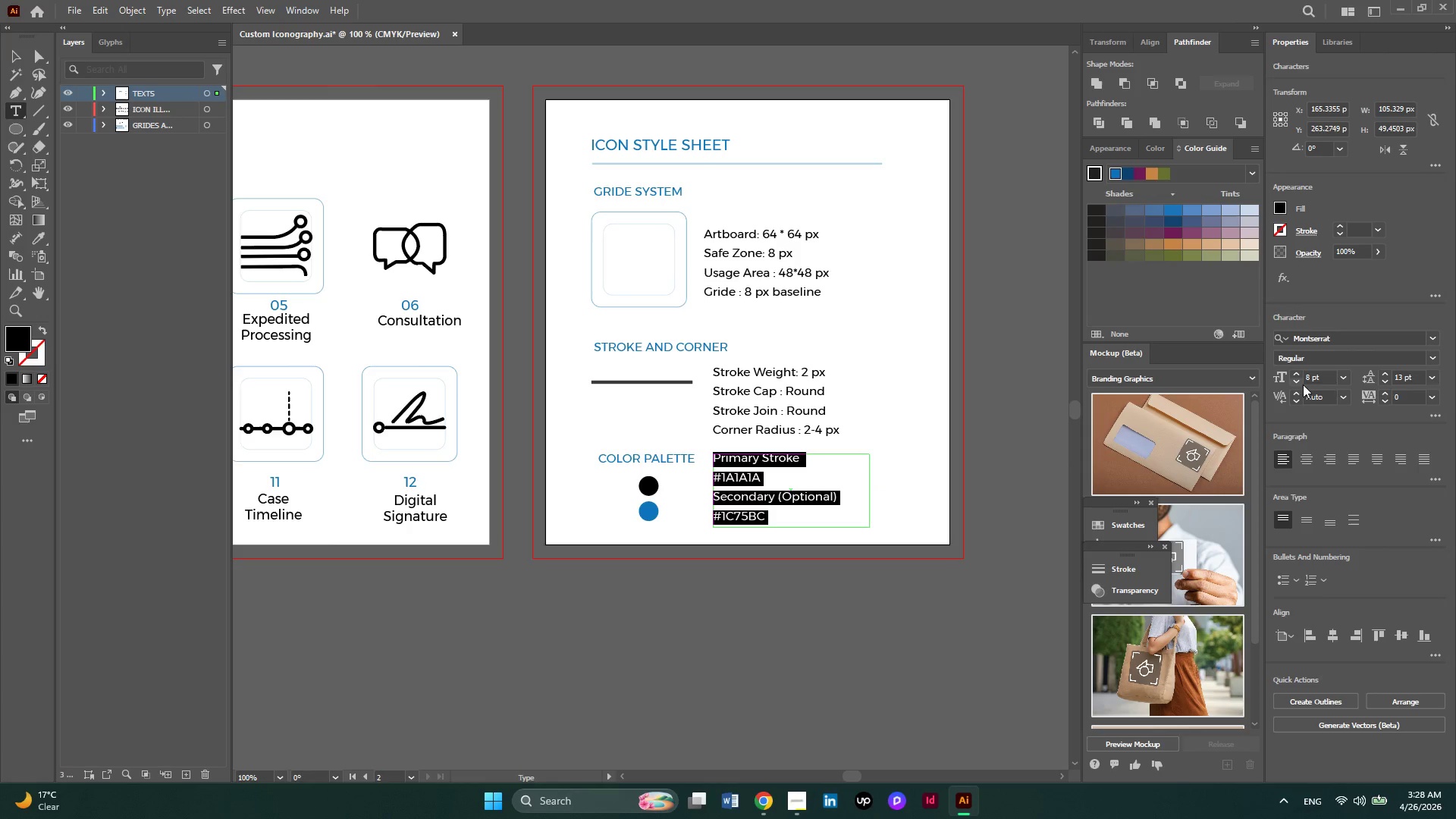 
left_click([1294, 378])
 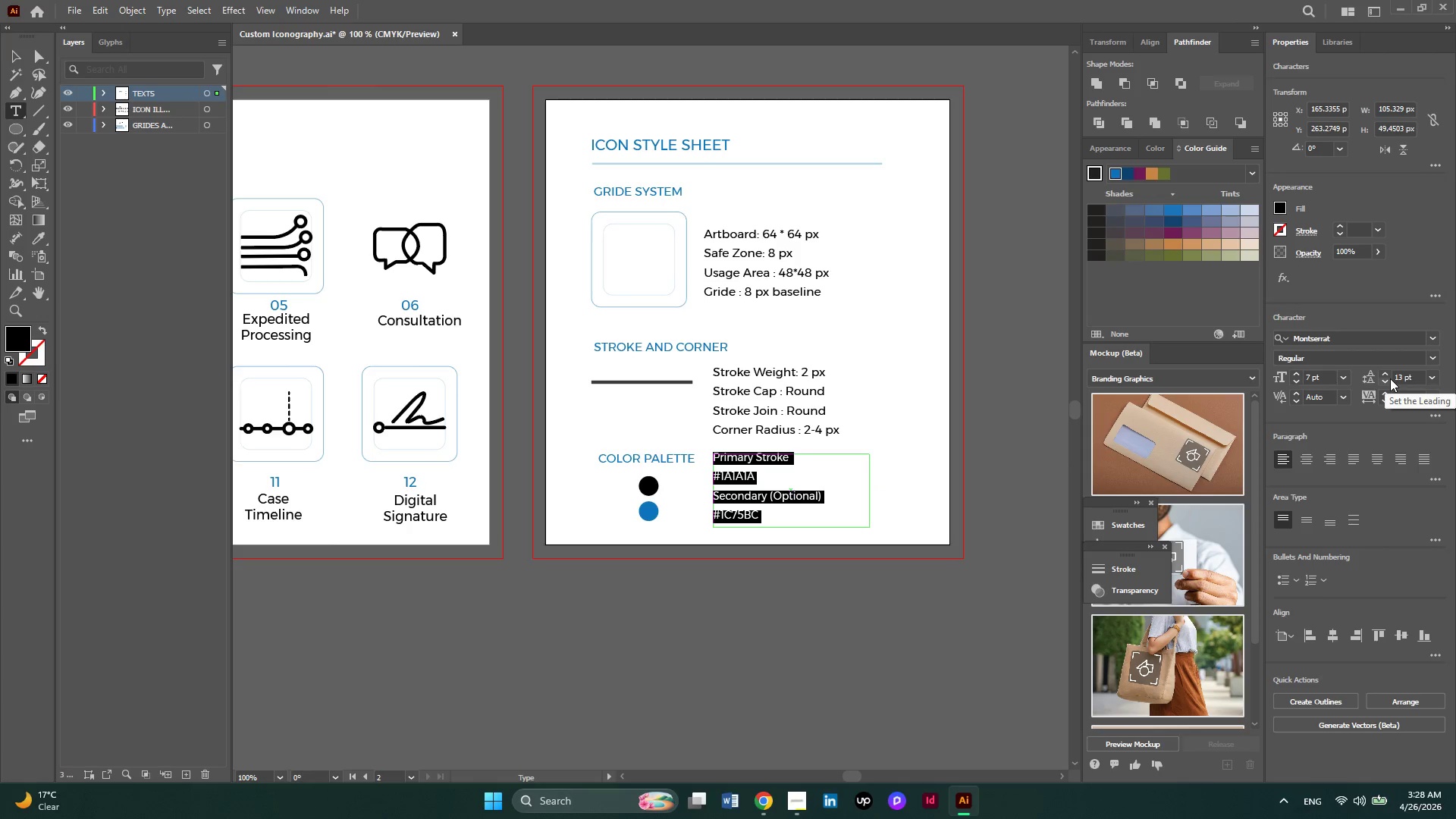 
left_click([1384, 378])
 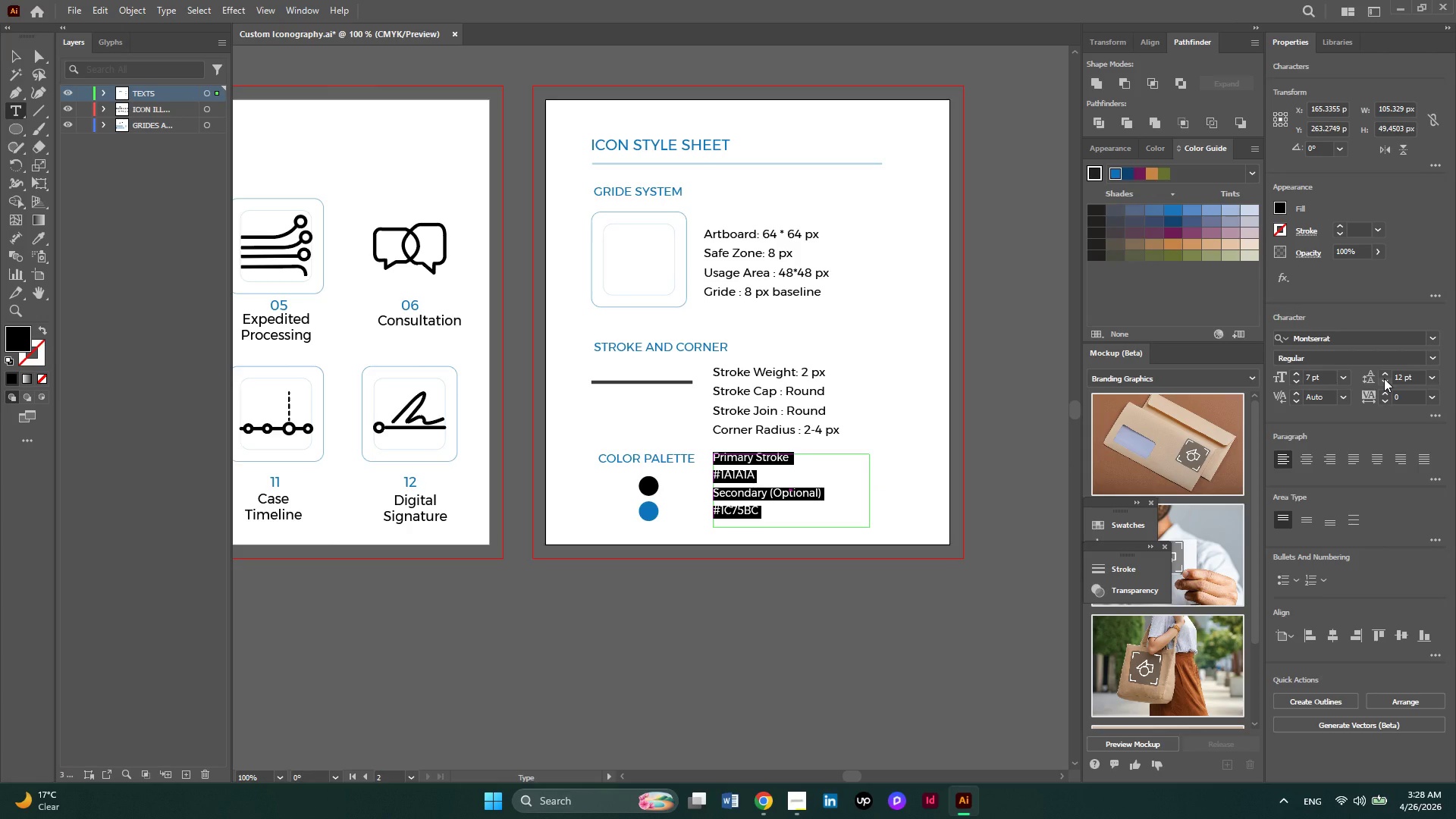 
left_click([1384, 378])
 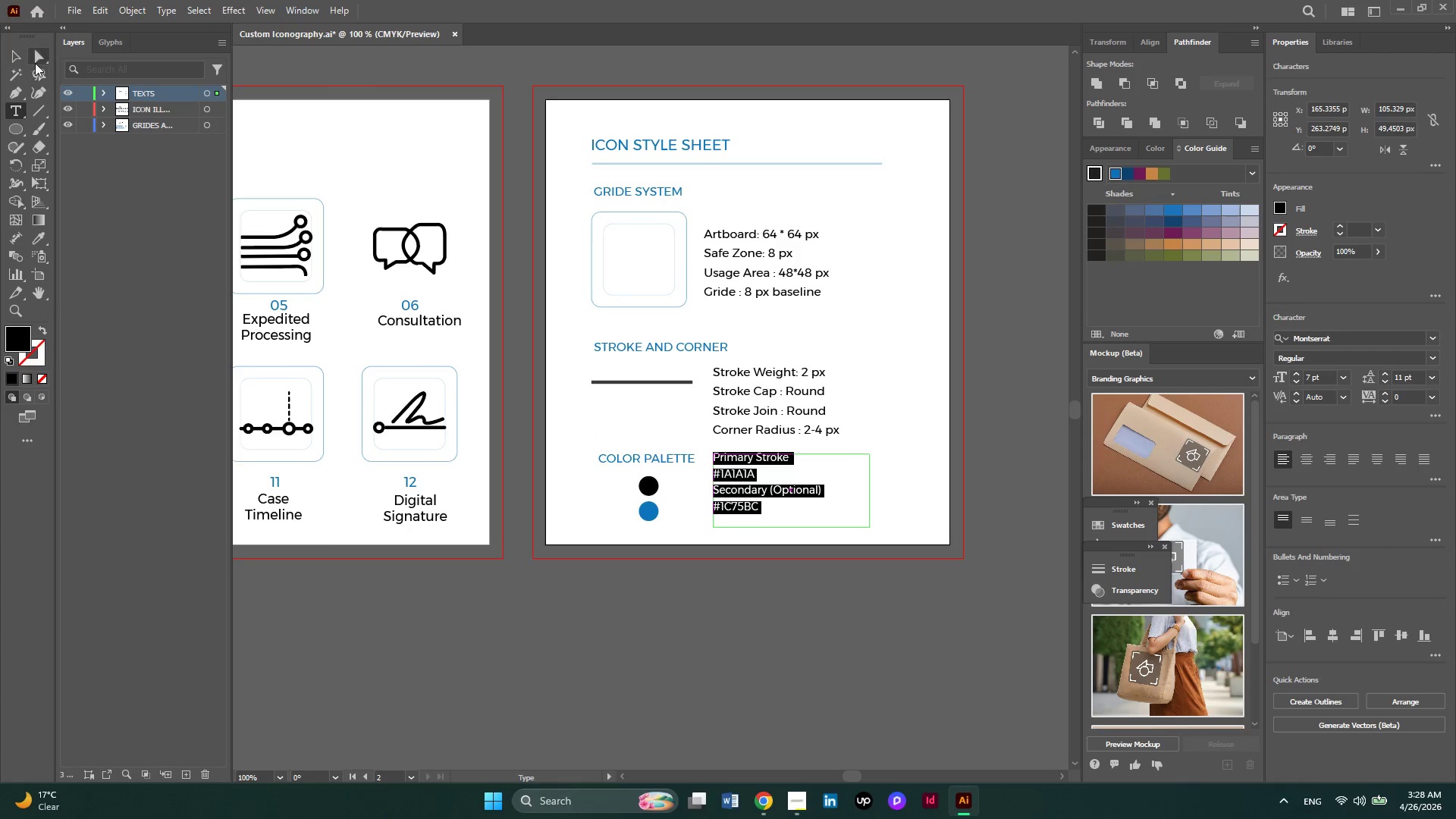 
left_click([12, 58])
 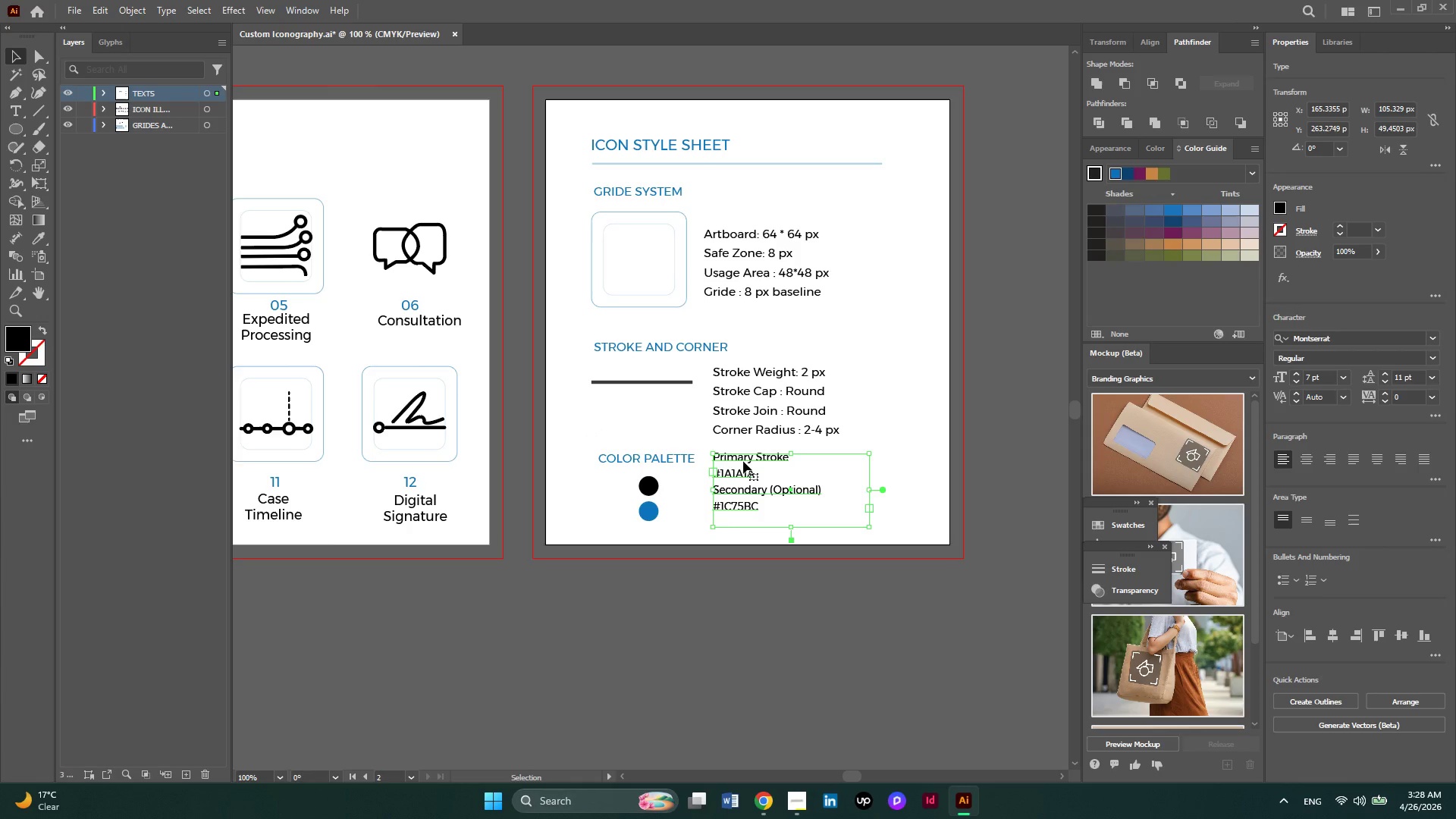 
left_click_drag(start_coordinate=[743, 461], to_coordinate=[743, 475])
 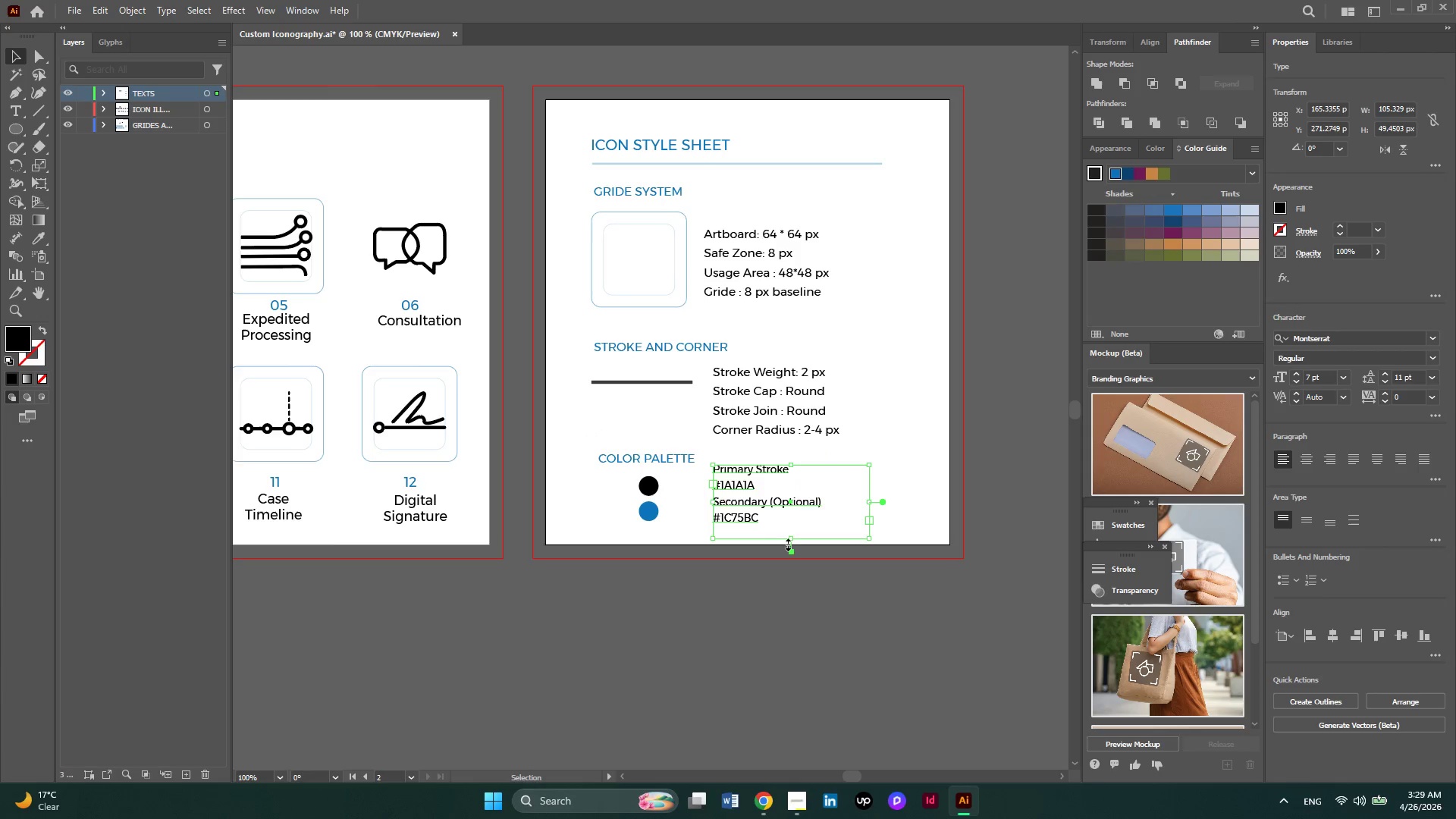 
left_click_drag(start_coordinate=[789, 541], to_coordinate=[788, 528])
 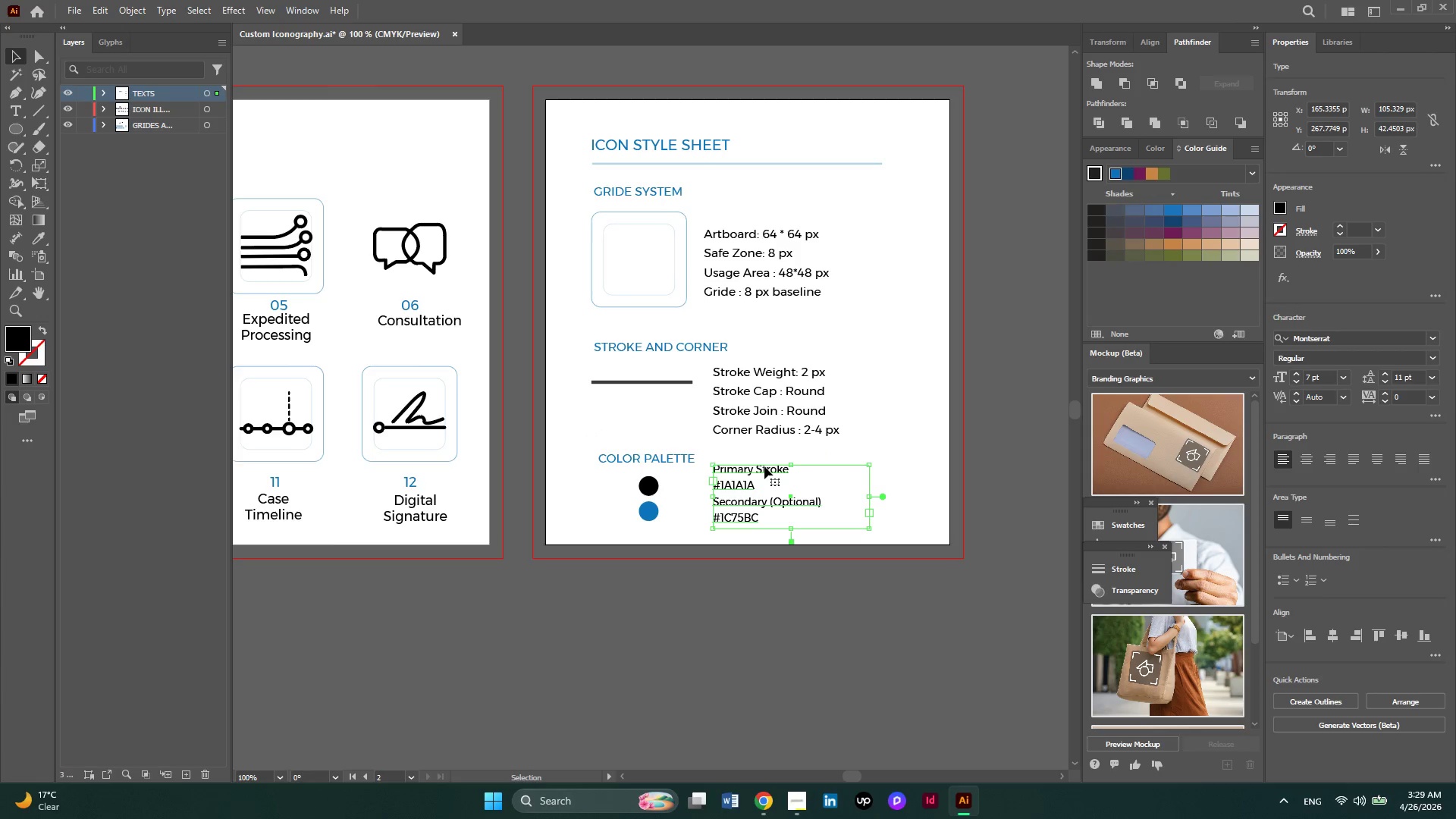 
left_click_drag(start_coordinate=[764, 466], to_coordinate=[764, 473])
 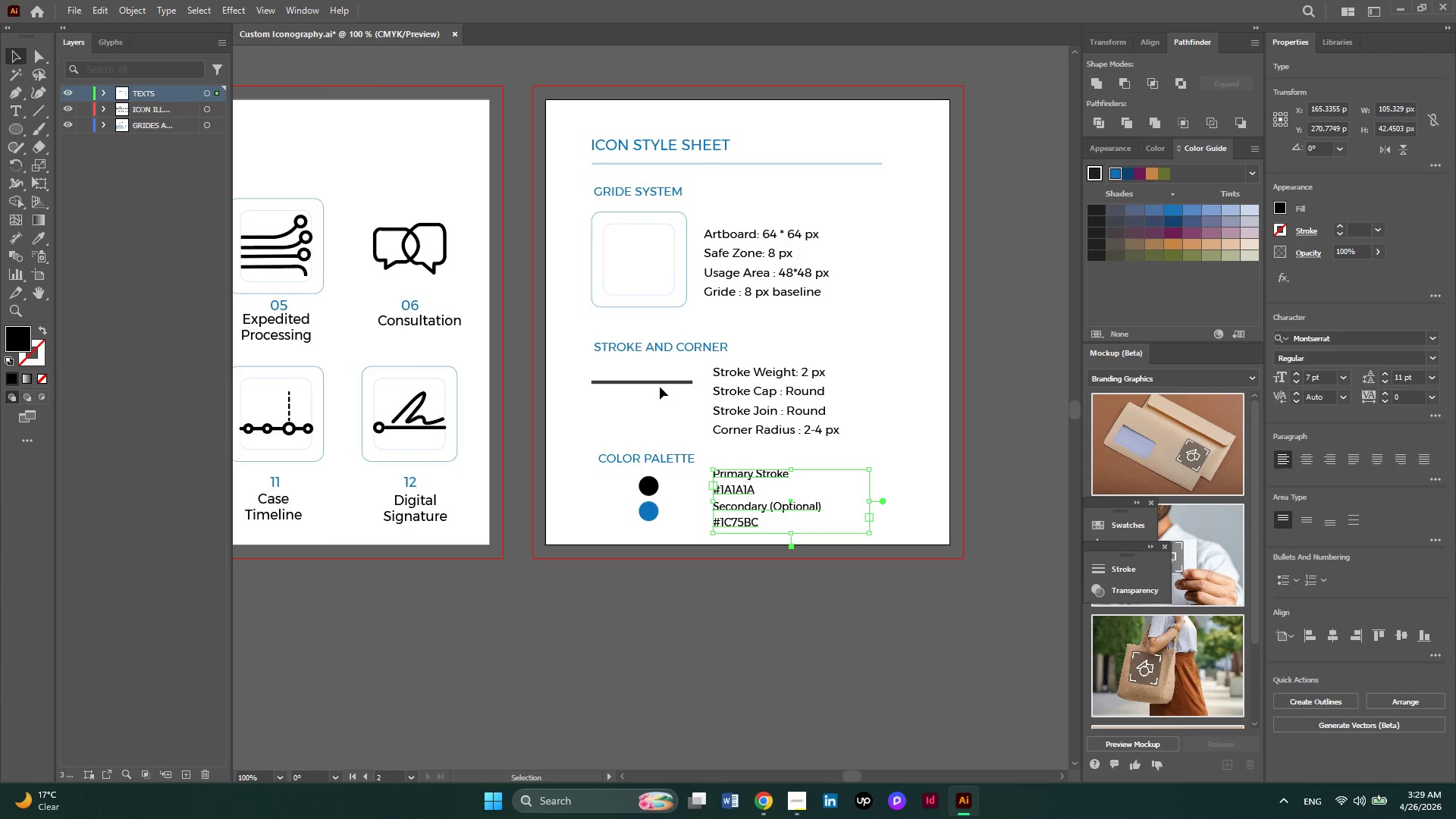 
left_click_drag(start_coordinate=[660, 385], to_coordinate=[661, 375])
 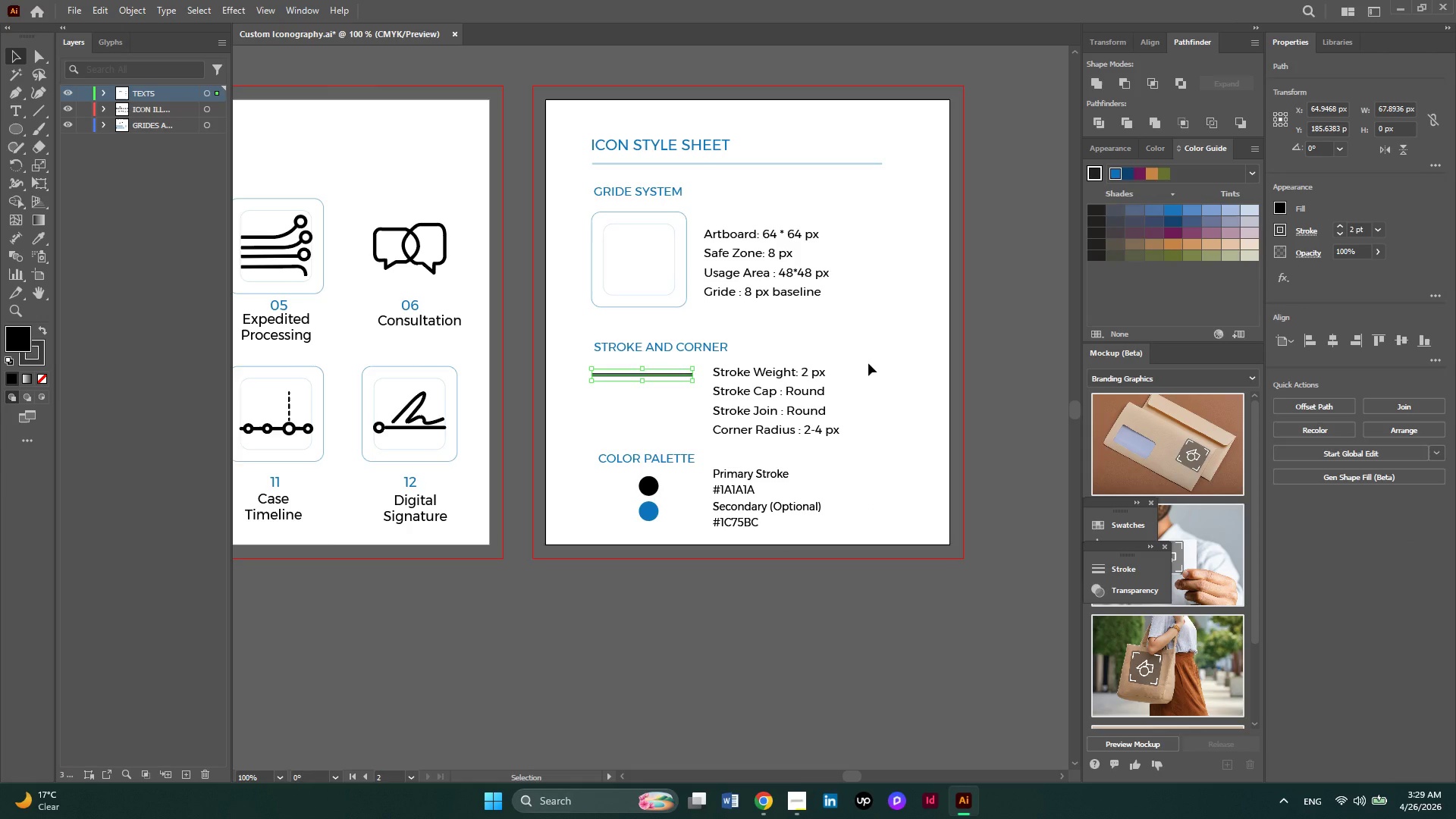 
left_click([868, 363])
 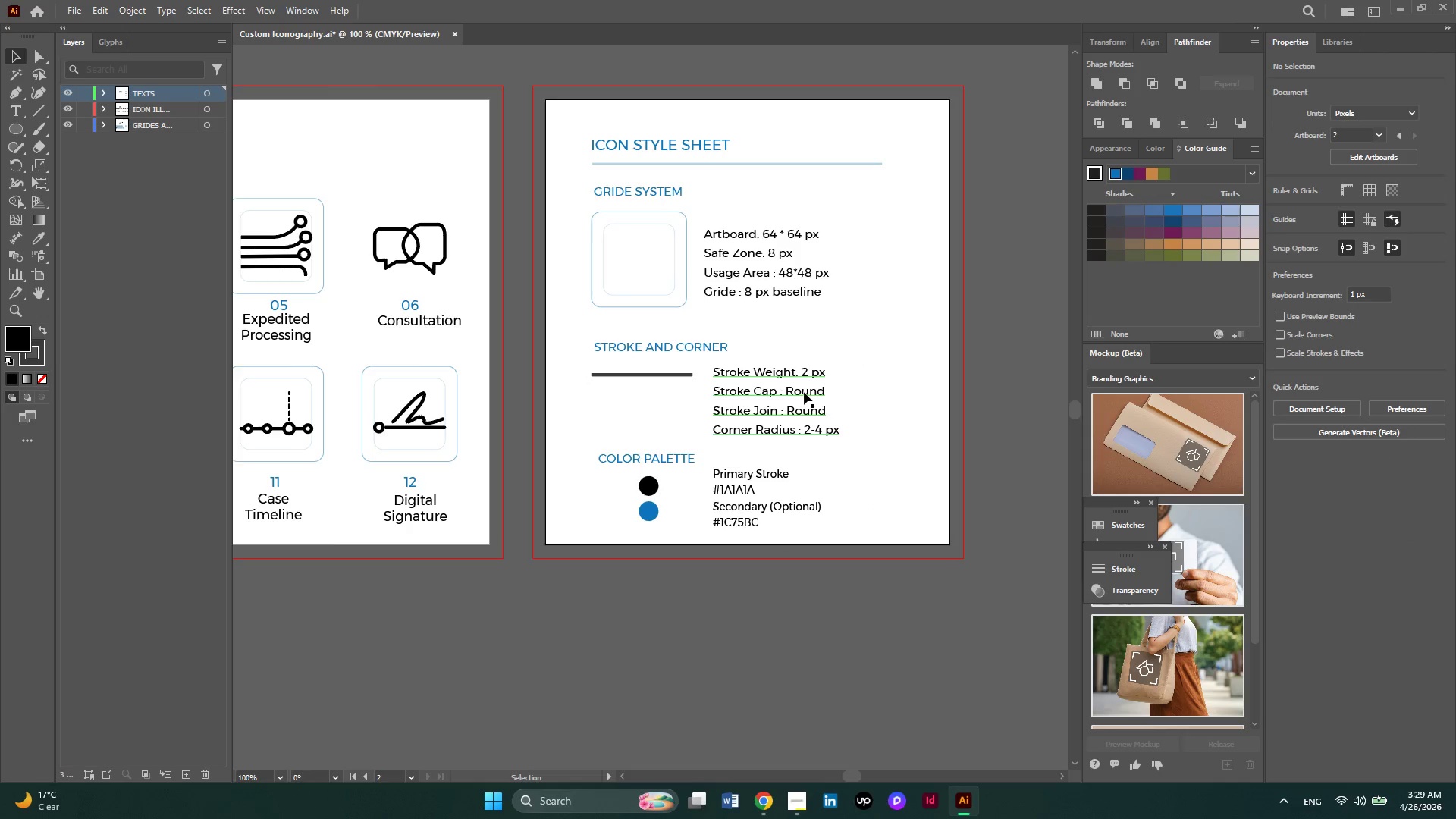 
left_click([804, 392])
 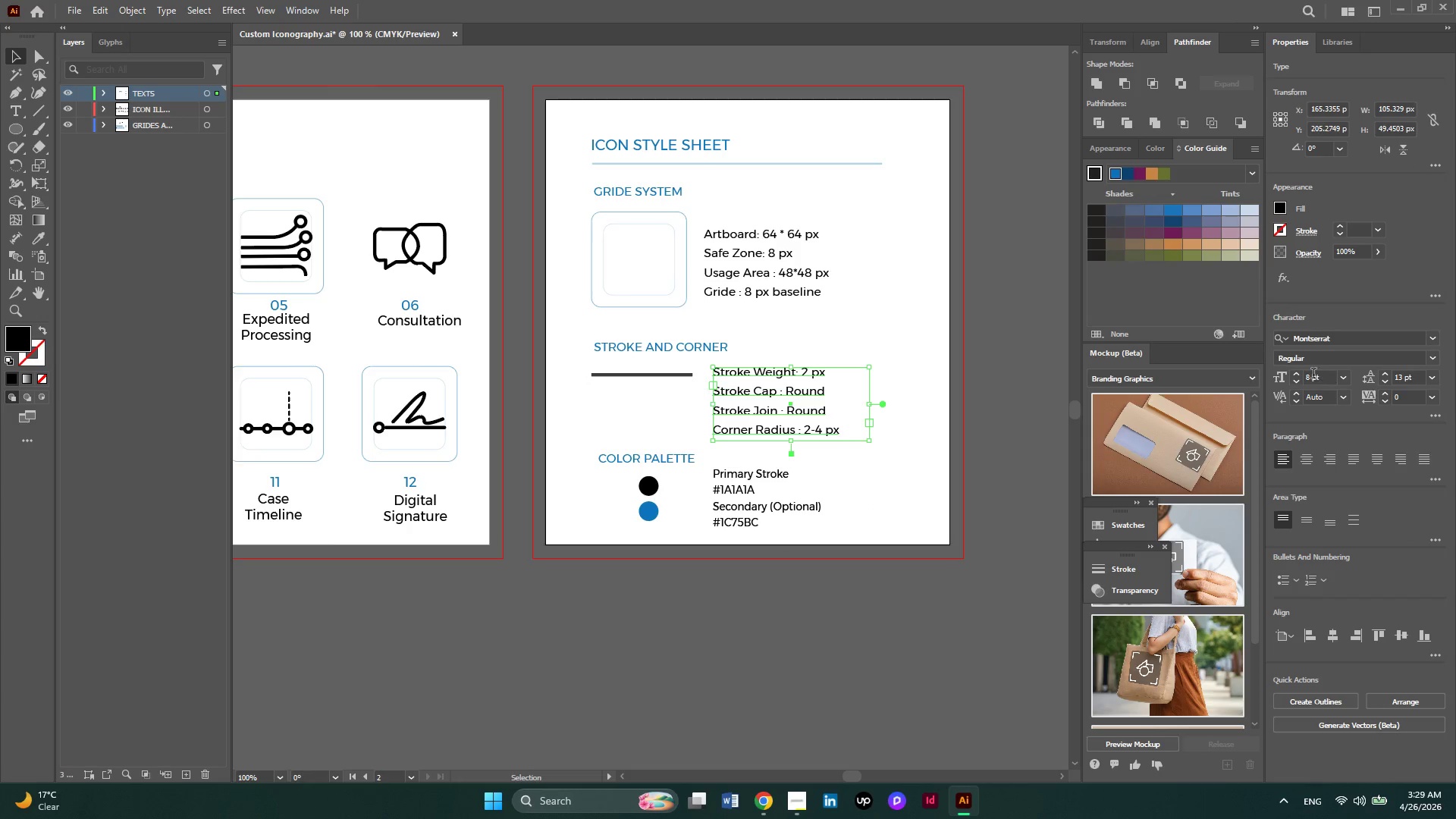 
left_click([1295, 382])
 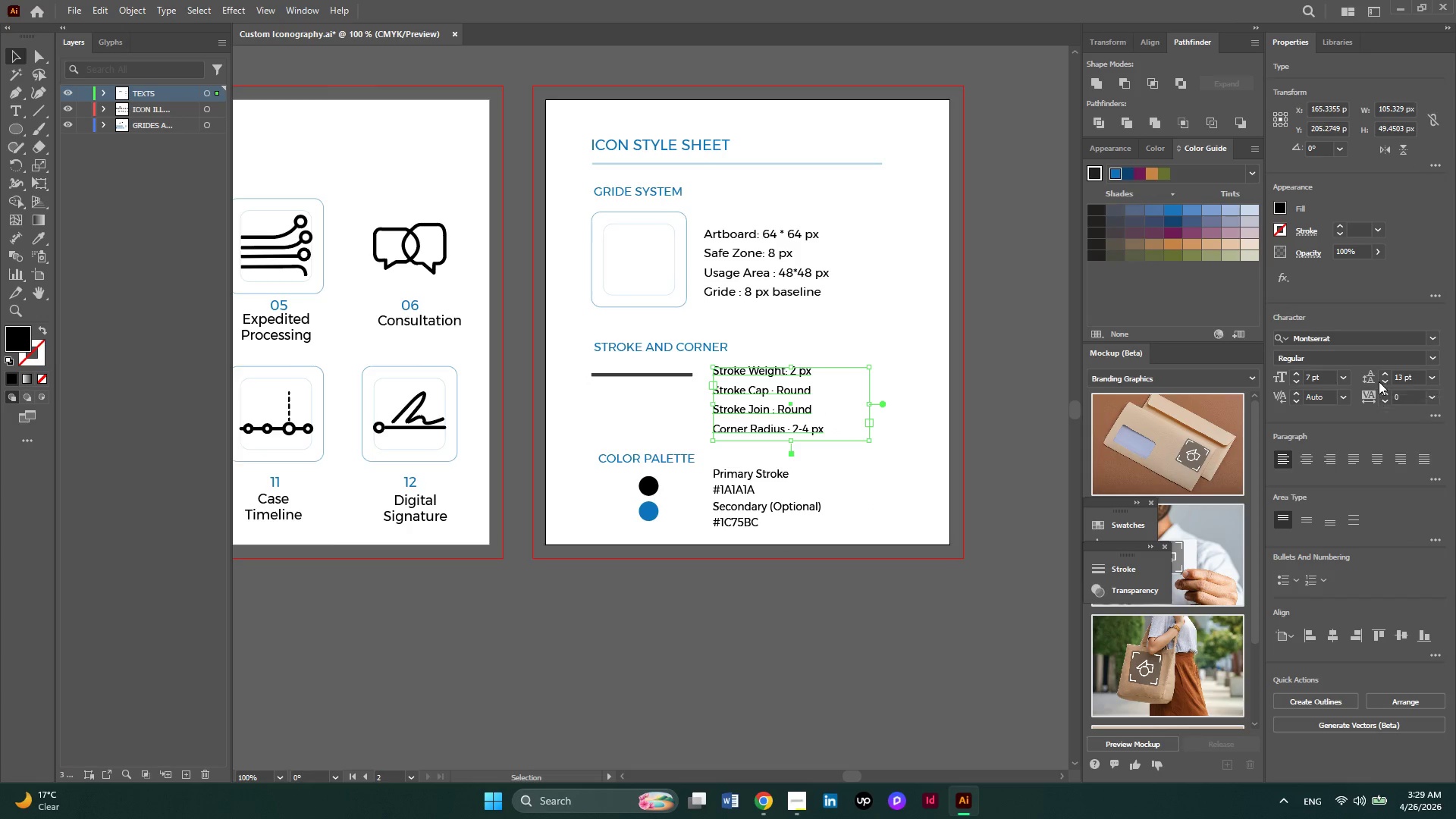 
left_click([1380, 381])
 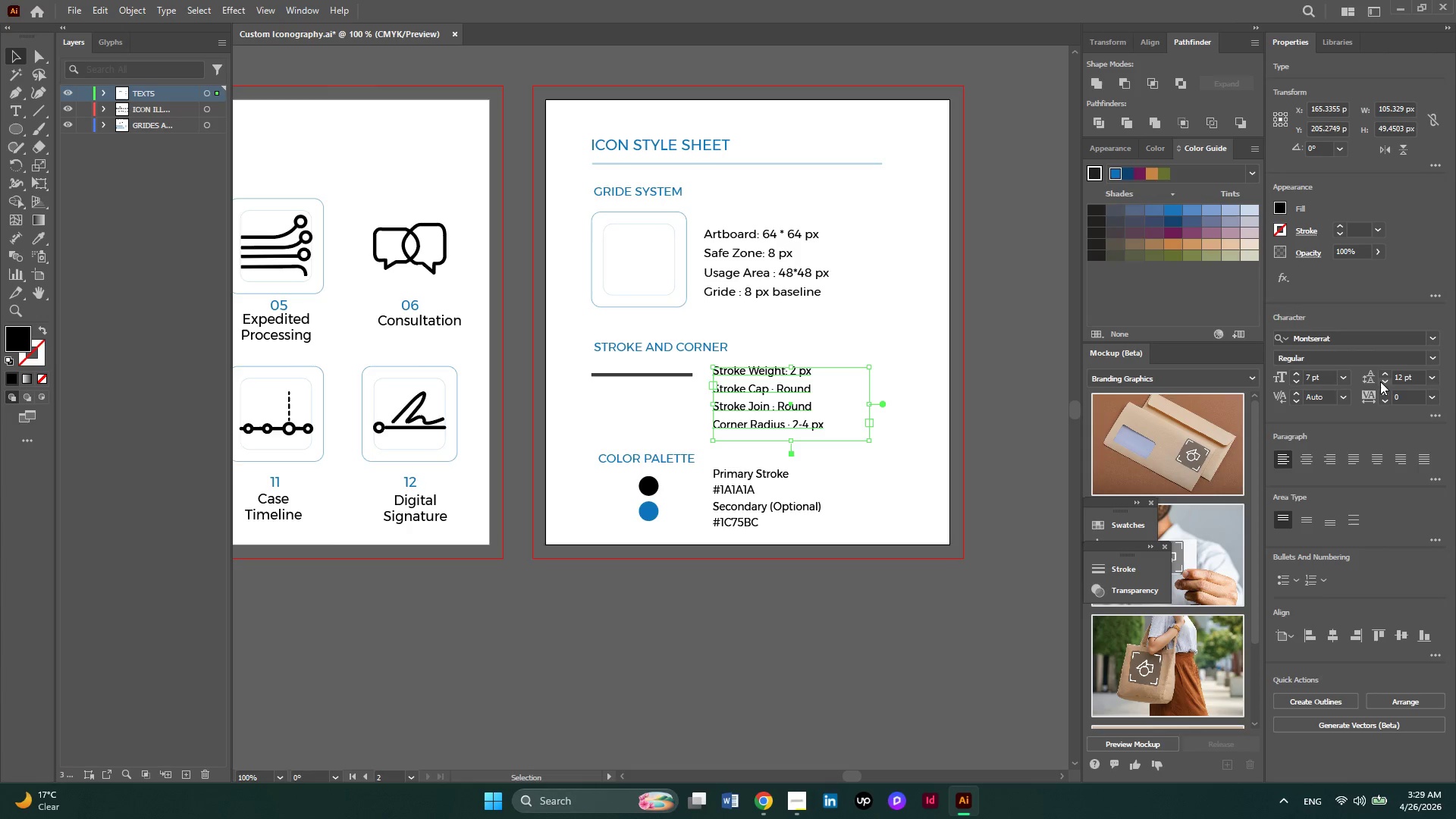 
left_click([1380, 381])
 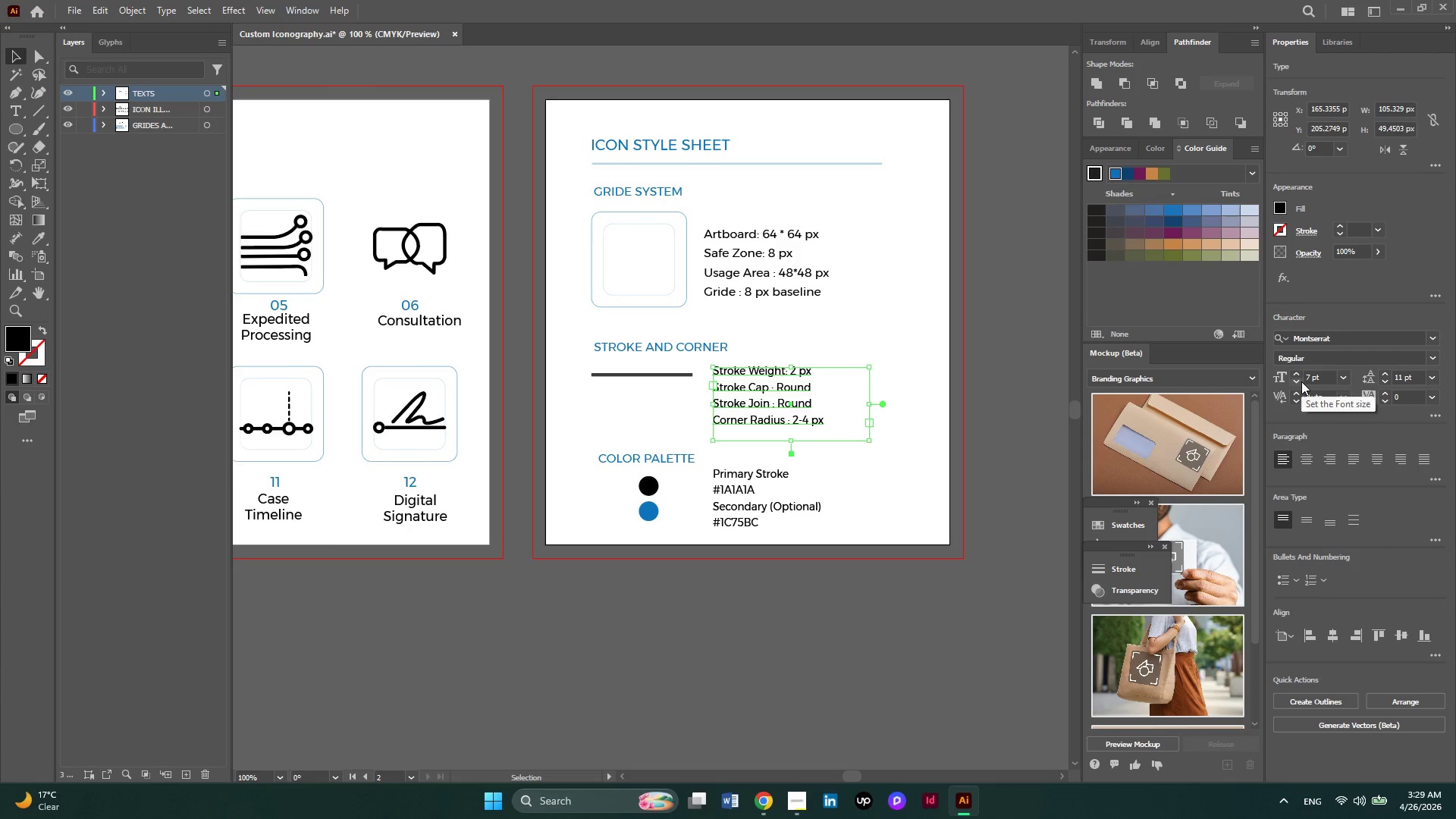 
left_click([1301, 381])
 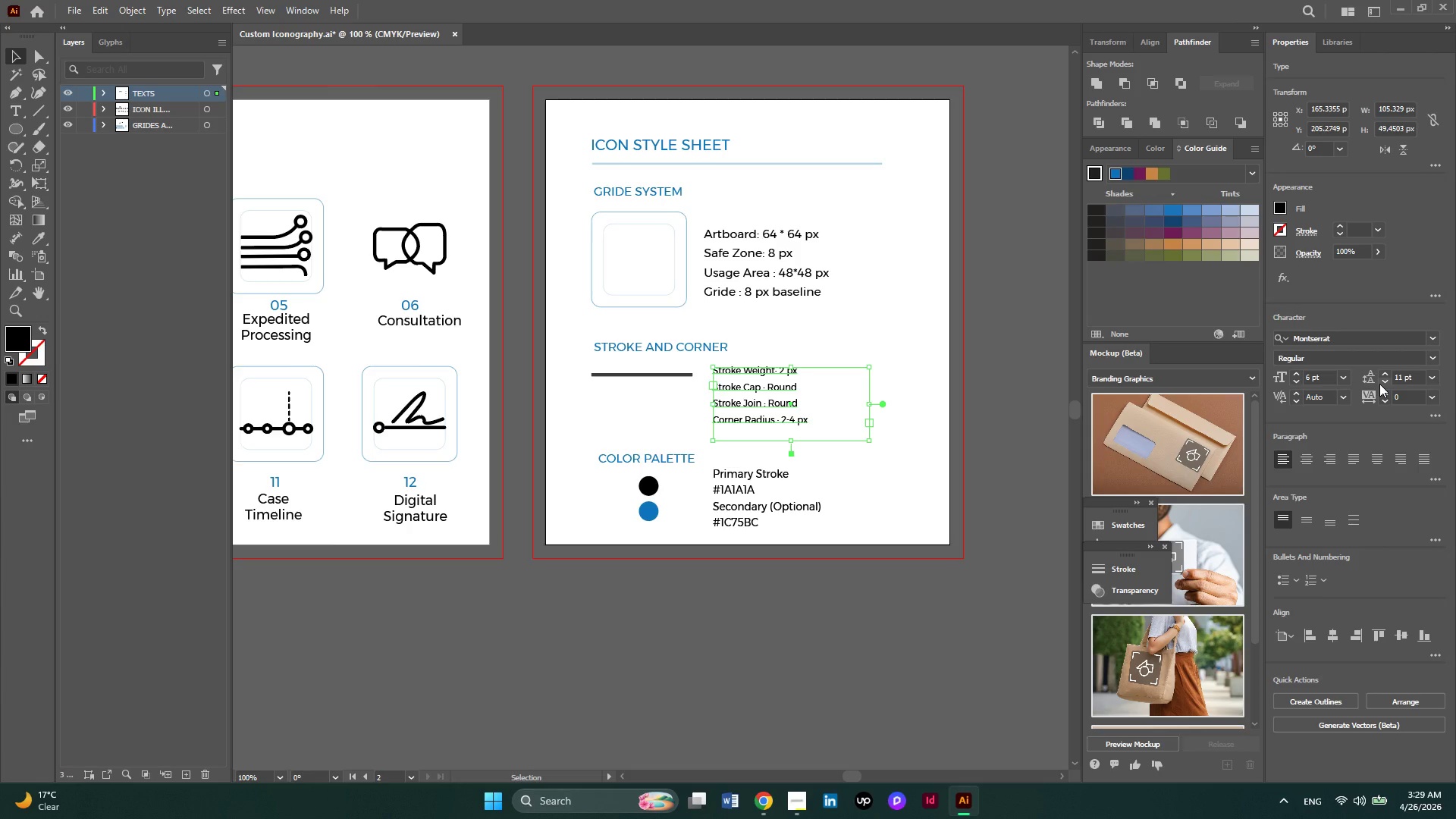 
left_click([1379, 384])
 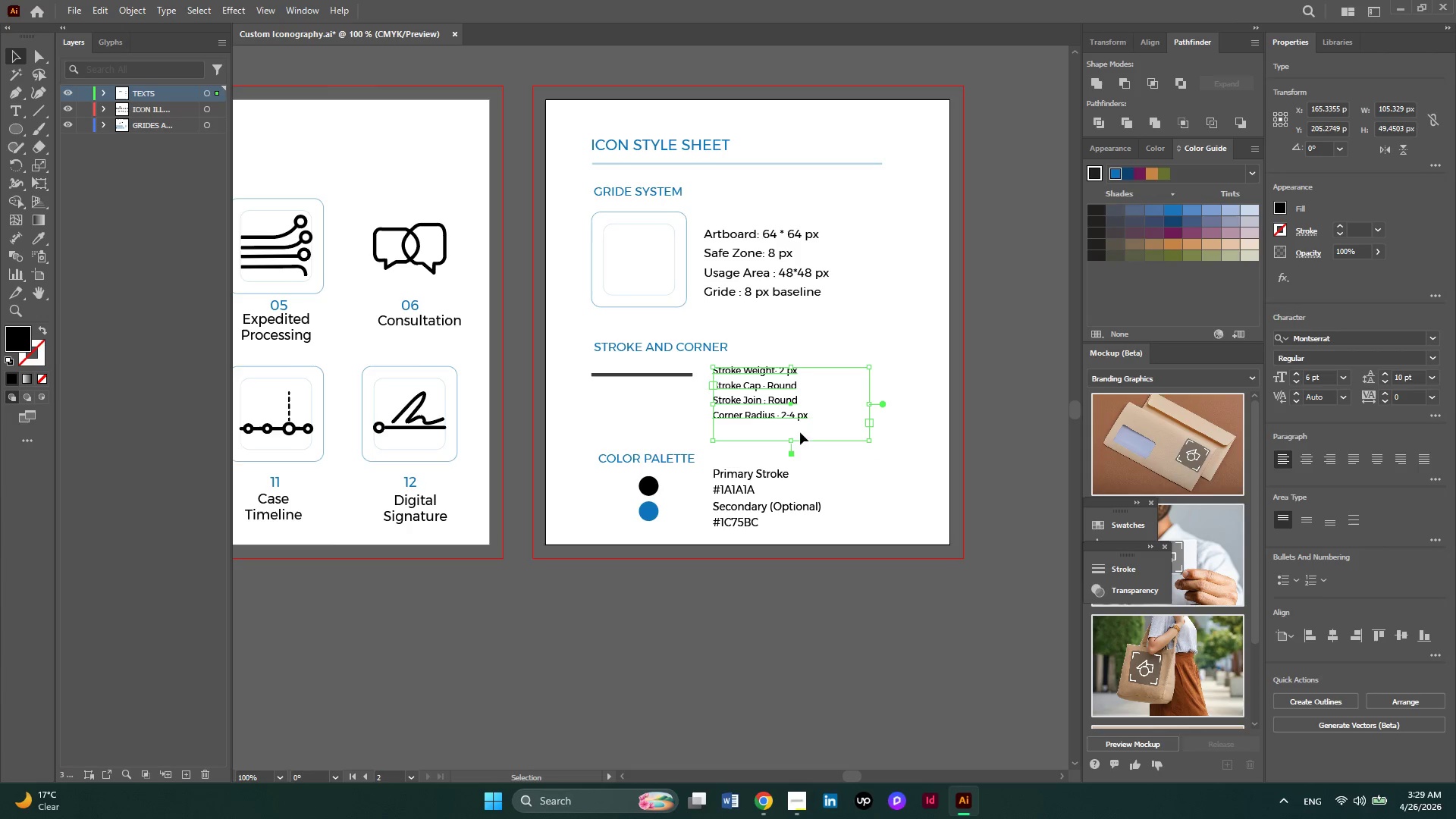 
left_click_drag(start_coordinate=[791, 439], to_coordinate=[791, 428])
 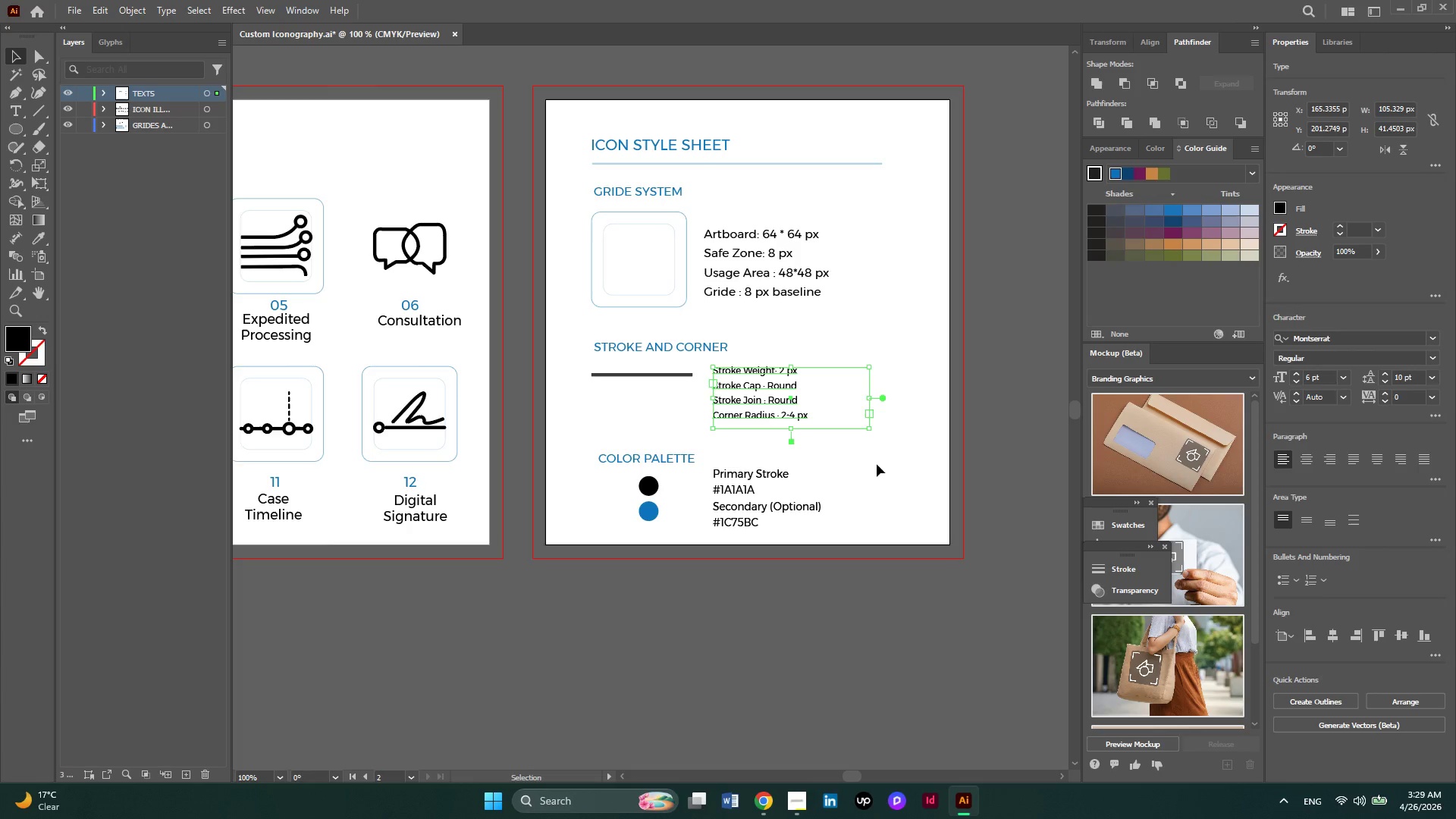 
left_click([877, 464])
 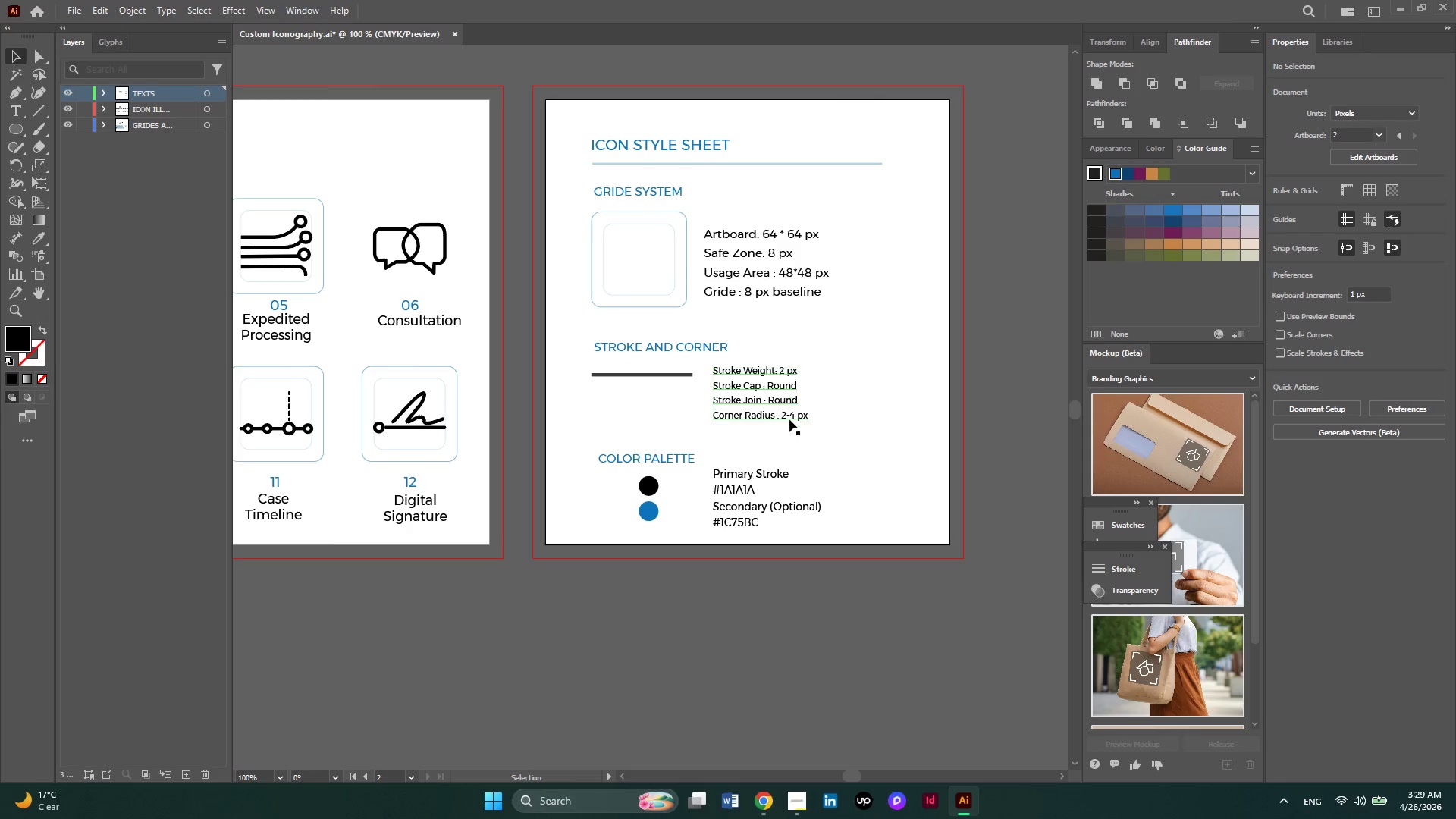 
left_click([789, 418])
 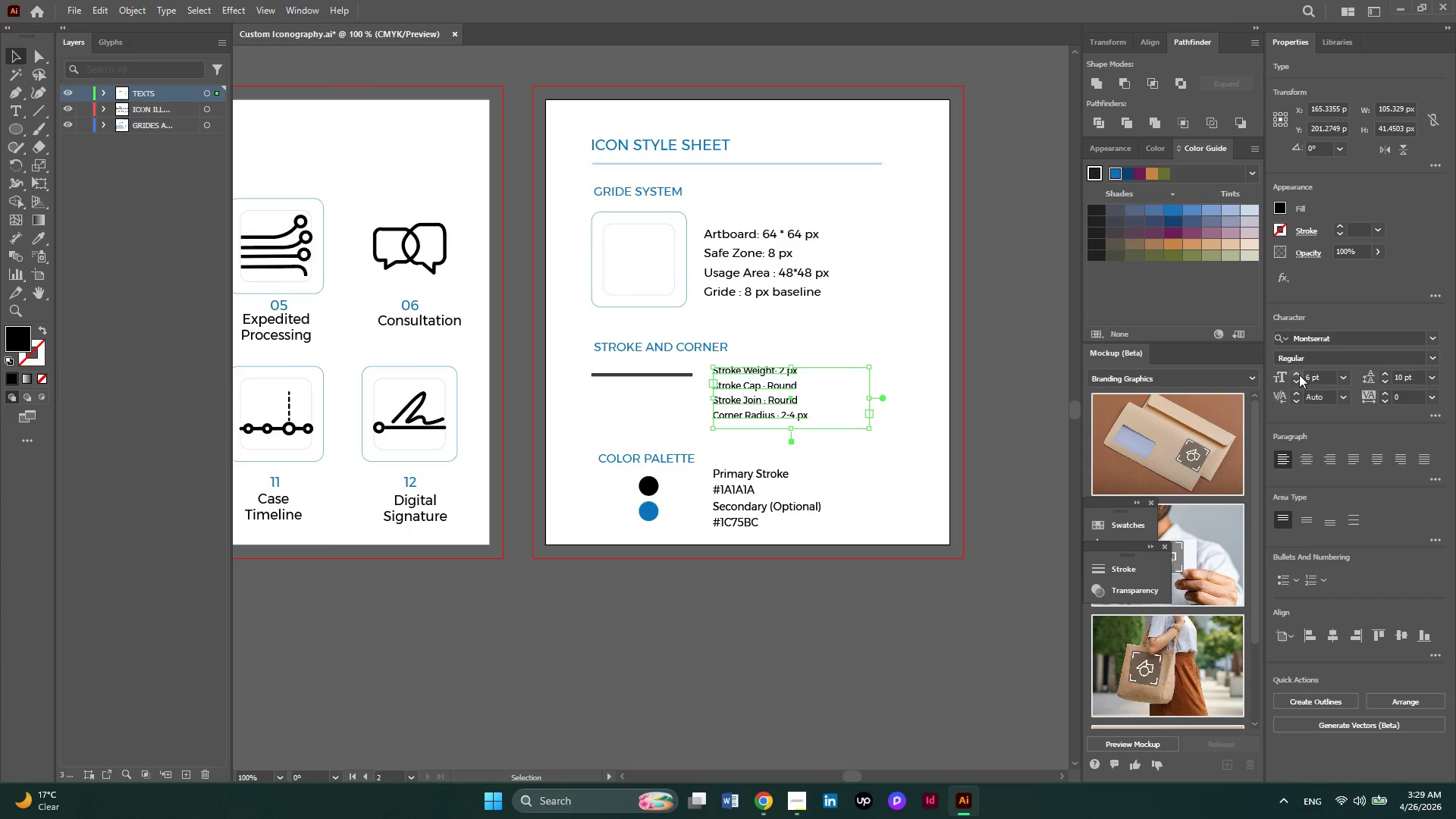 
left_click([1293, 377])
 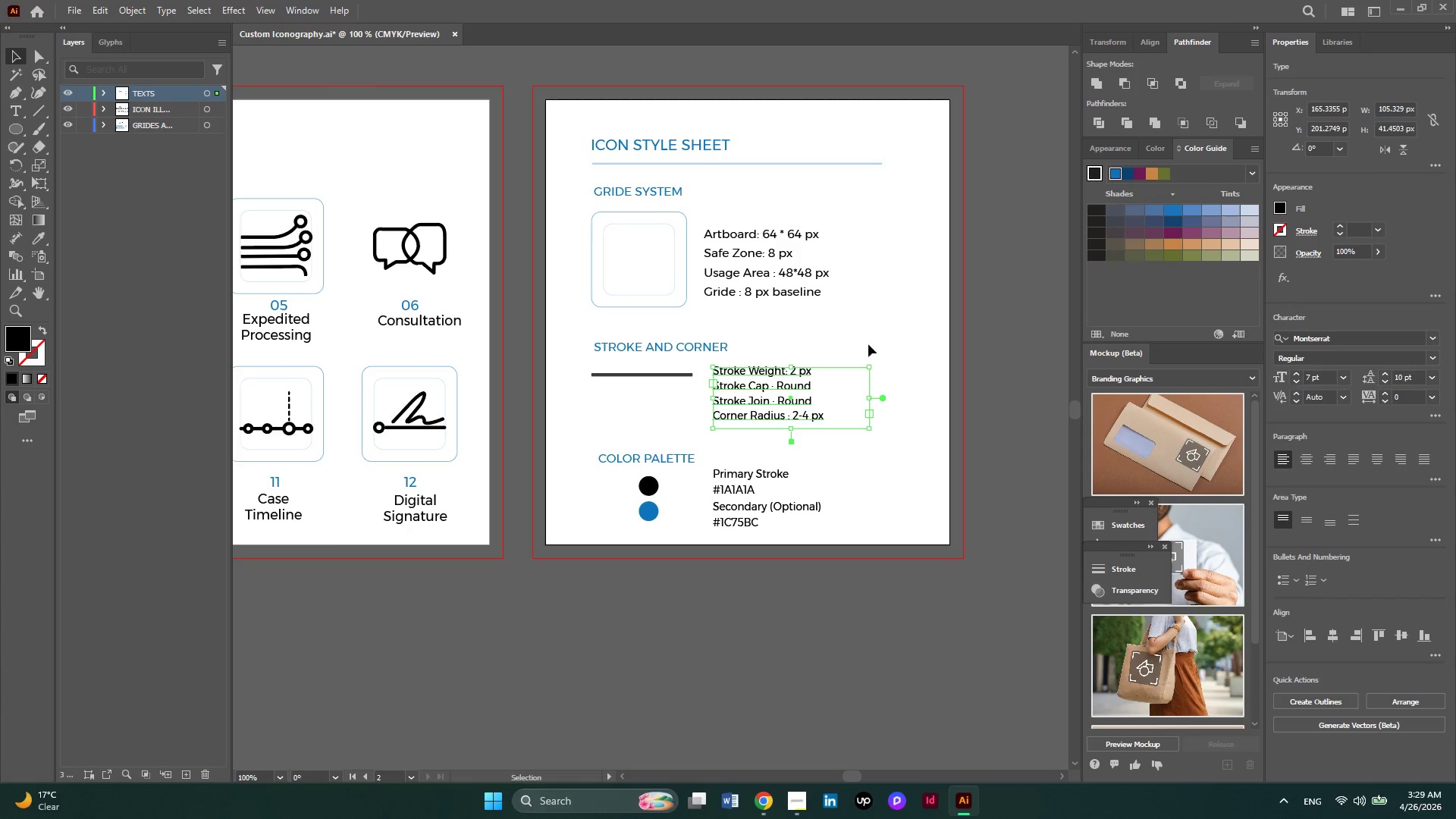 
left_click([791, 299])
 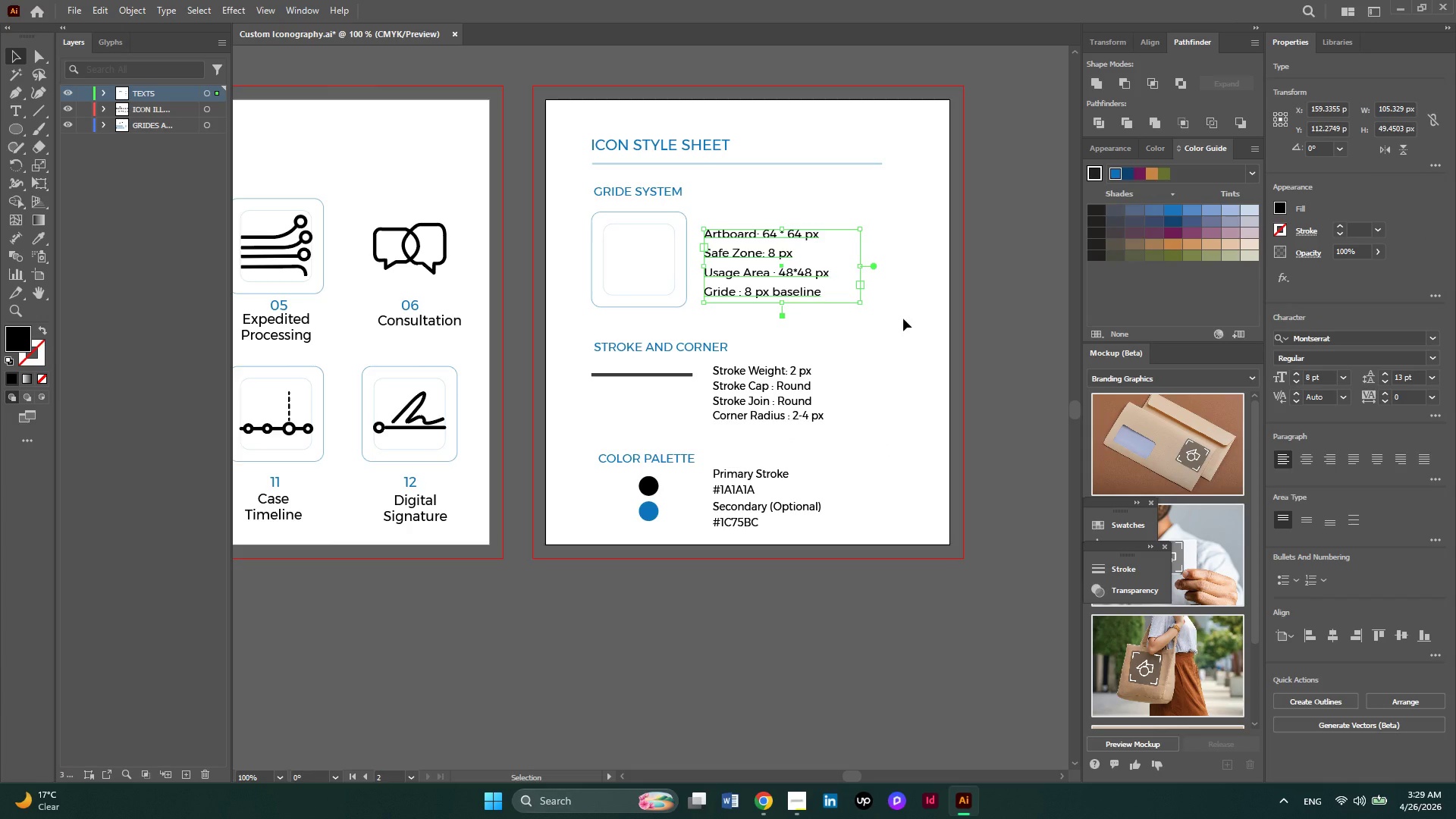 
left_click([903, 318])
 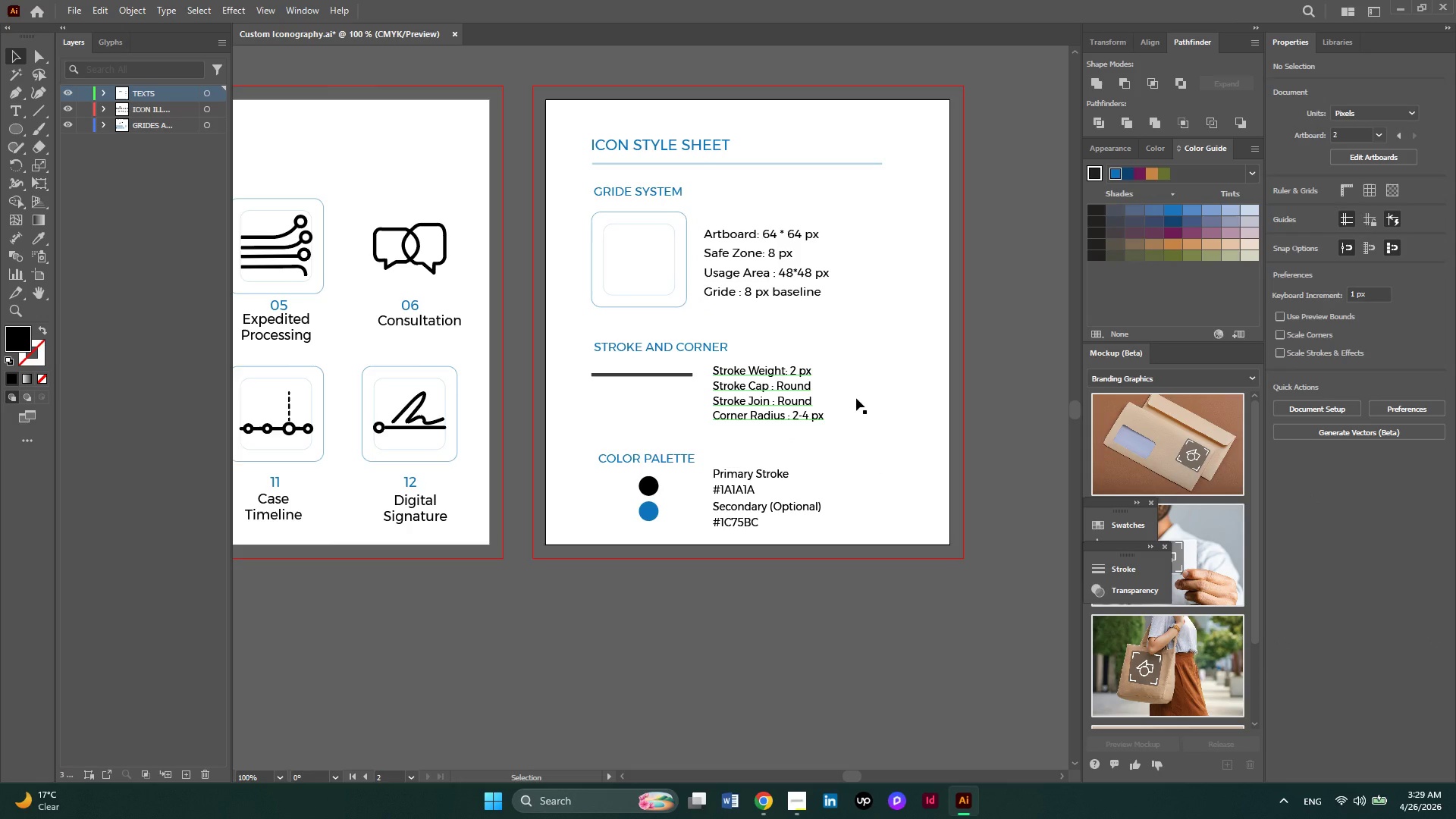 
scroll: coordinate [856, 398], scroll_direction: none, amount: 0.0
 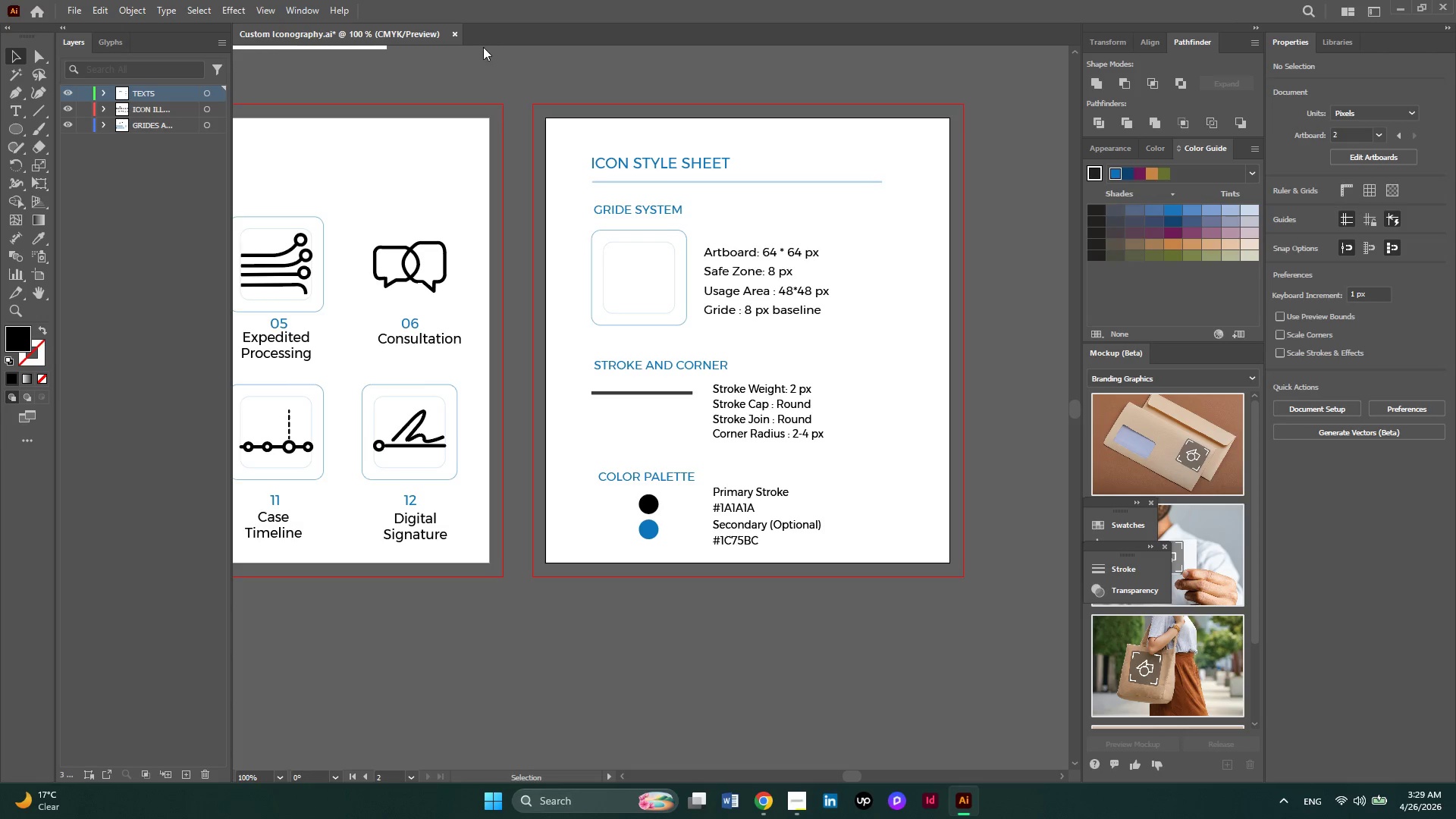 
left_click_drag(start_coordinate=[574, 130], to_coordinate=[840, 560])
 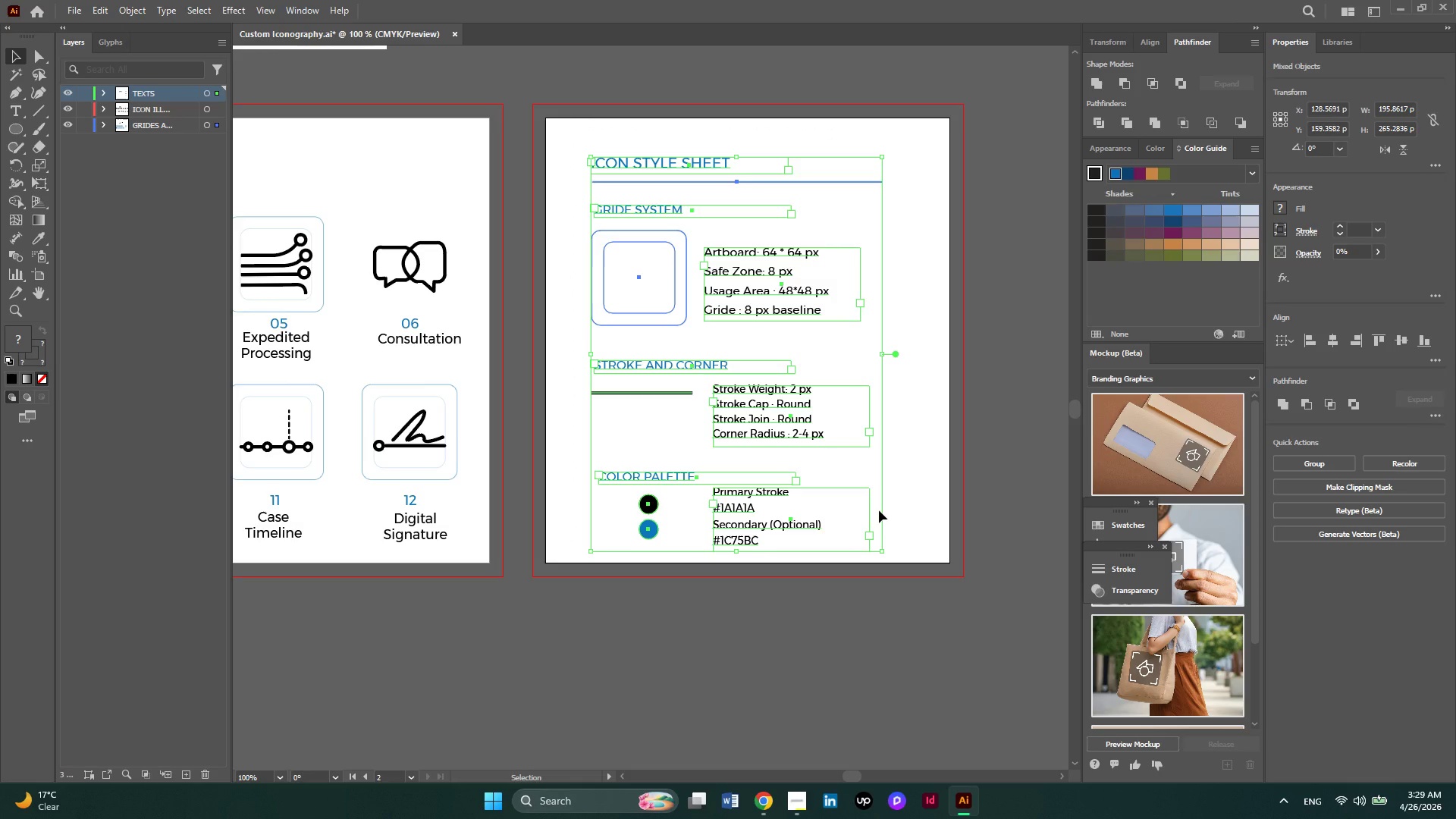 
hold_key(key=ArrowUp, duration=0.75)
 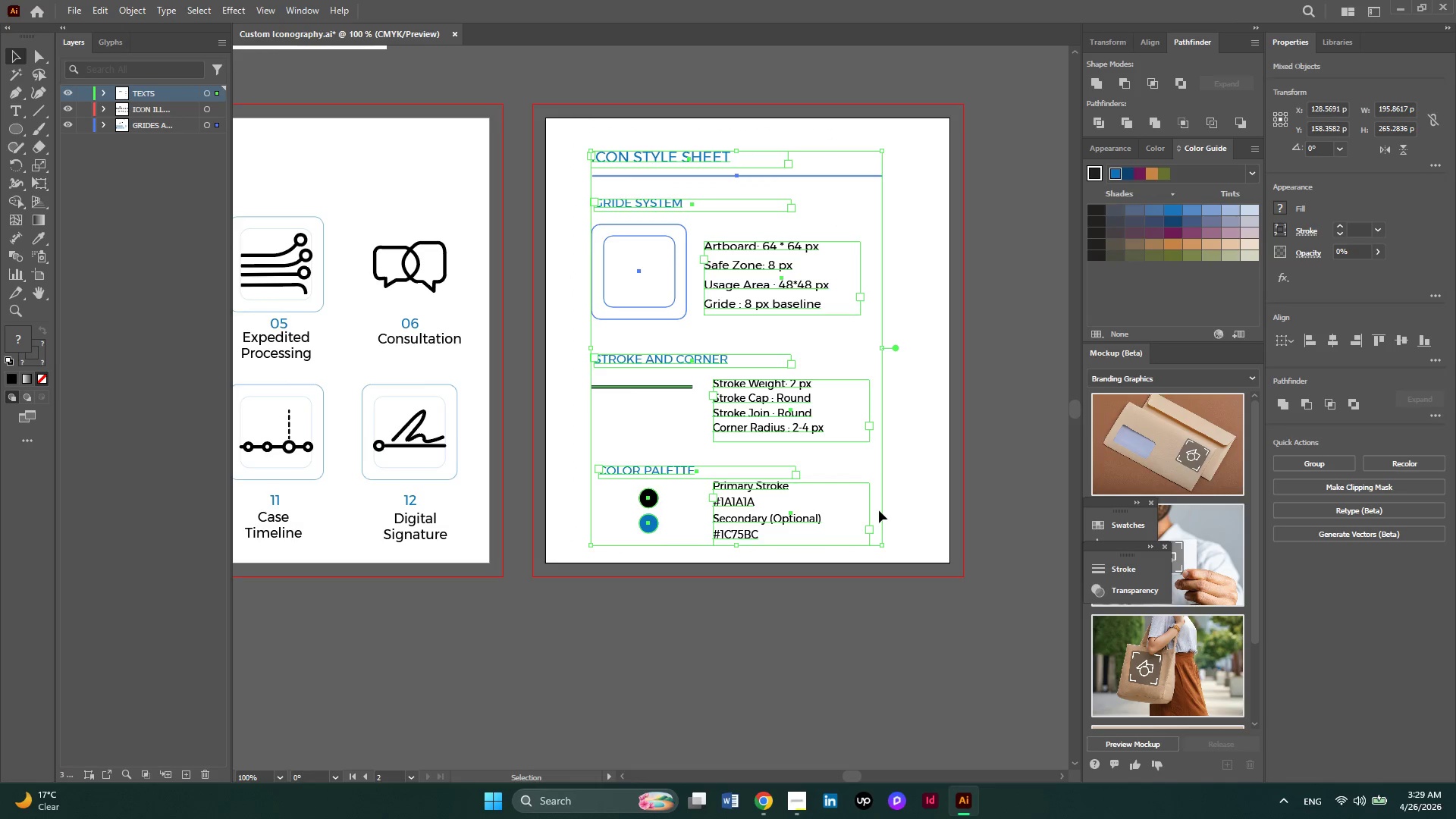 
key(ArrowUp)
 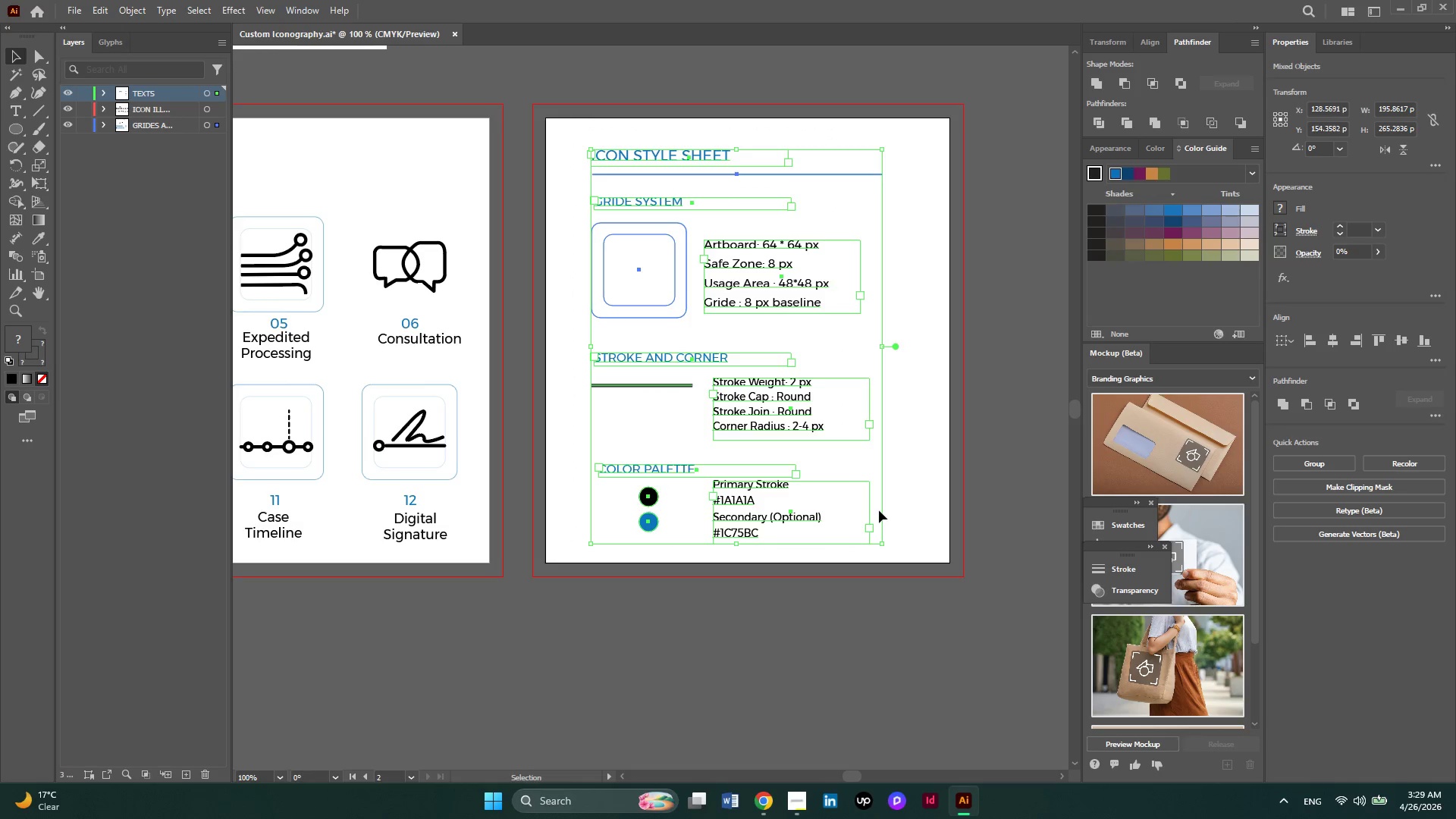 
key(ArrowUp)
 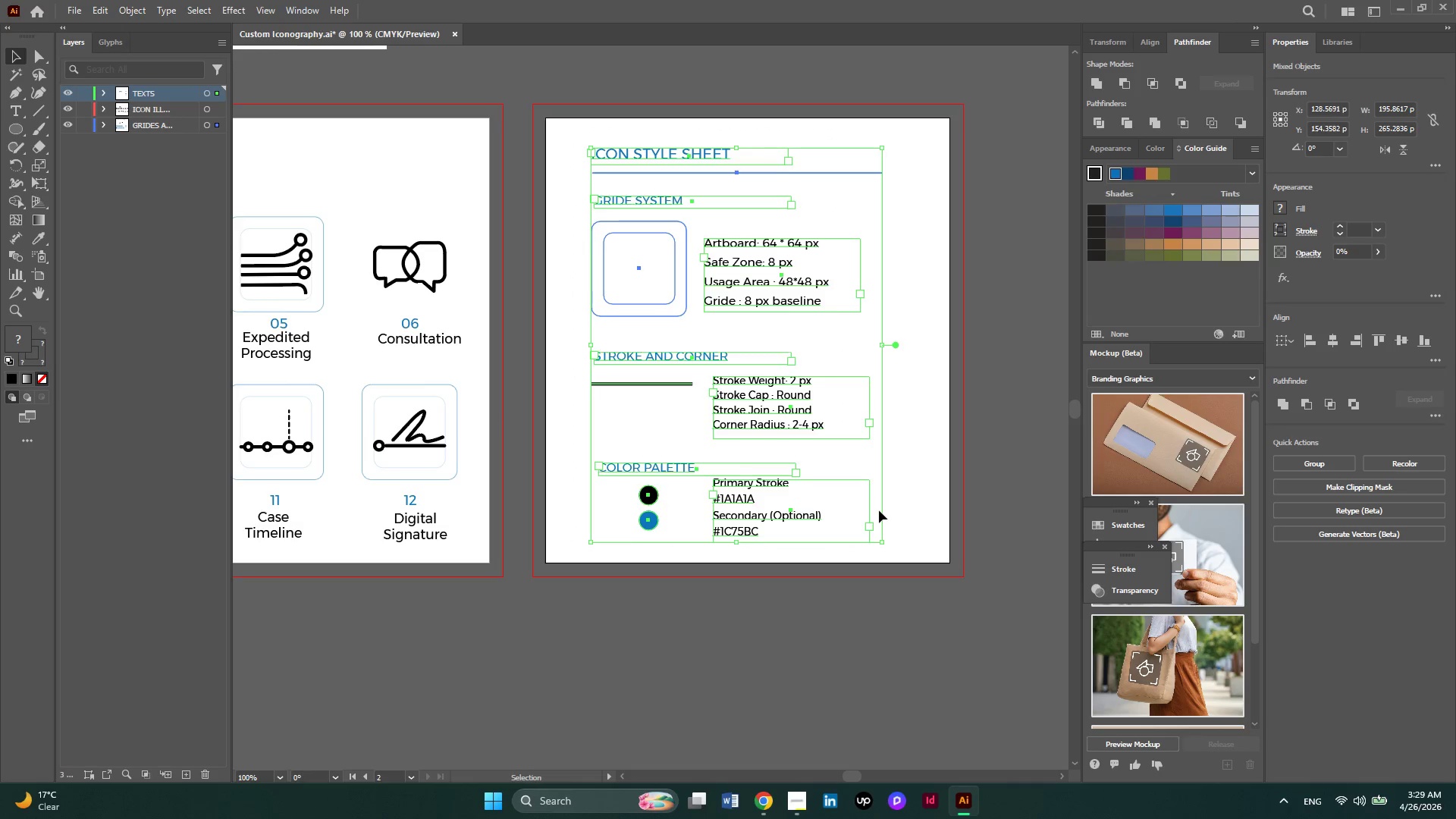 
key(ArrowUp)
 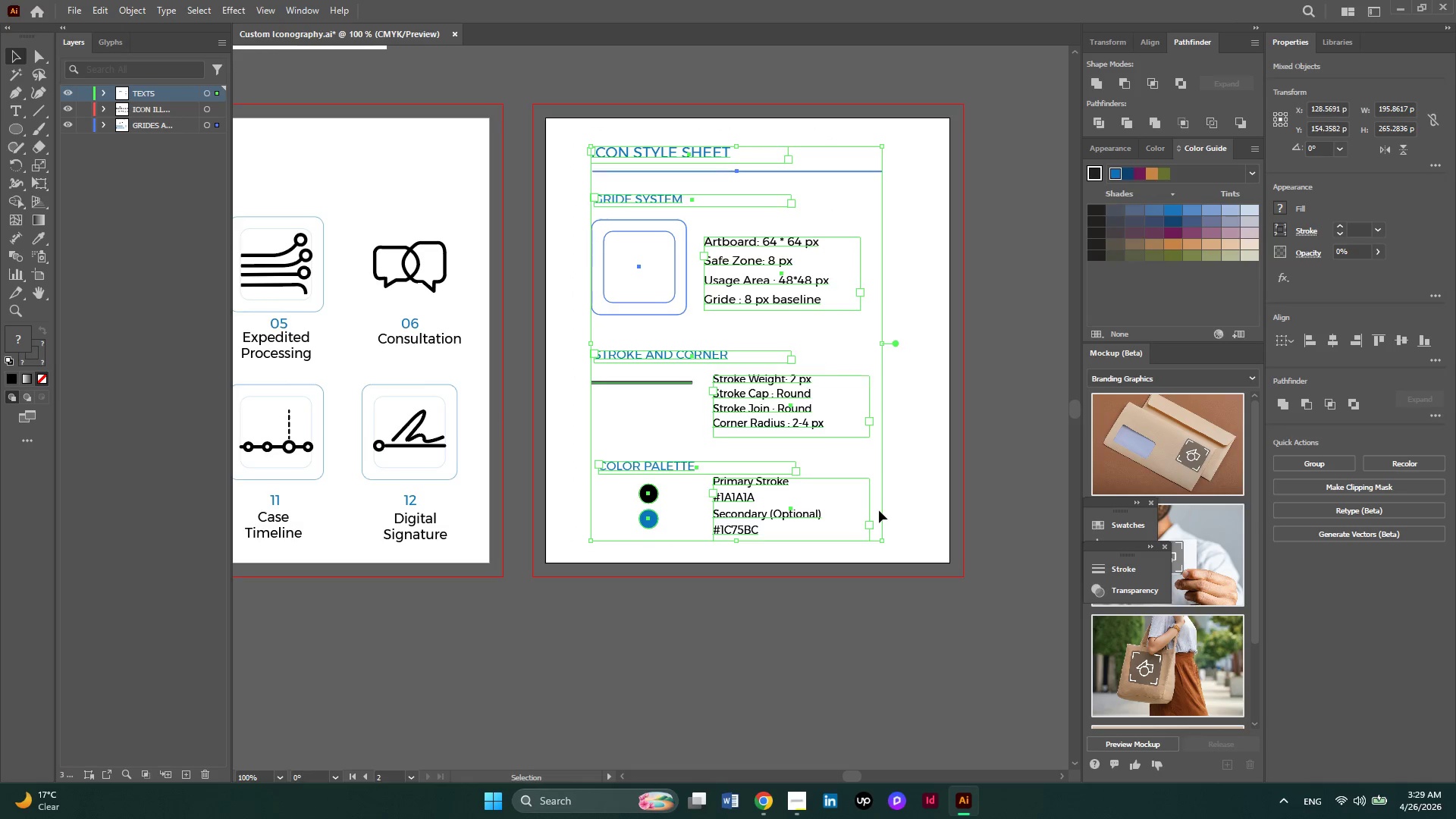 
hold_key(key=ArrowUp, duration=0.34)
 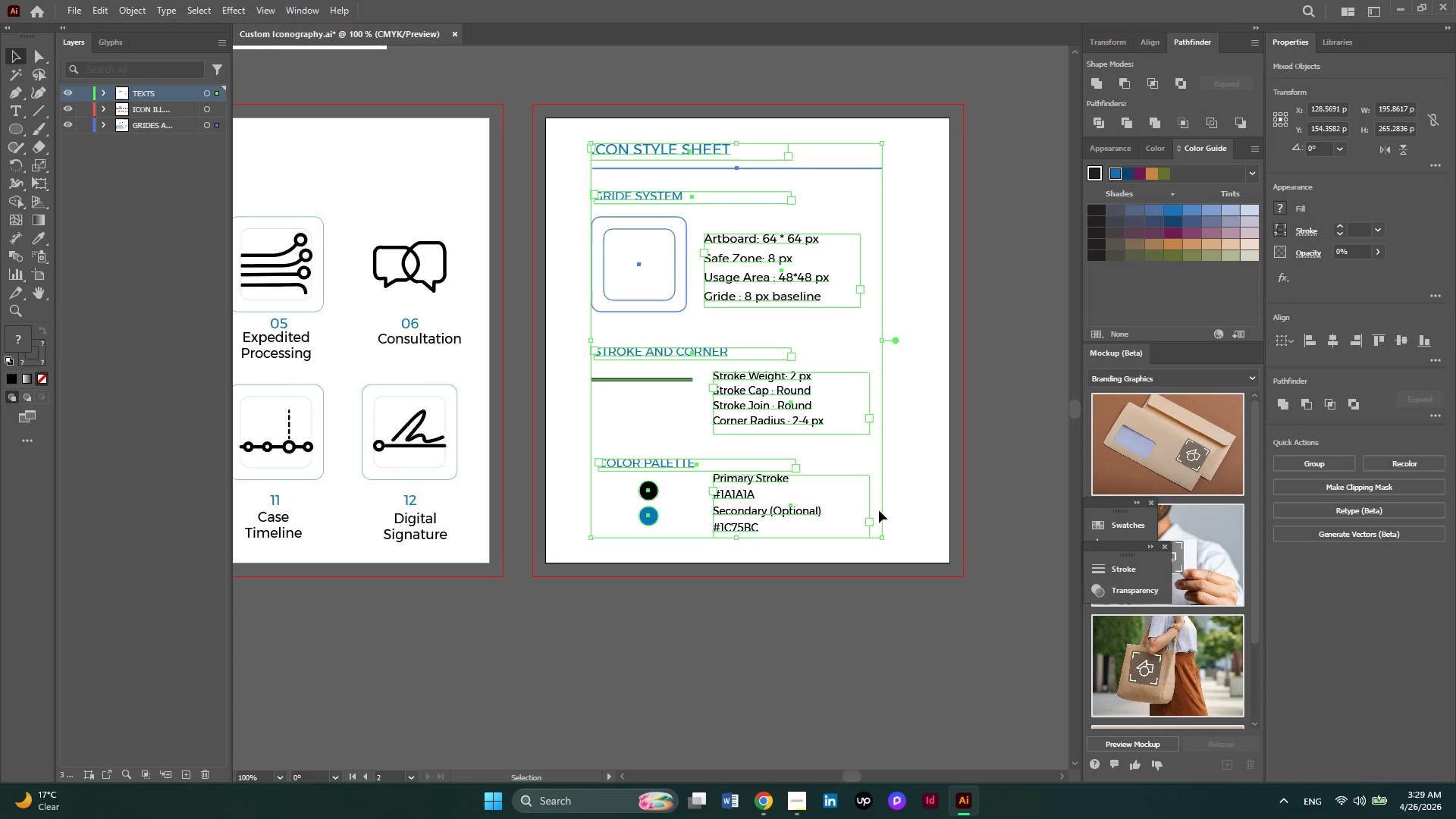 
key(ArrowUp)
 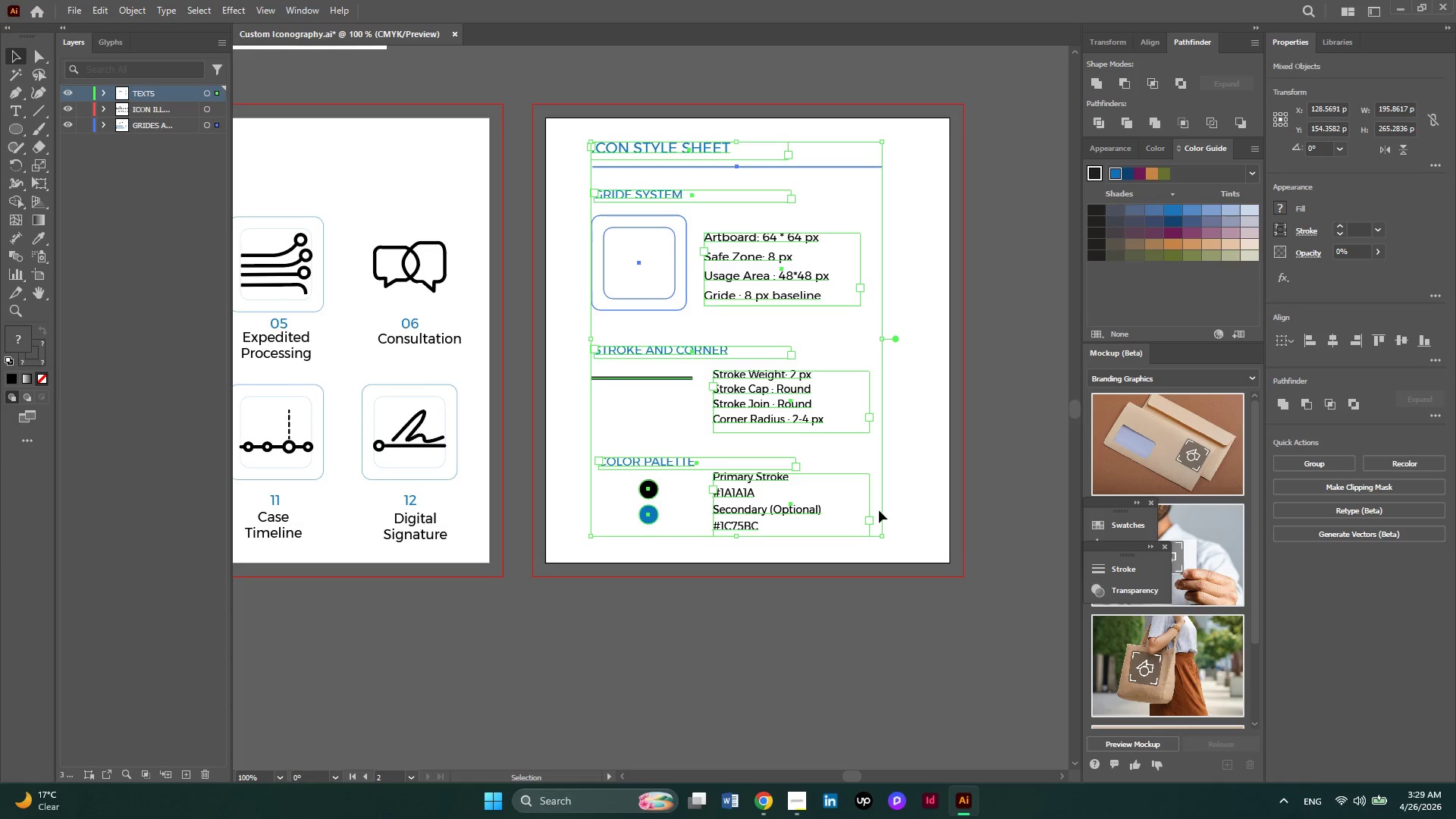 
key(ArrowUp)
 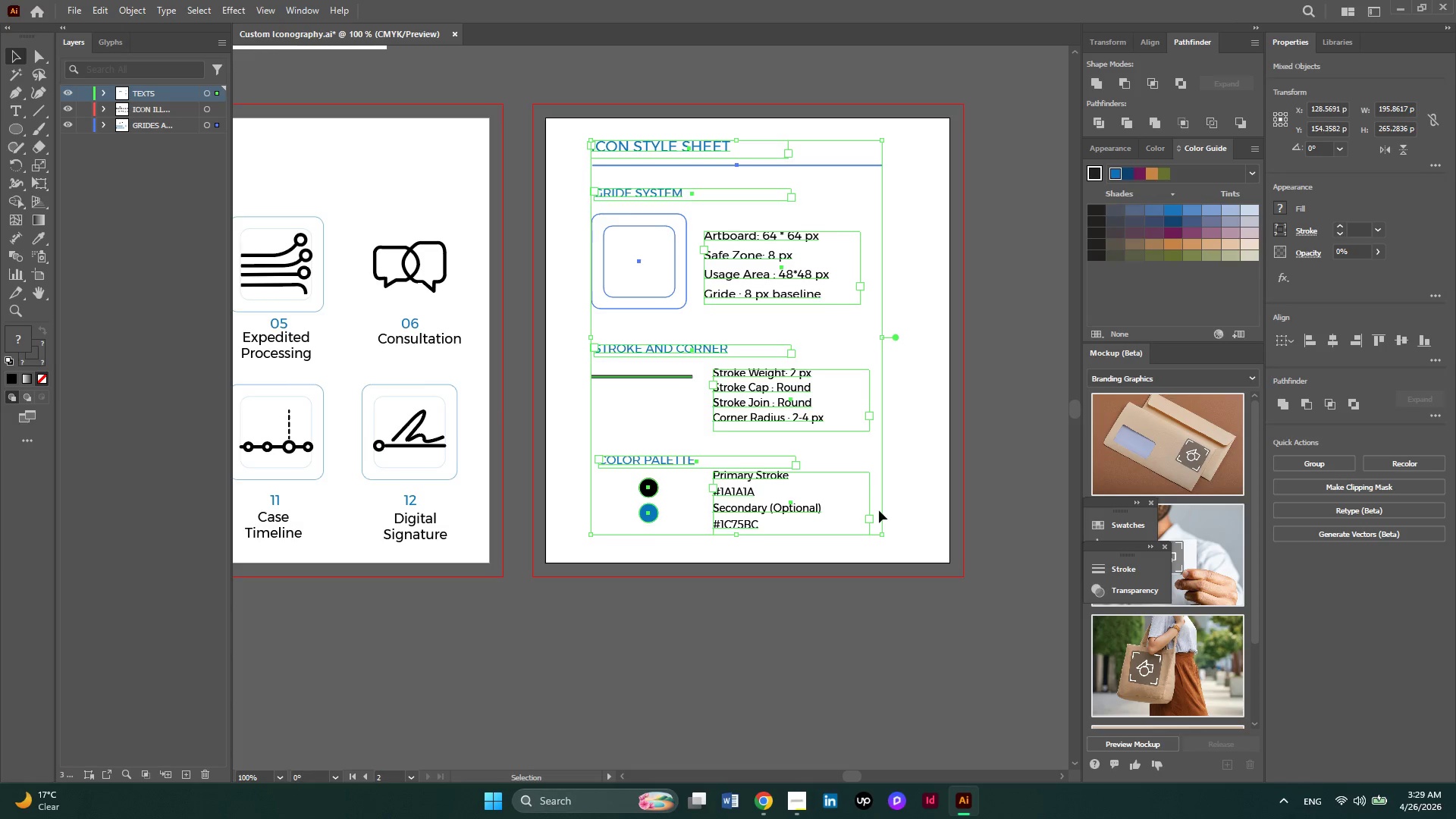 
key(ArrowUp)
 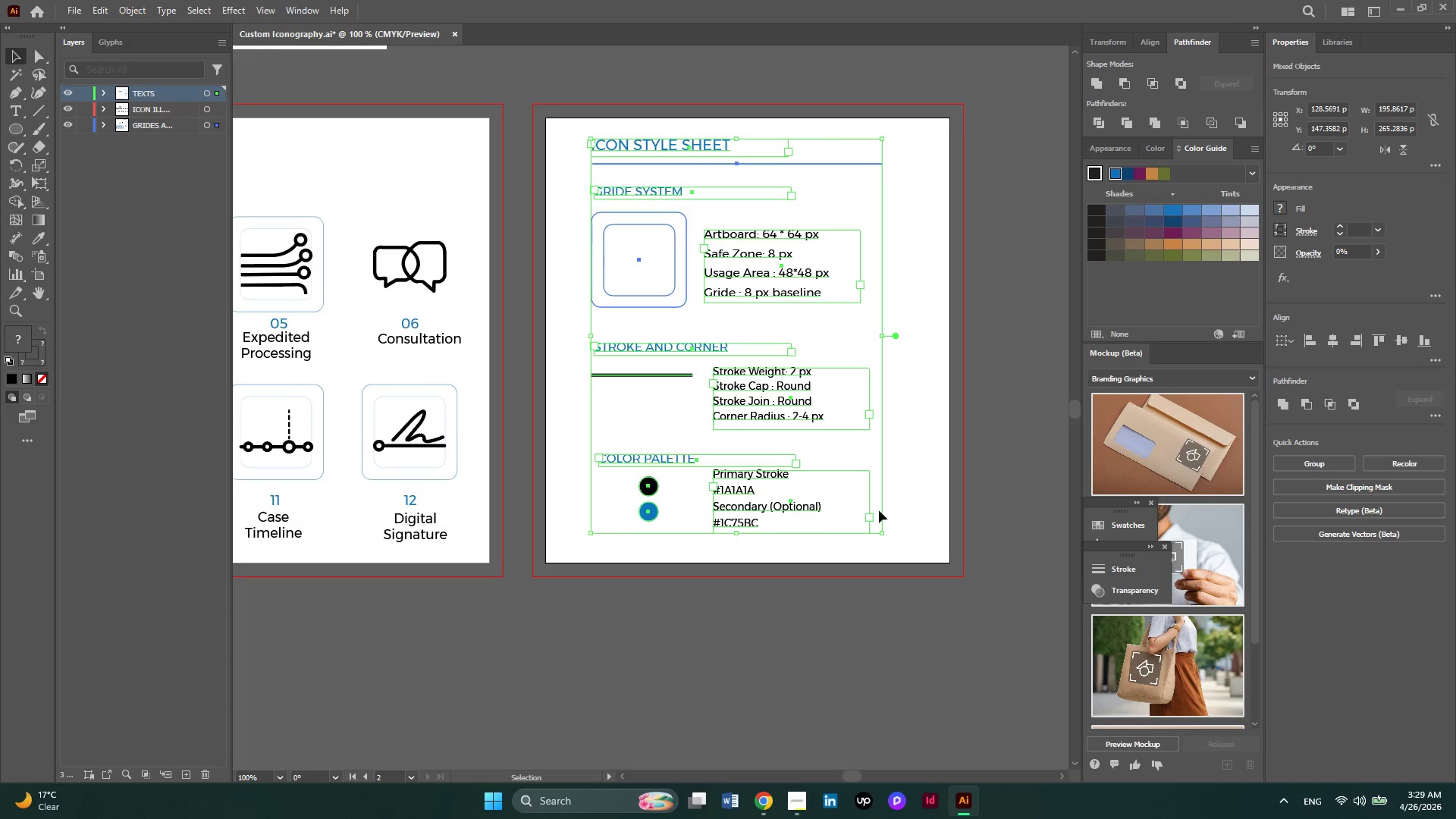 
key(ArrowUp)
 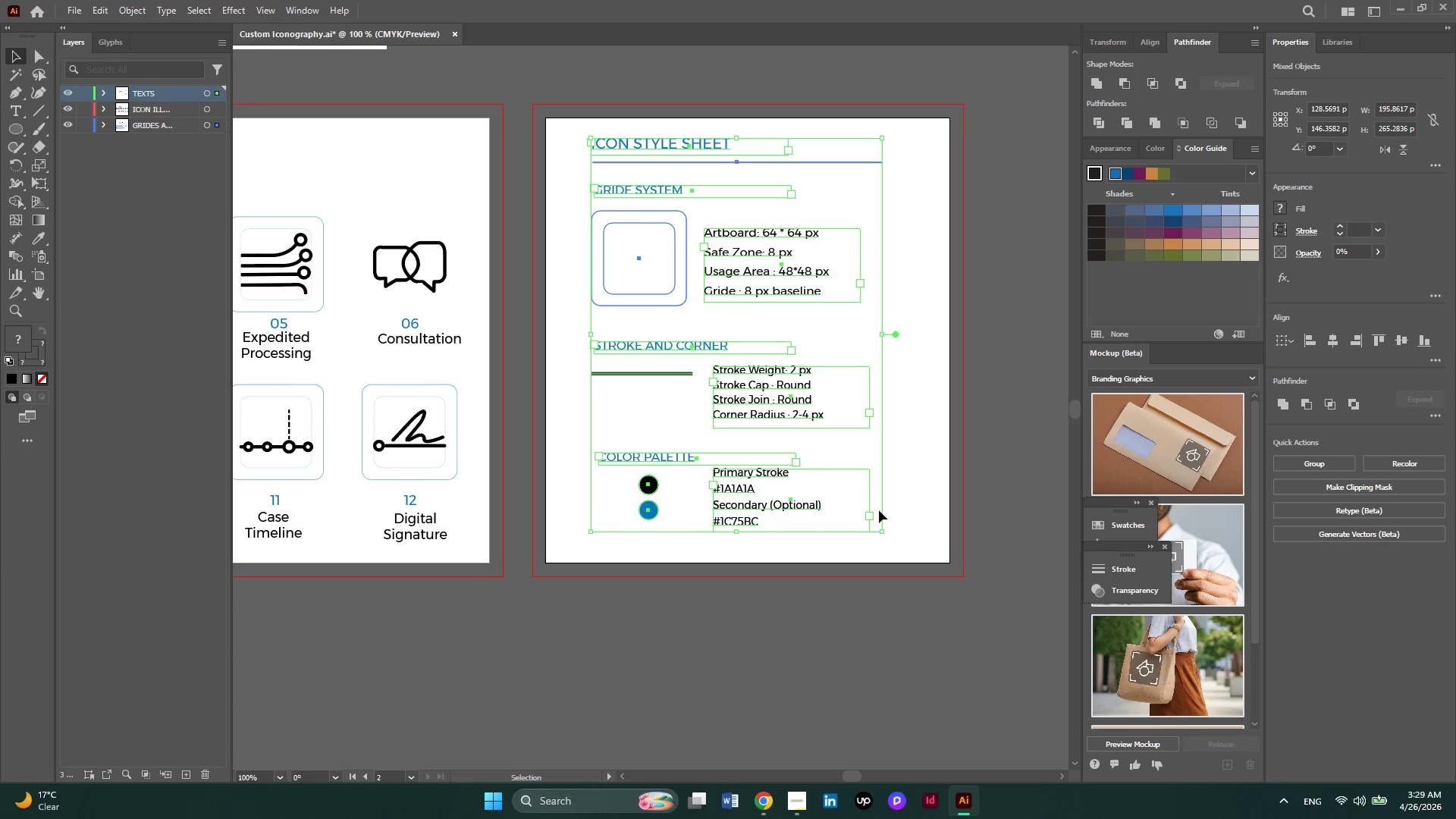 
key(ArrowUp)
 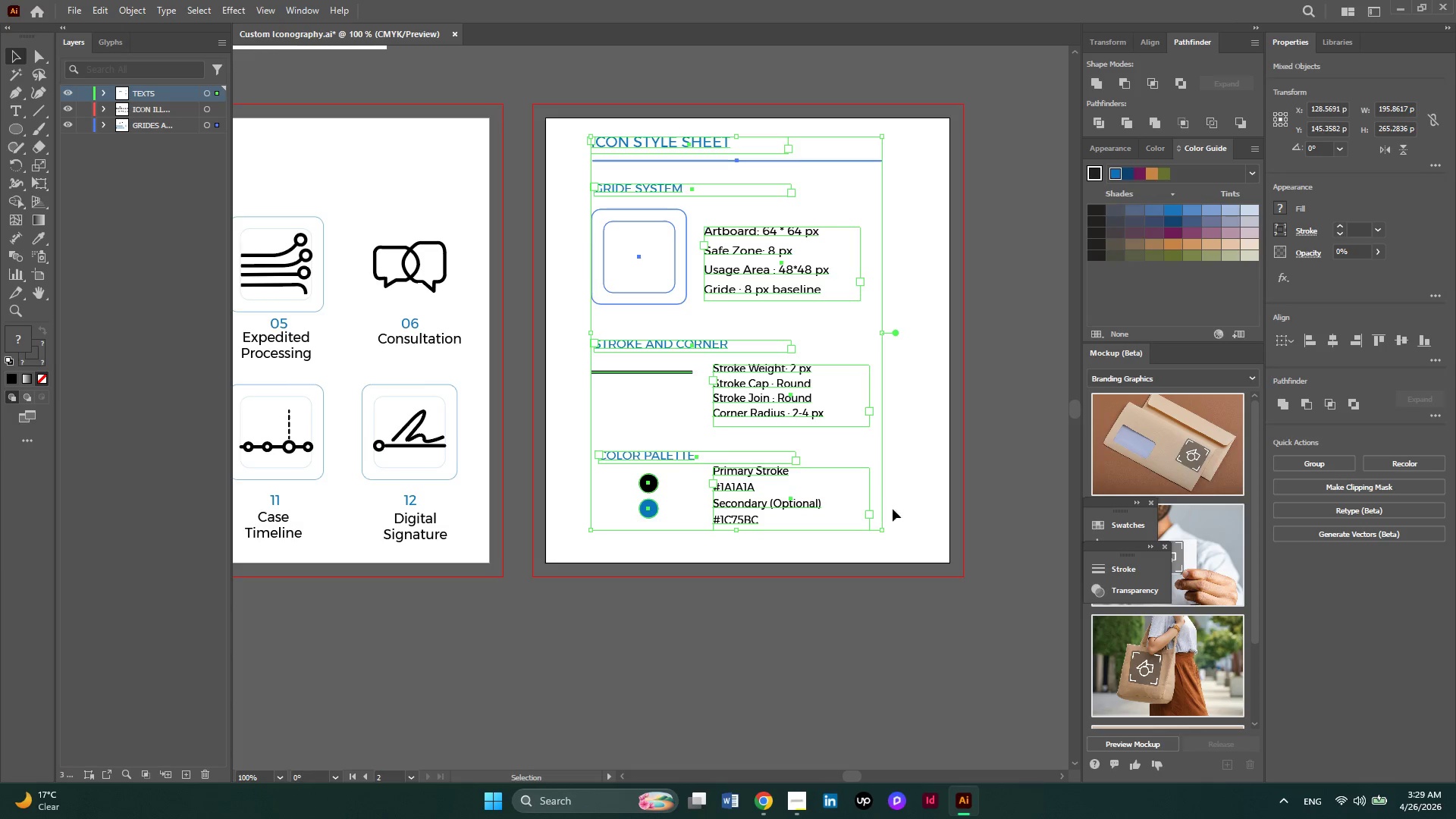 
left_click([914, 472])
 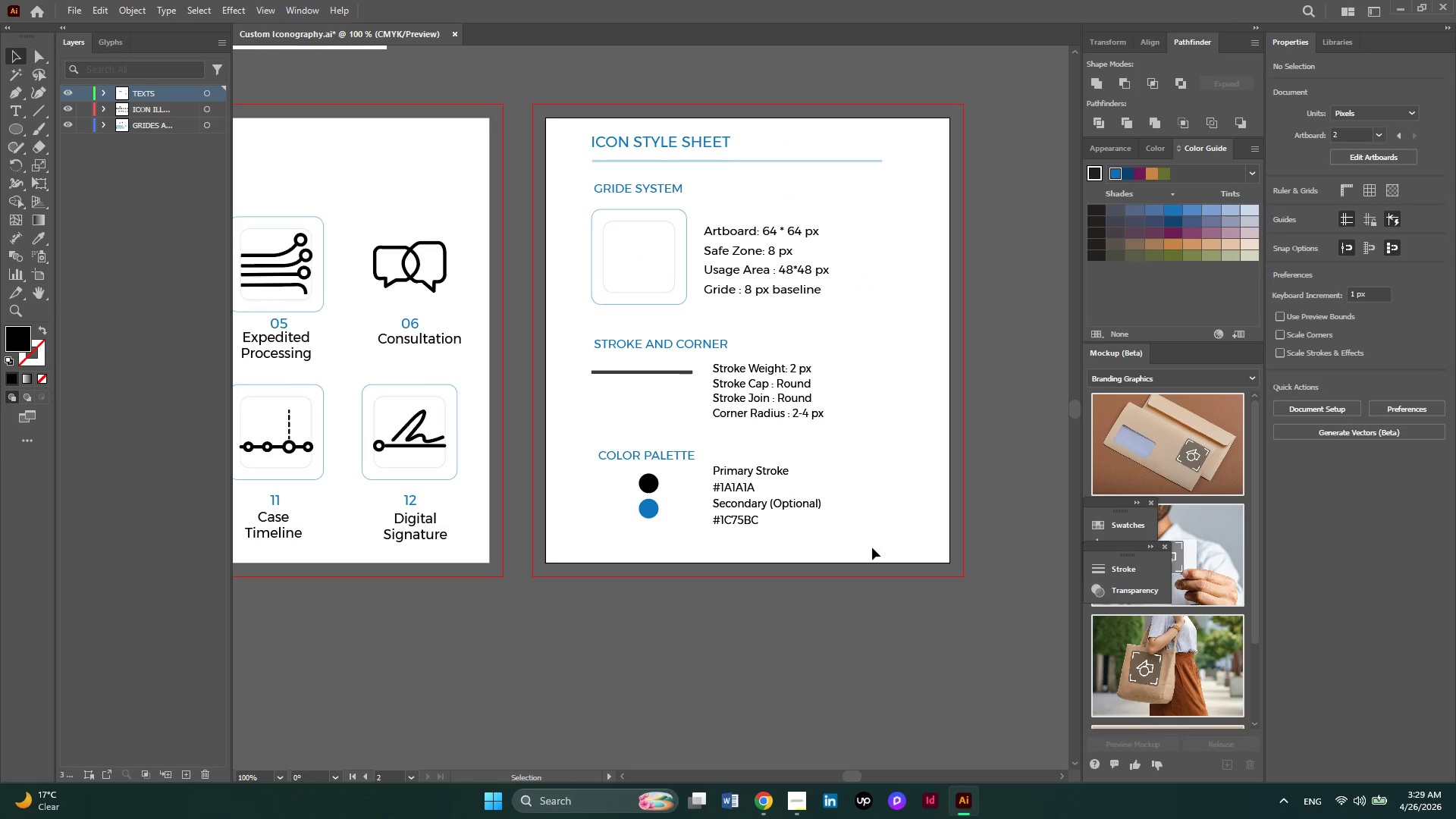 
left_click_drag(start_coordinate=[872, 548], to_coordinate=[607, 478])
 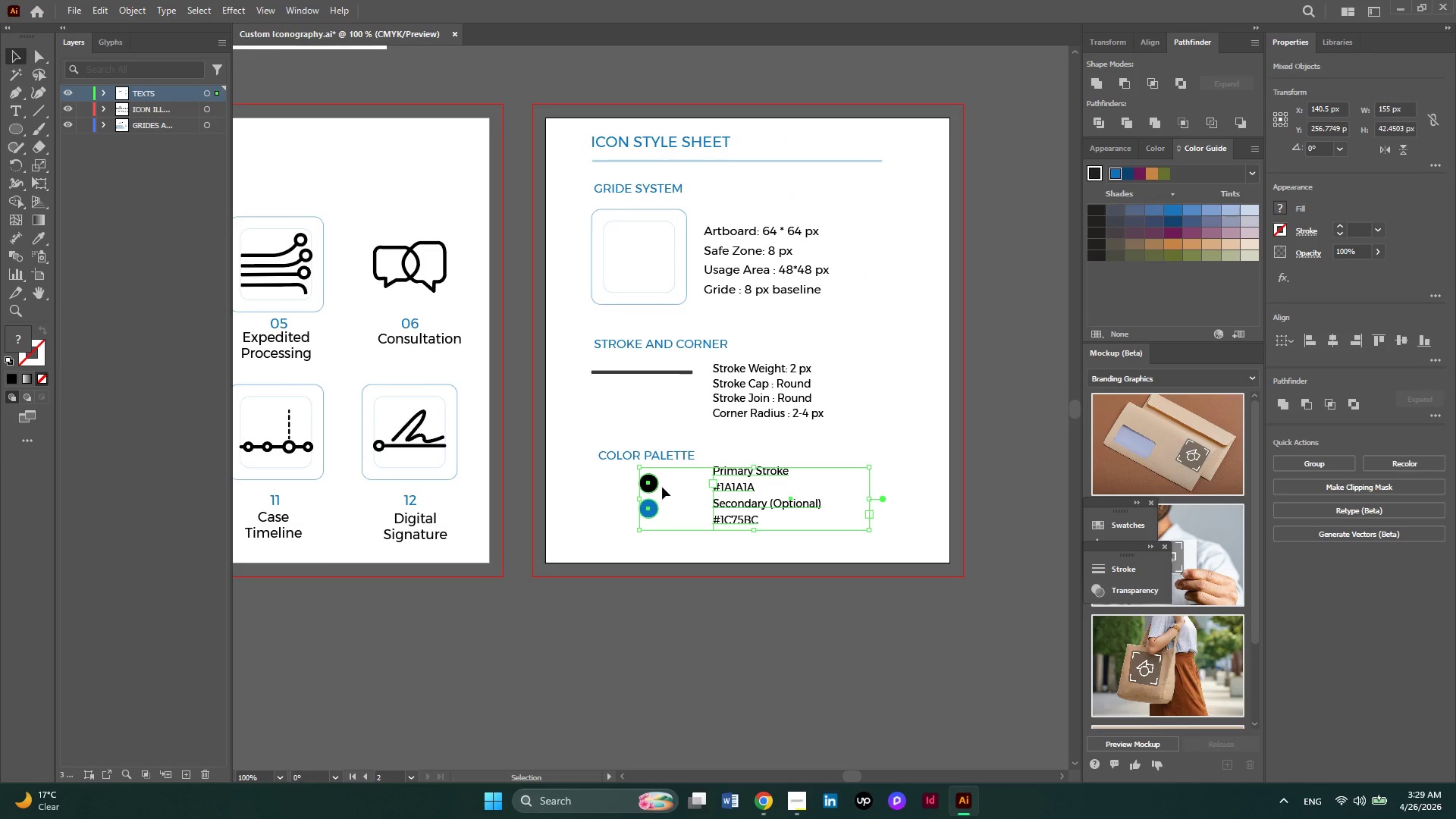 
key(ArrowDown)
 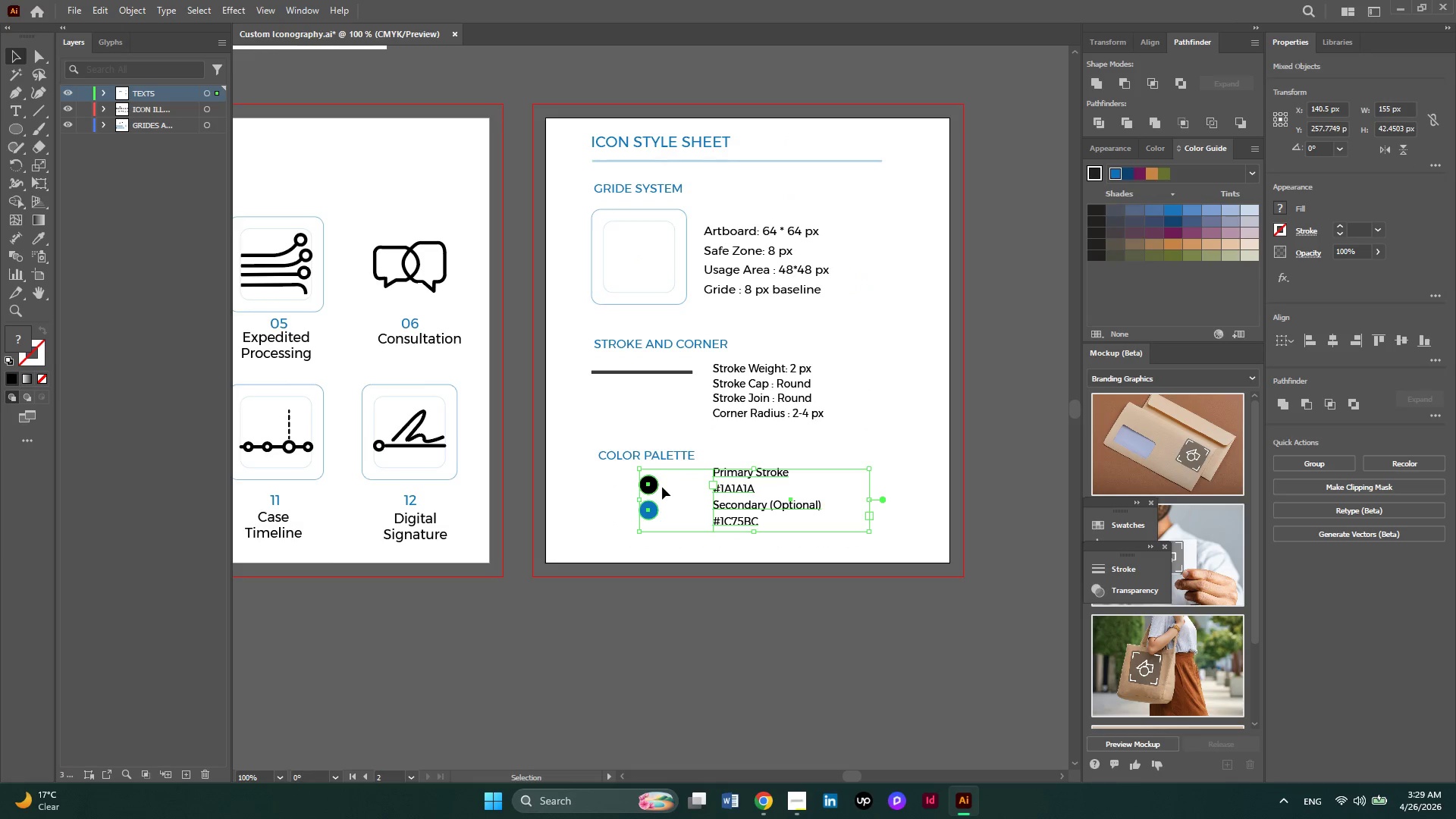 
key(ArrowDown)
 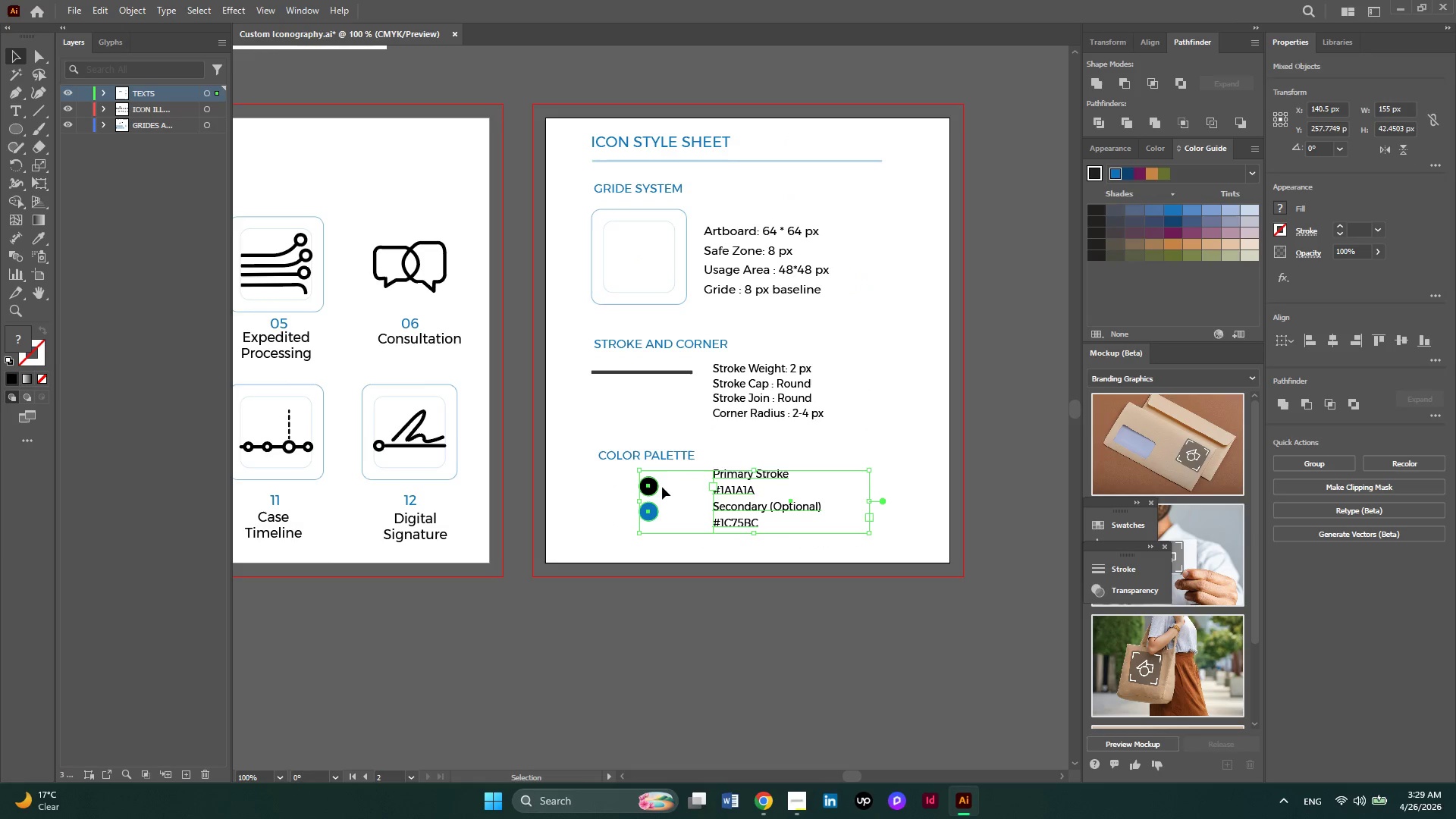 
key(ArrowDown)
 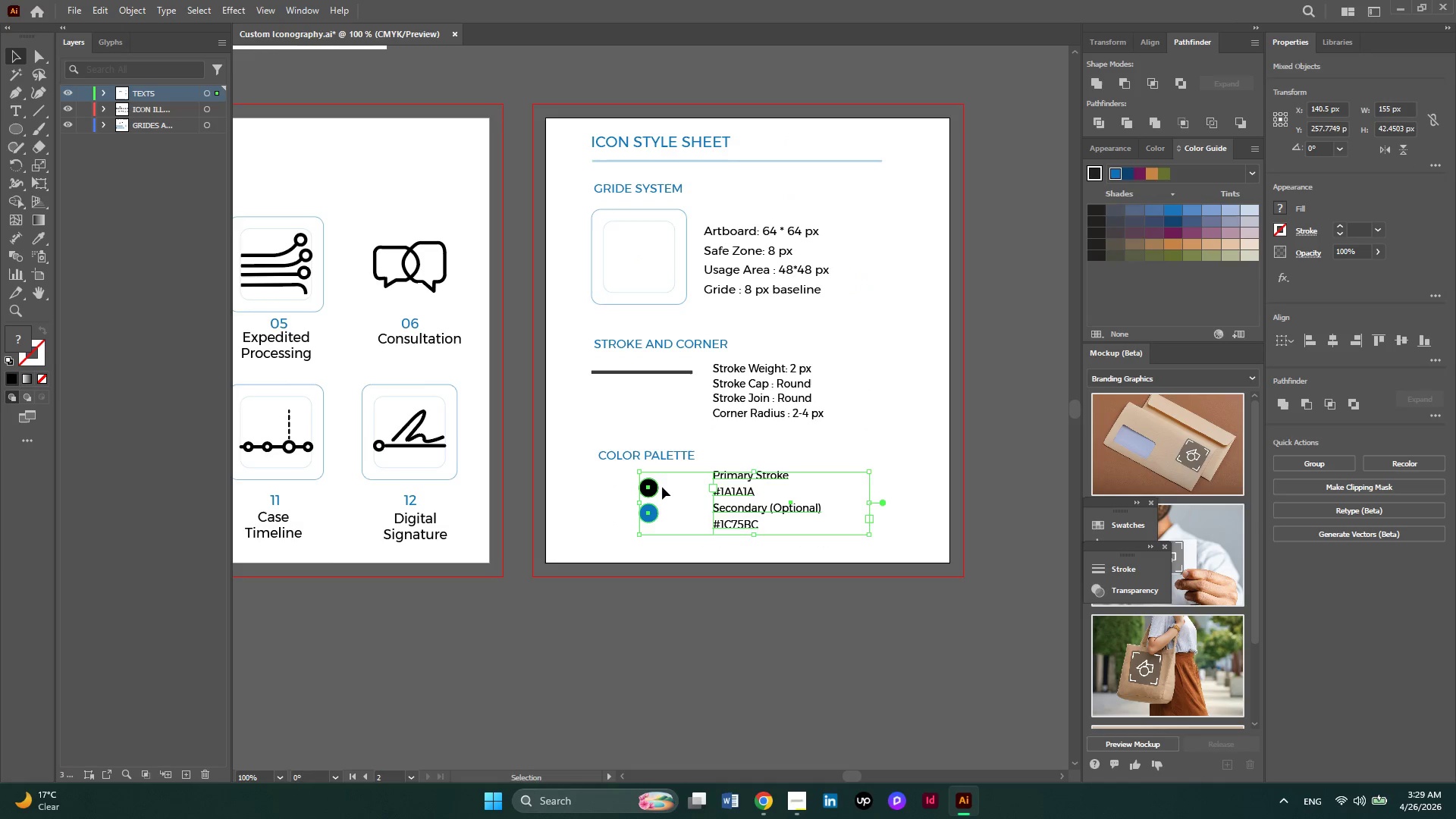 
key(ArrowDown)
 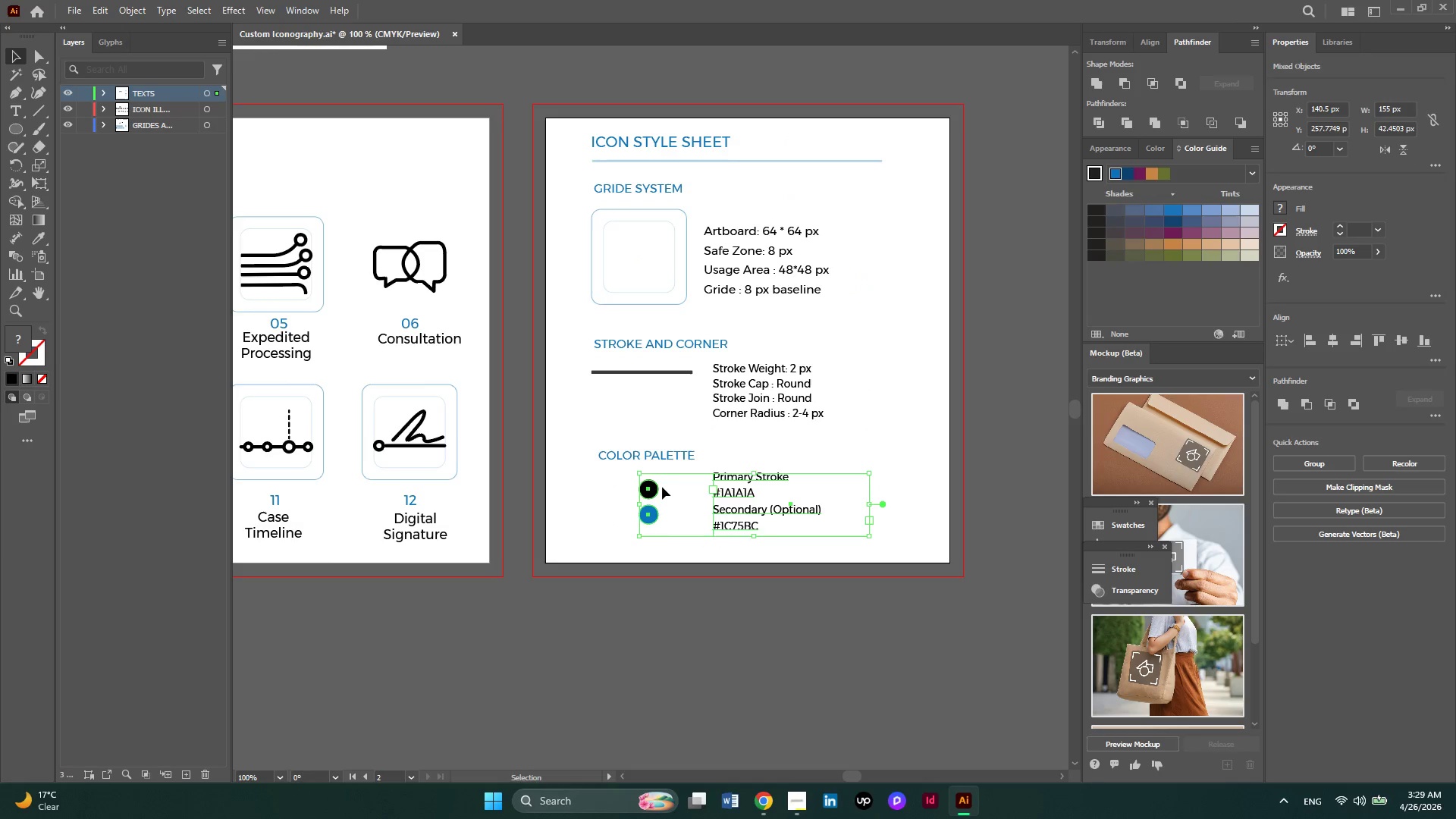 
key(ArrowDown)
 